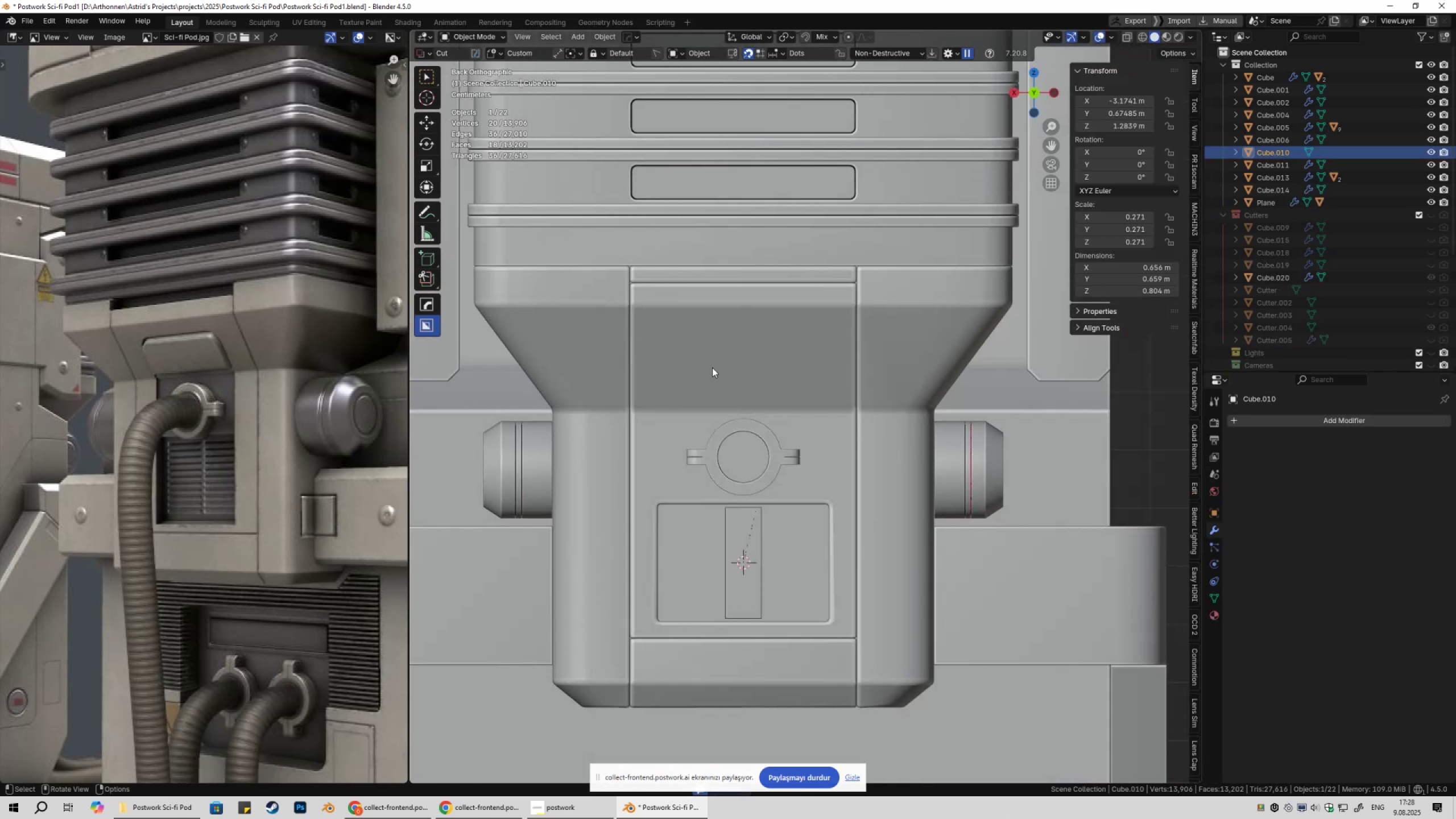 
scroll: coordinate [709, 369], scroll_direction: up, amount: 3.0
 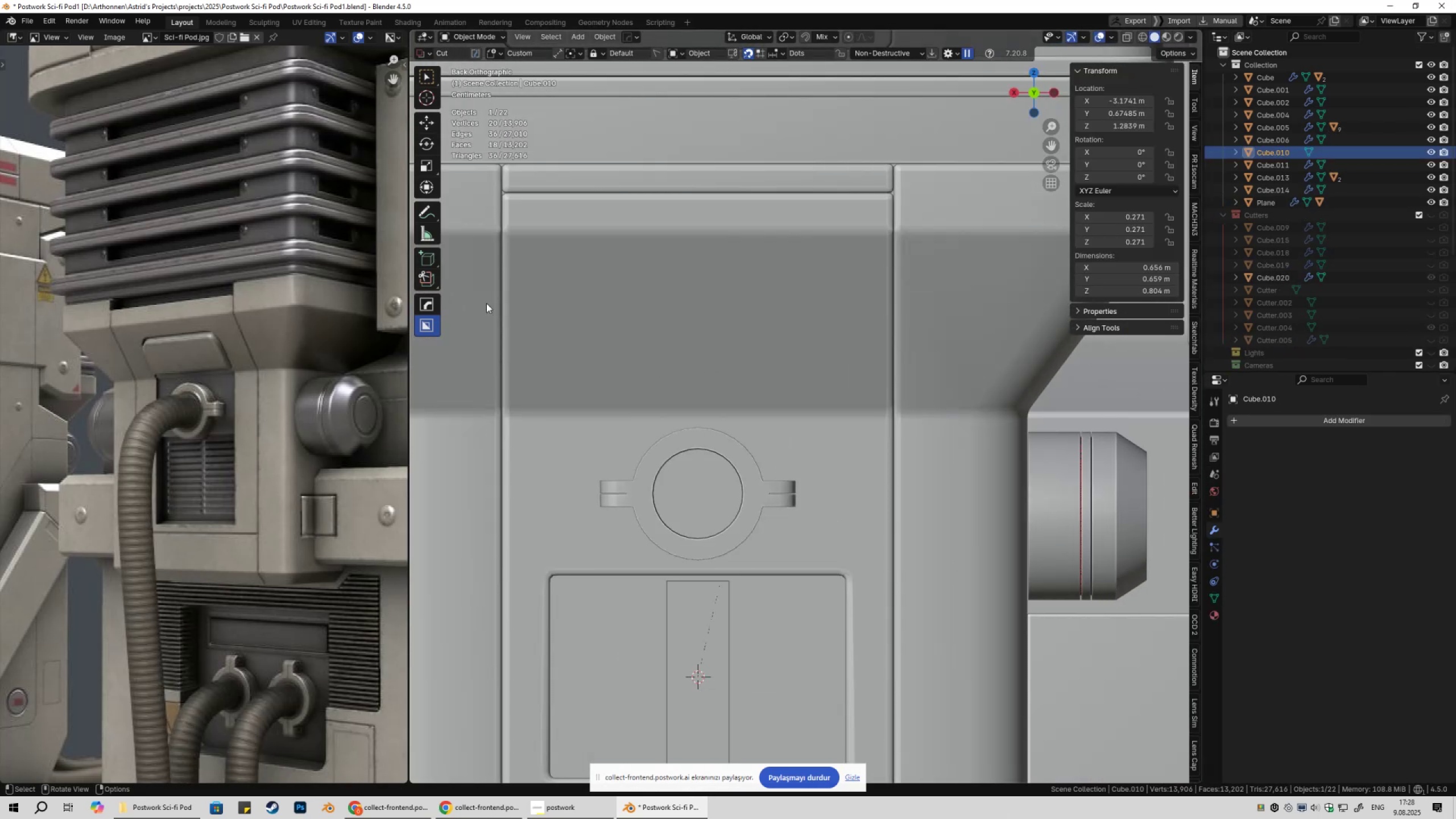 
left_click([423, 323])
 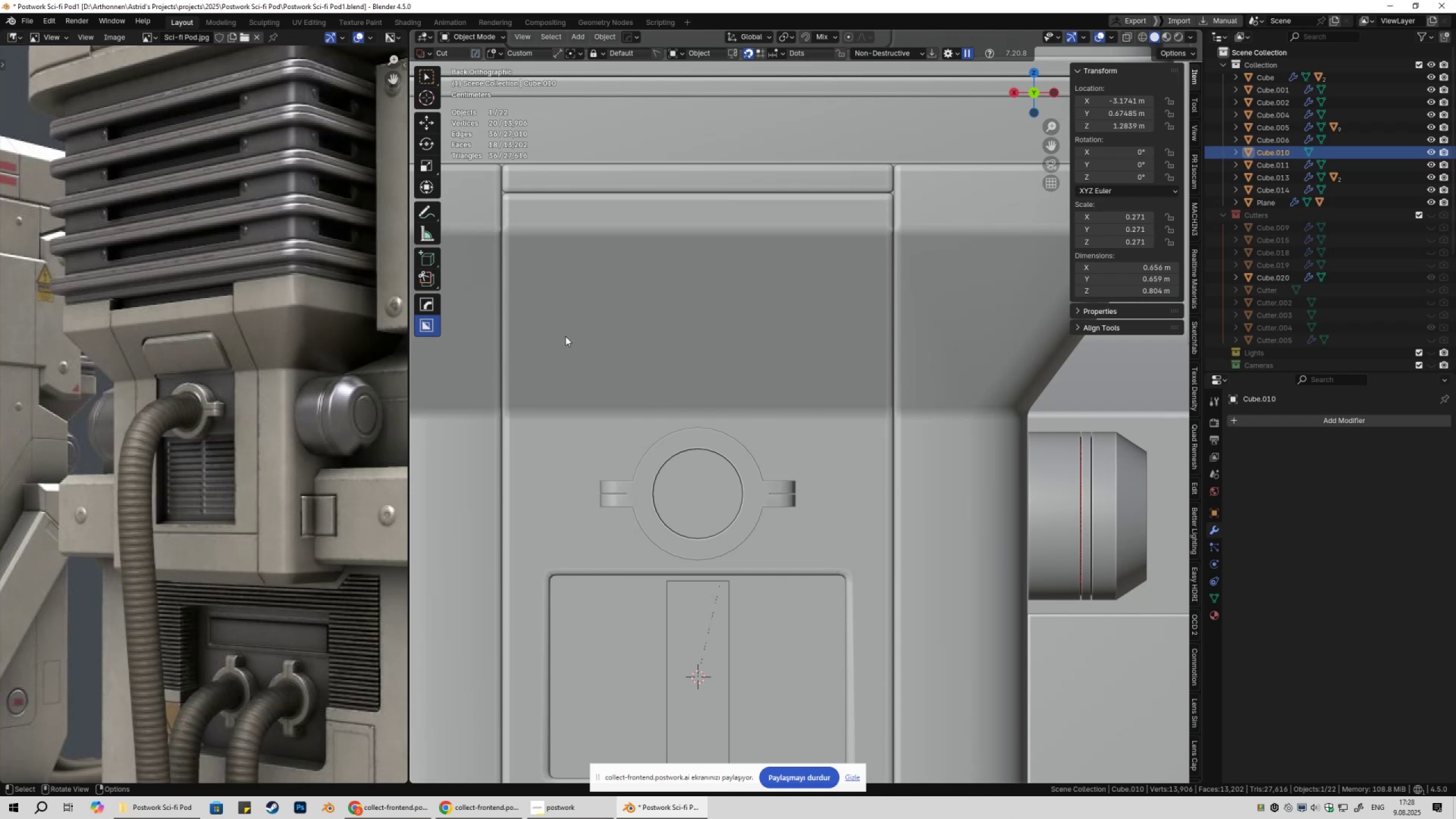 
left_click_drag(start_coordinate=[555, 327], to_coordinate=[663, 383])
 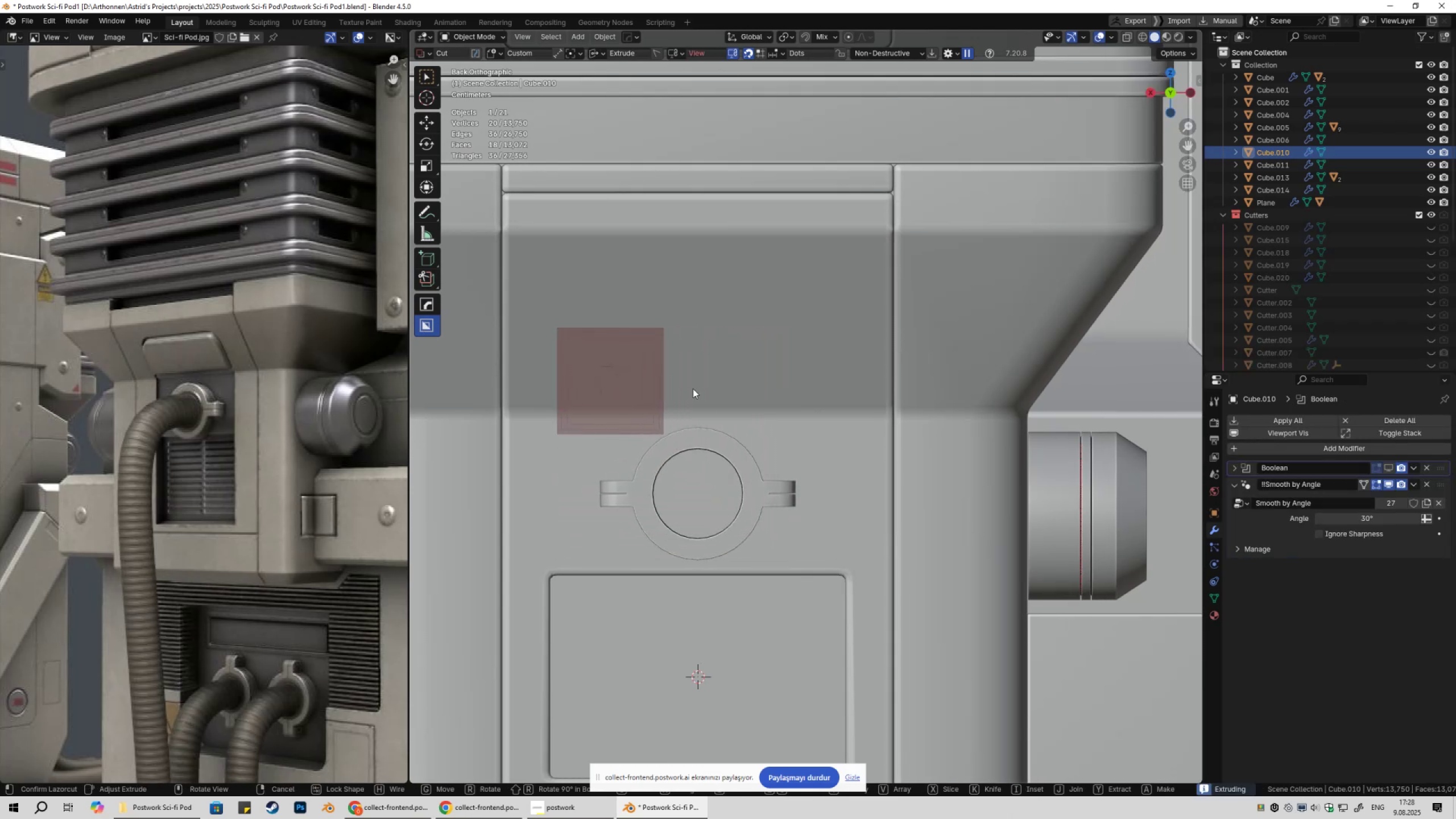 
key(Control+Z)
 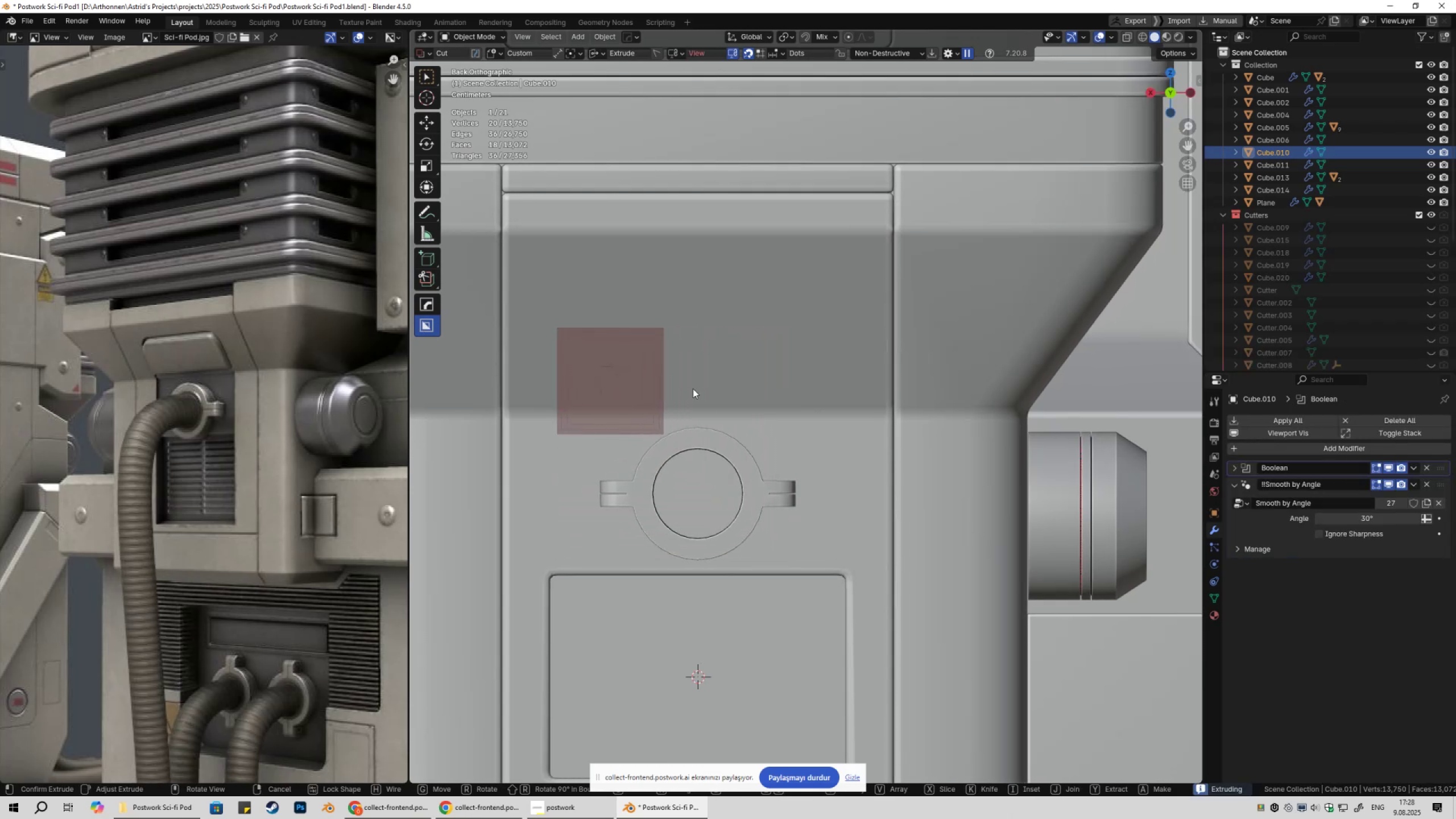 
key(Control+Z)
 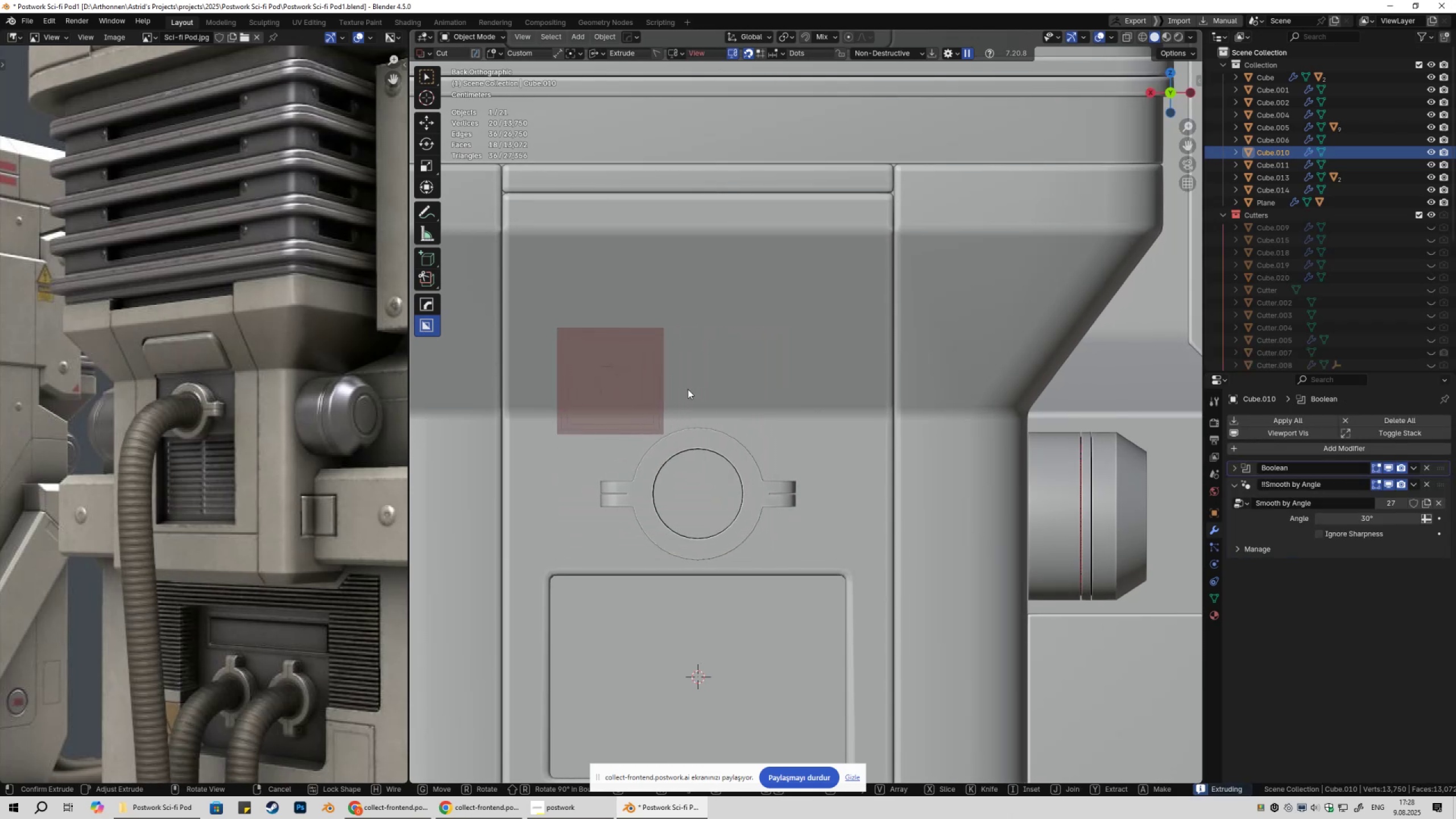 
key(Escape)
 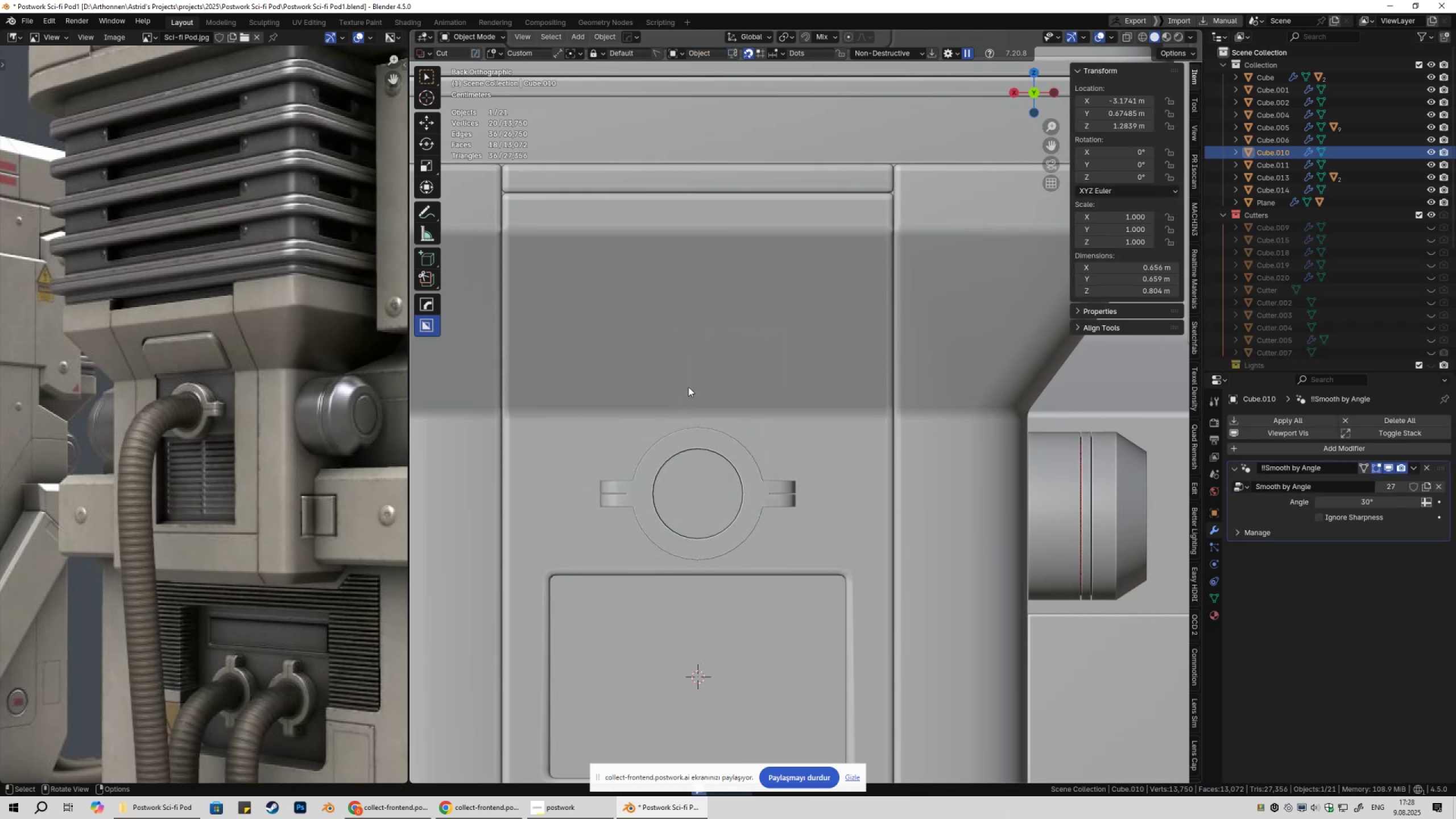 
hold_key(key=D, duration=1.07)
 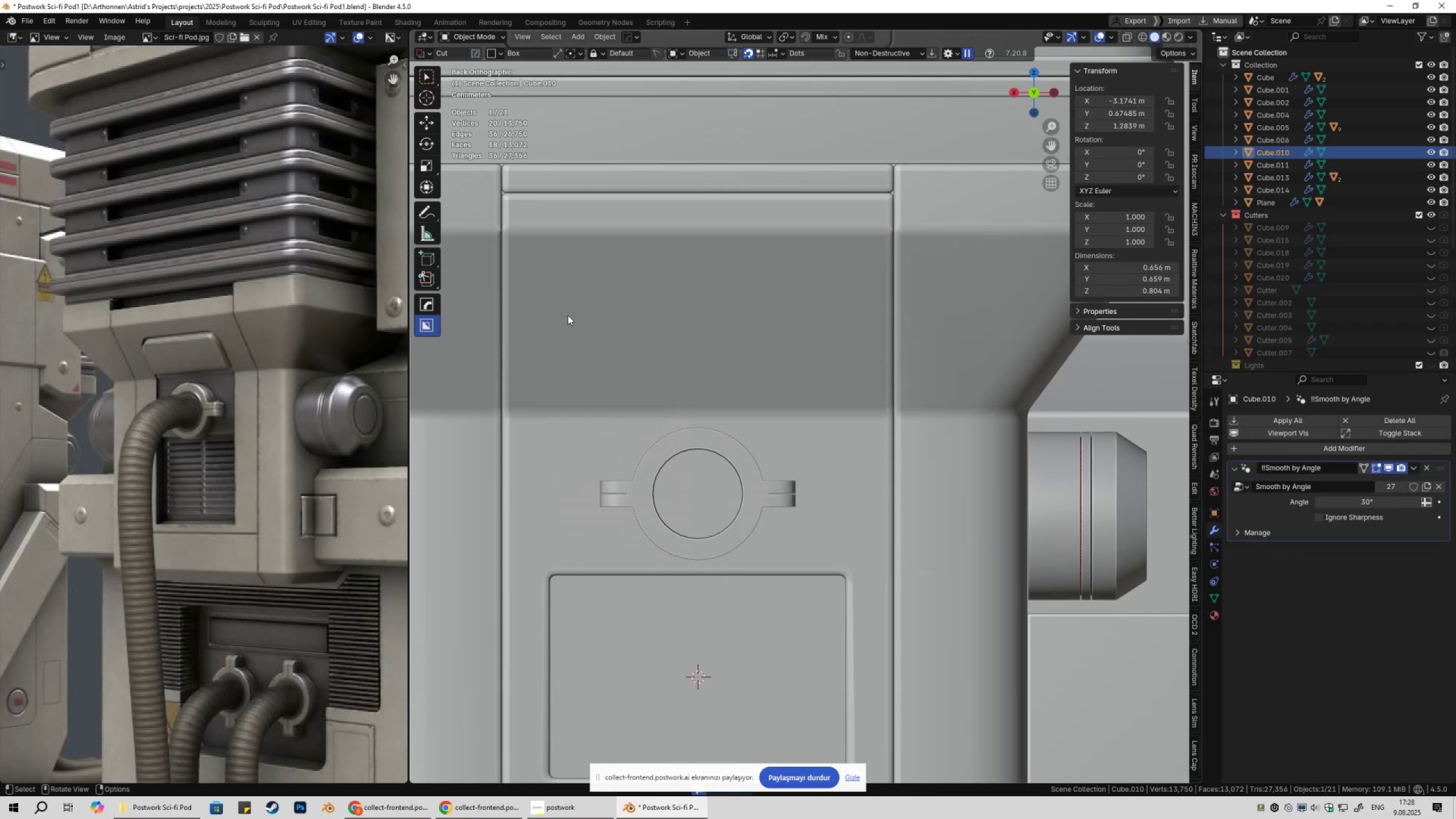 
left_click([710, 340])
 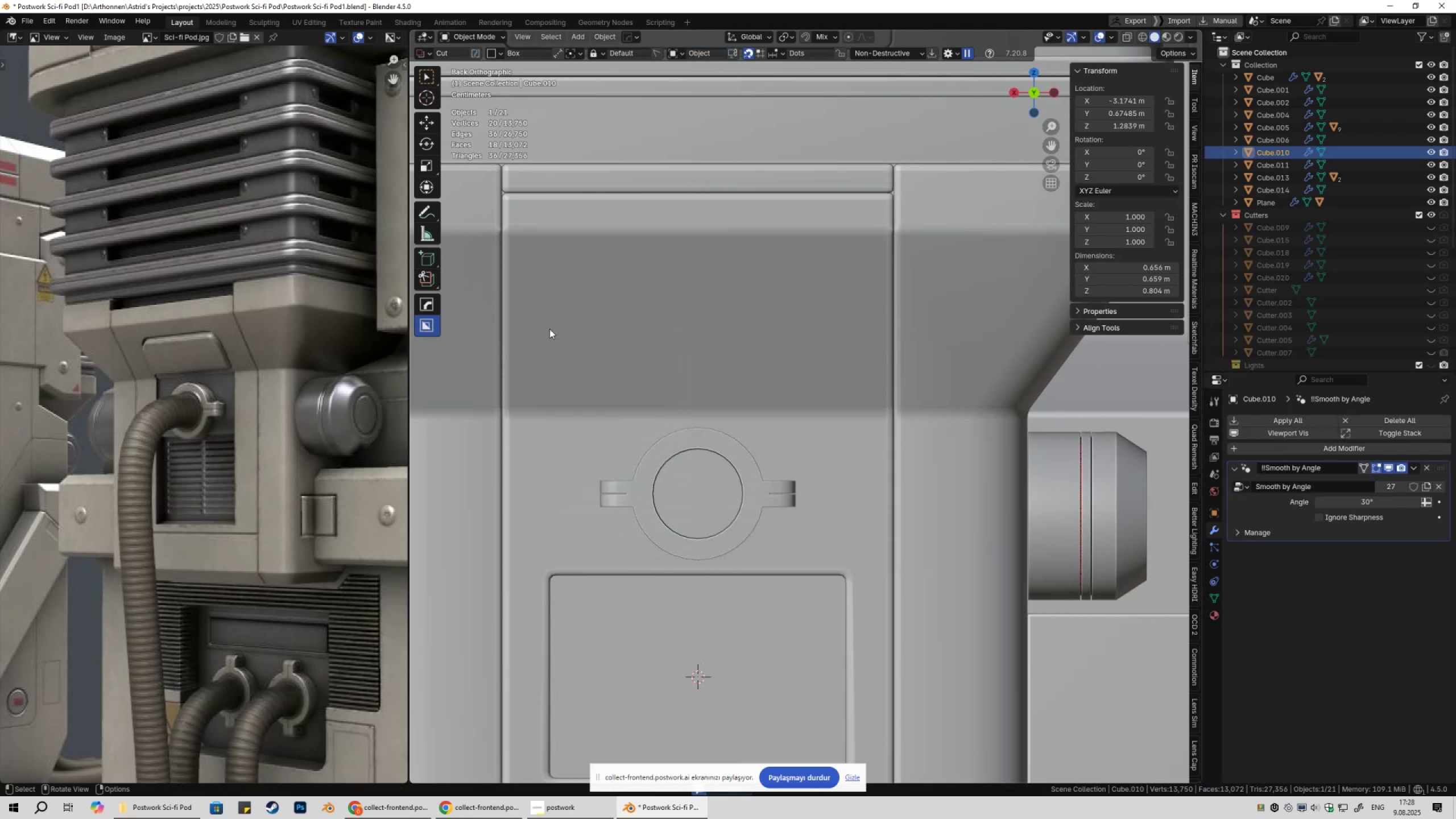 
left_click_drag(start_coordinate=[545, 313], to_coordinate=[847, 419])
 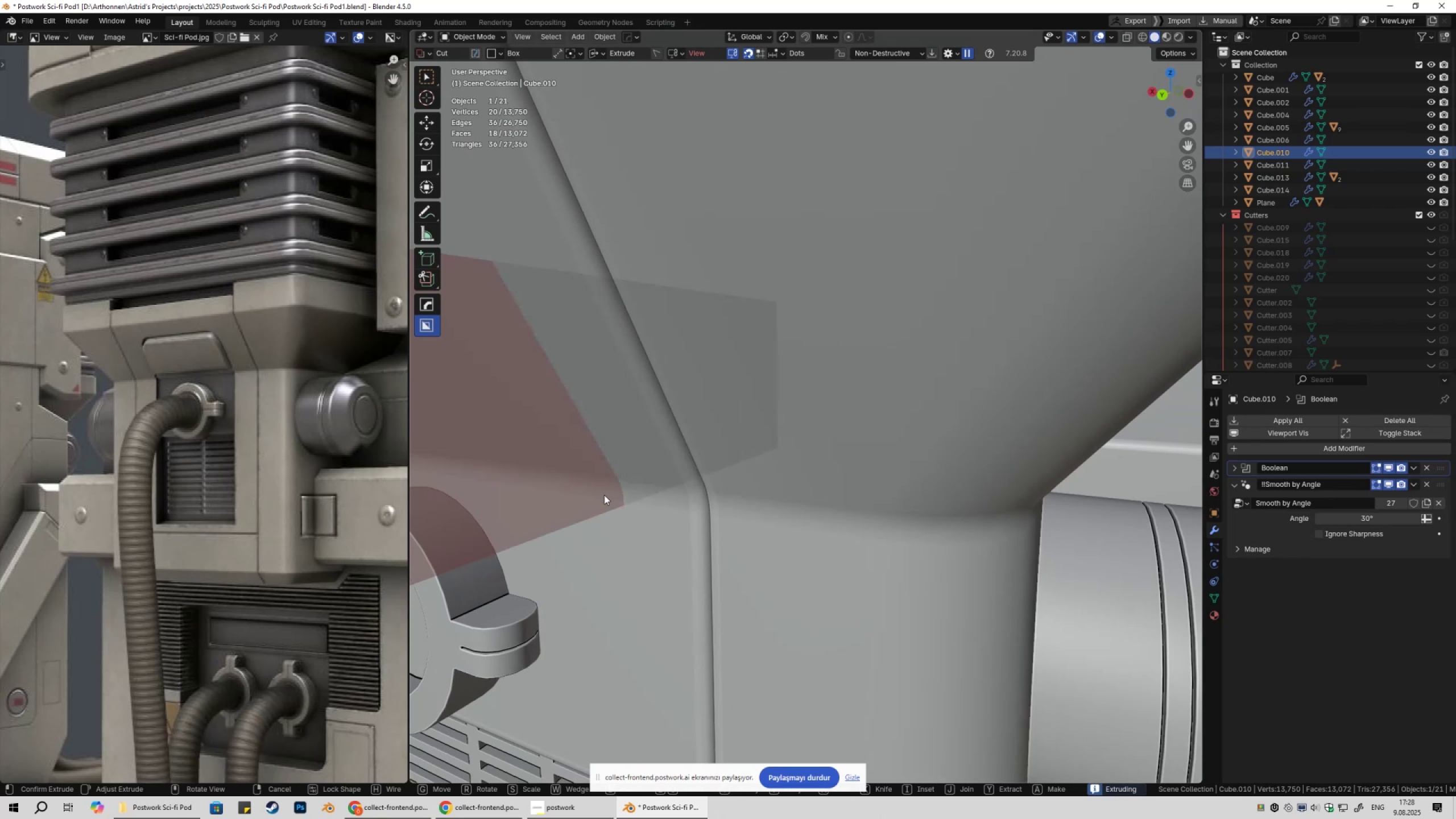 
key(Escape)
 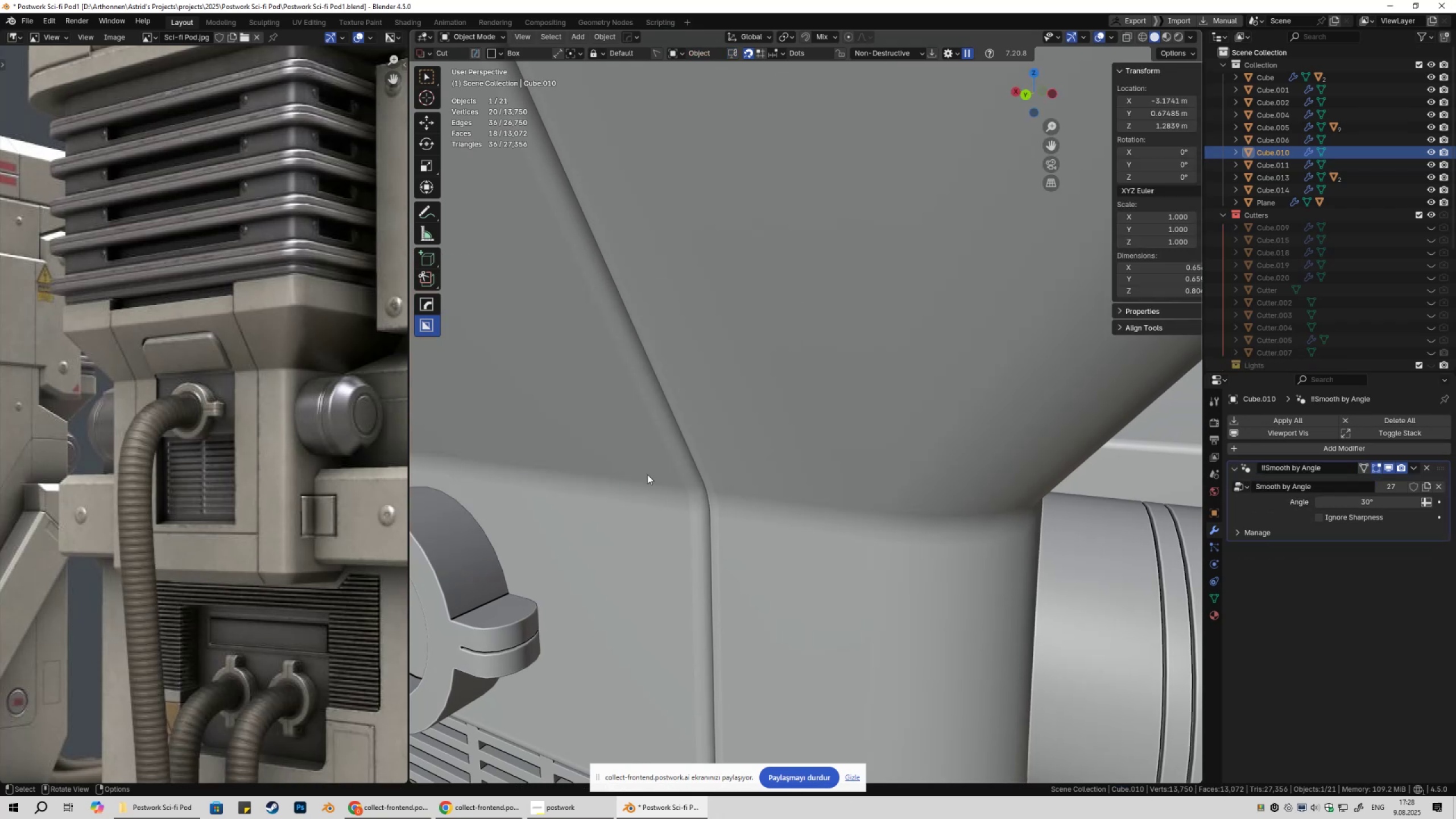 
scroll: coordinate [655, 481], scroll_direction: down, amount: 3.0
 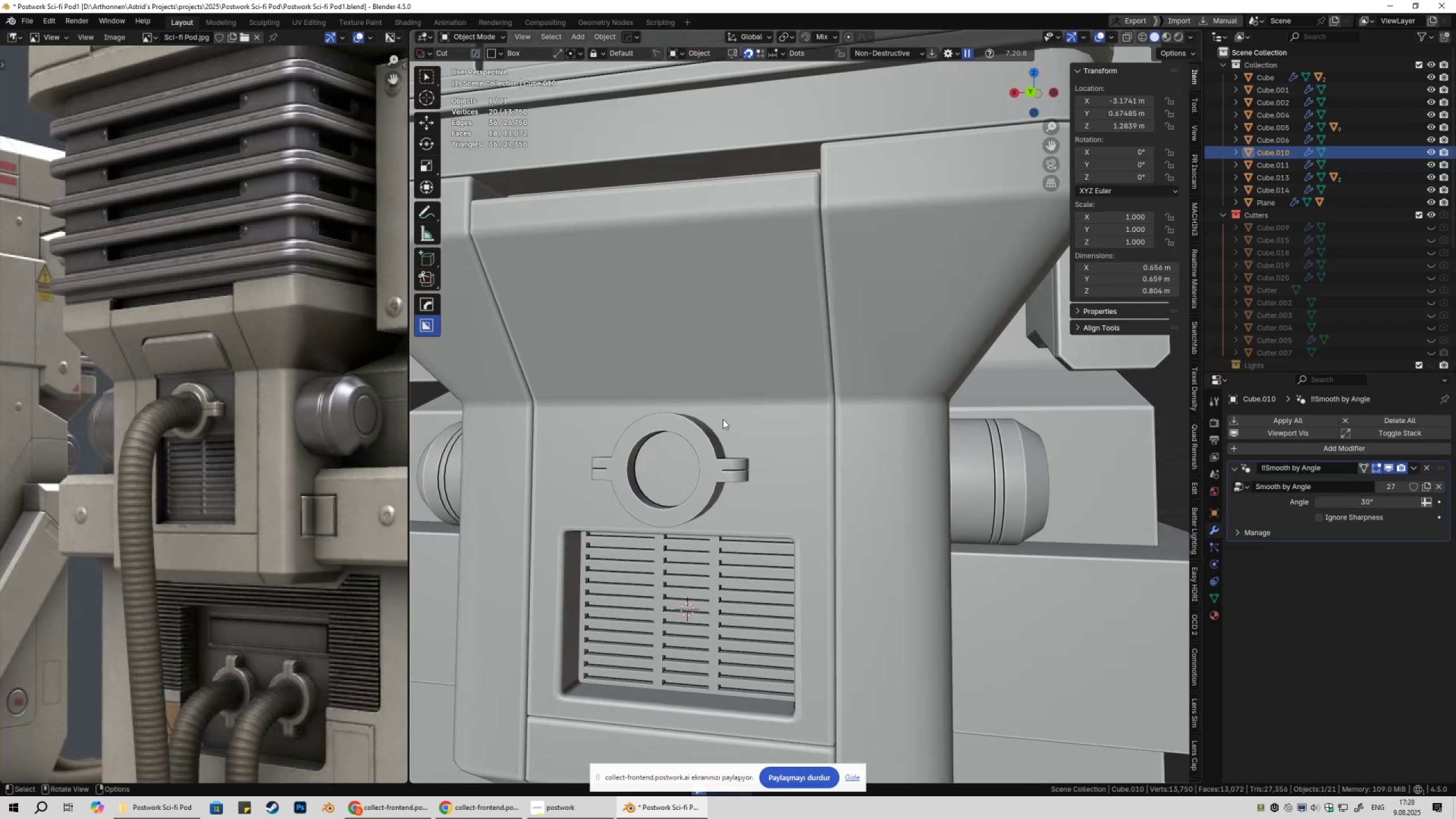 
key(Numpad1)
 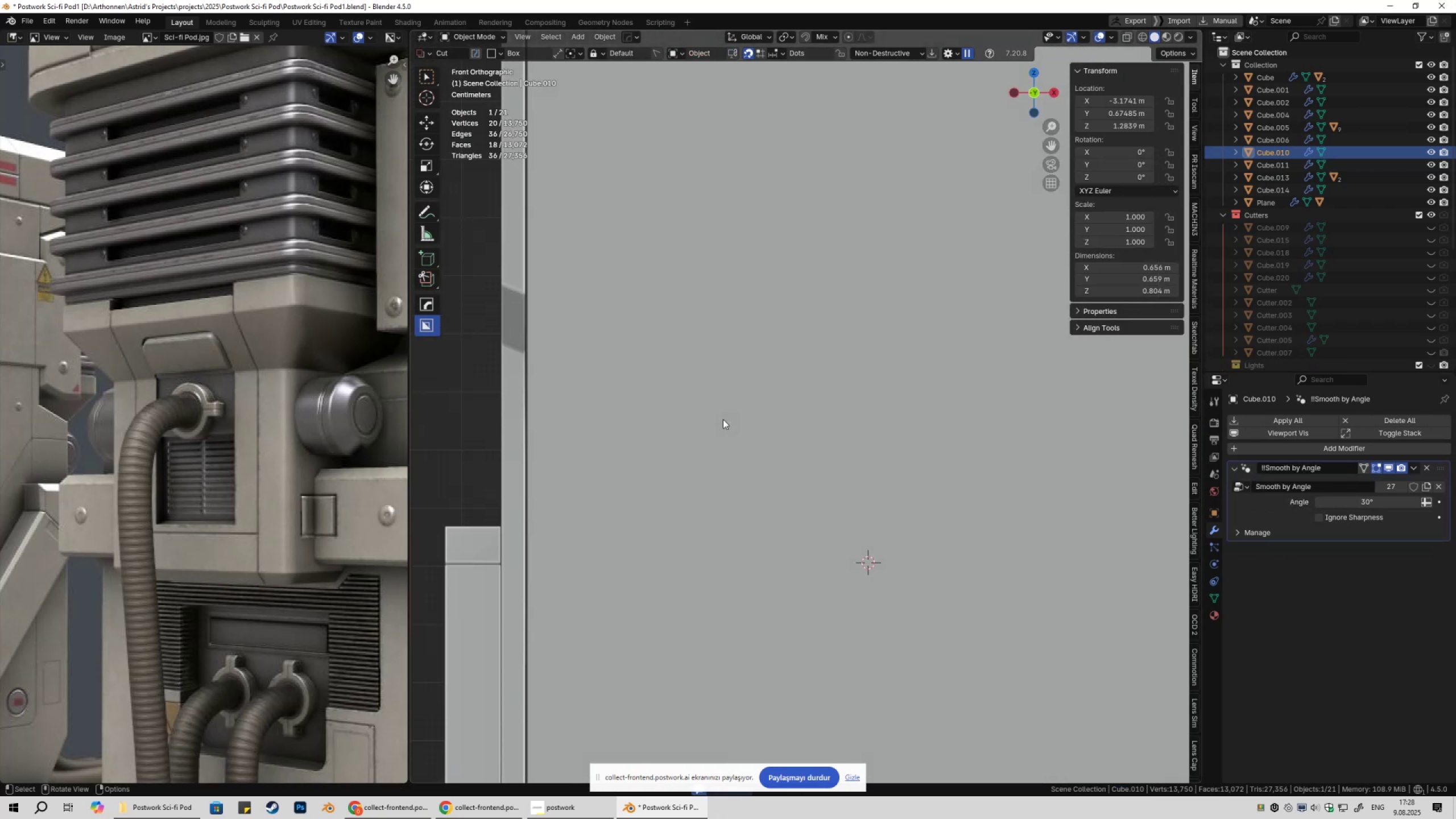 
key(Numpad9)
 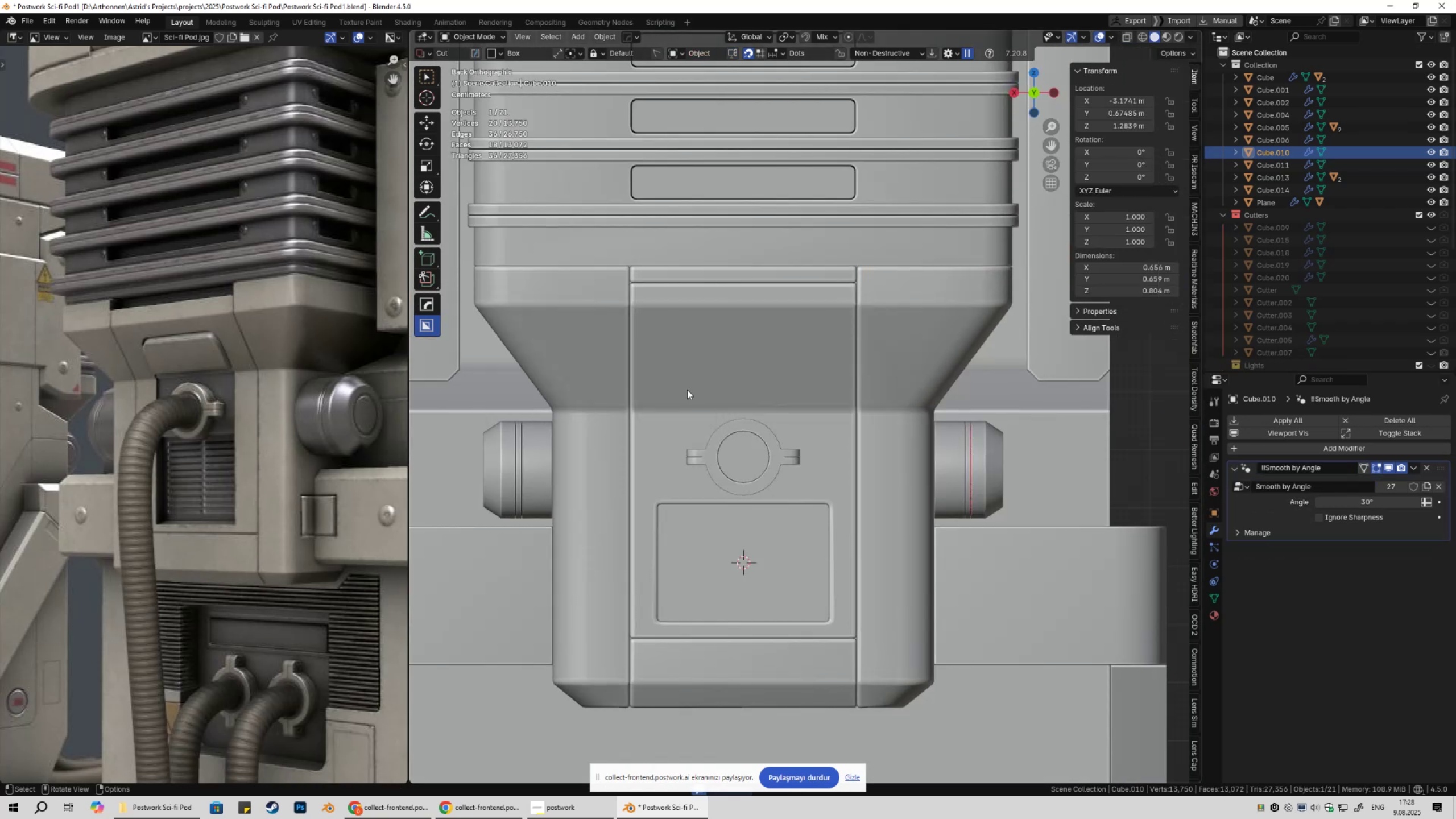 
scroll: coordinate [675, 386], scroll_direction: up, amount: 1.0
 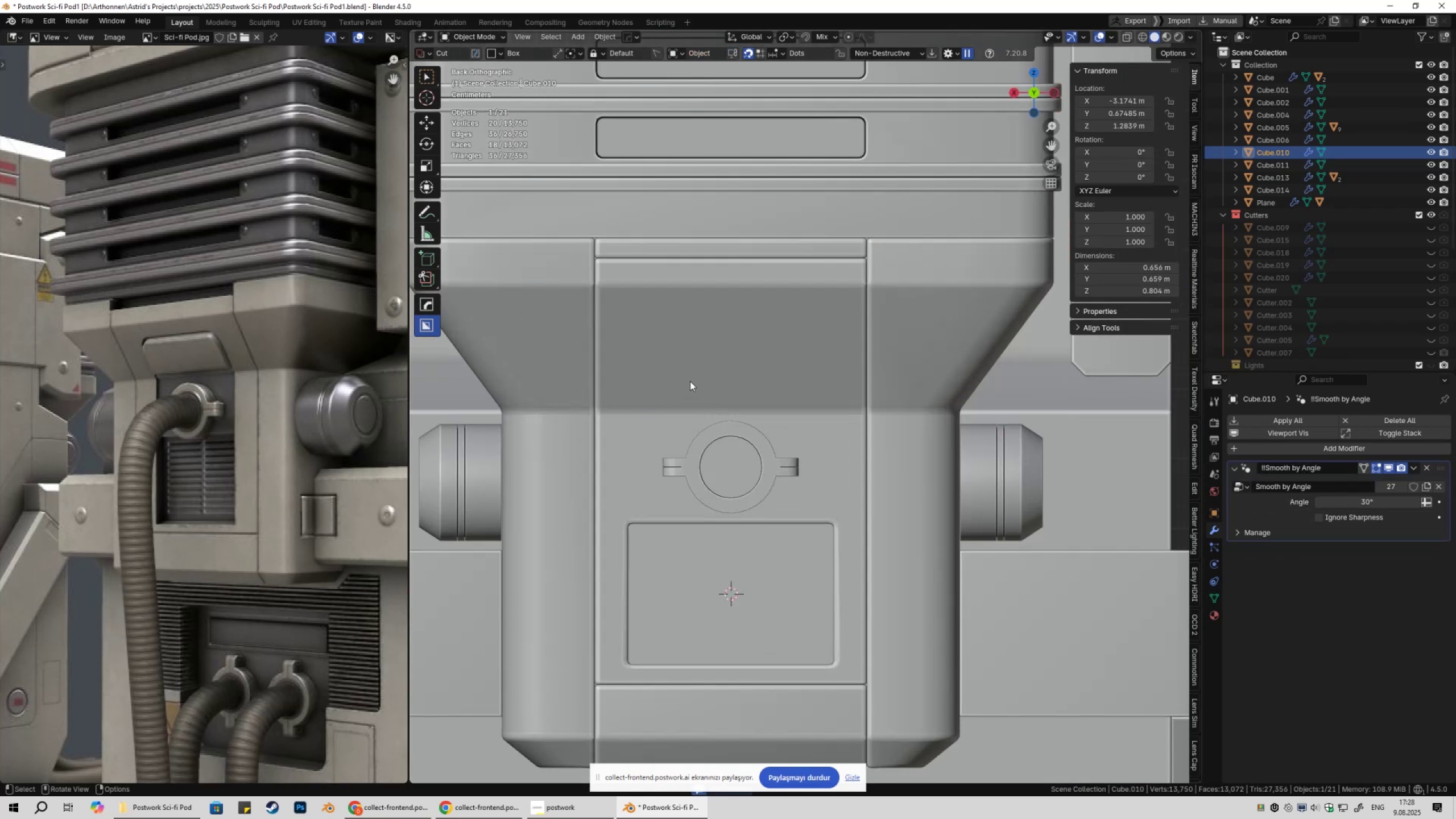 
key(Shift+ShiftLeft)
 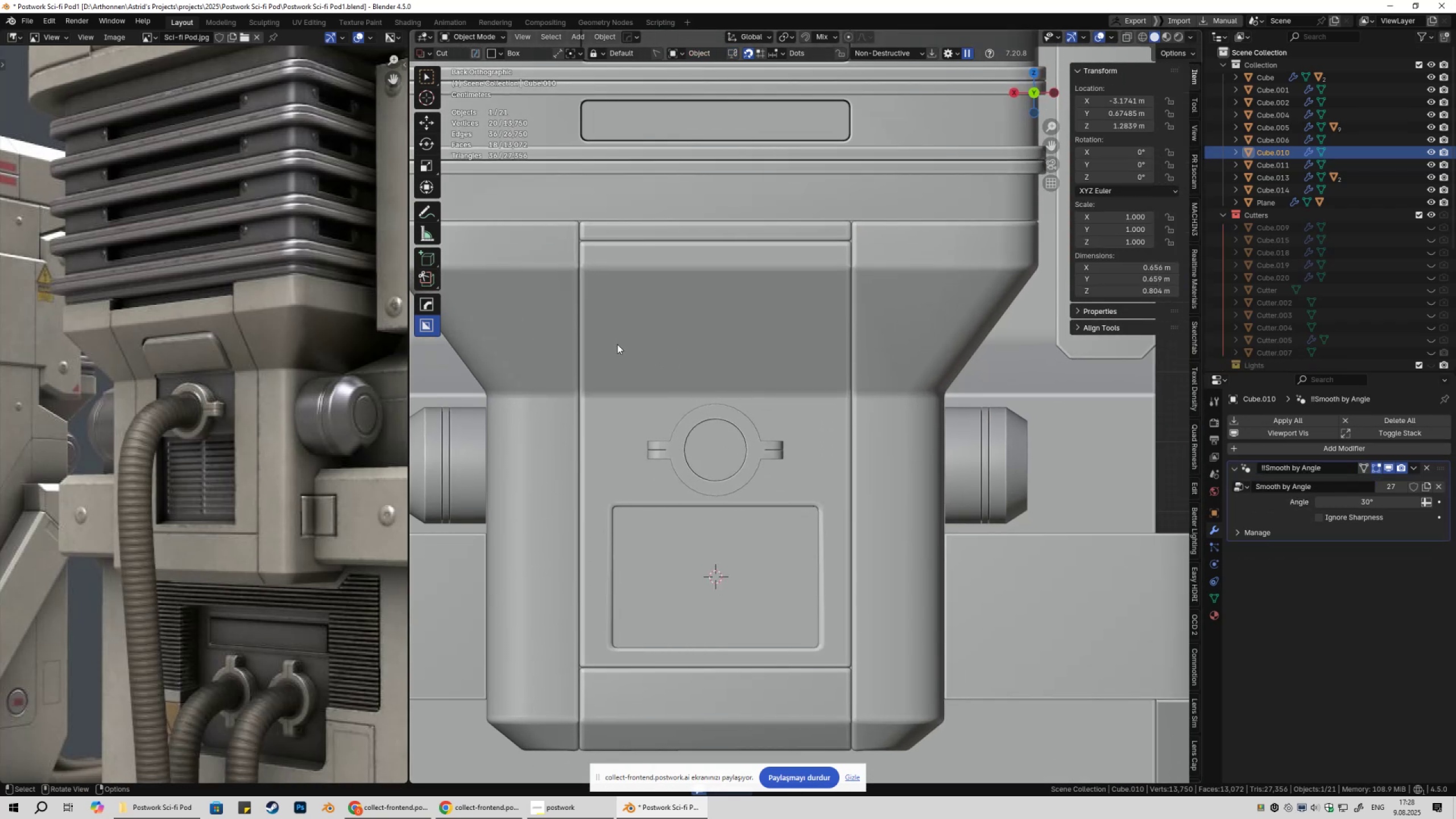 
left_click_drag(start_coordinate=[614, 336], to_coordinate=[818, 403])
 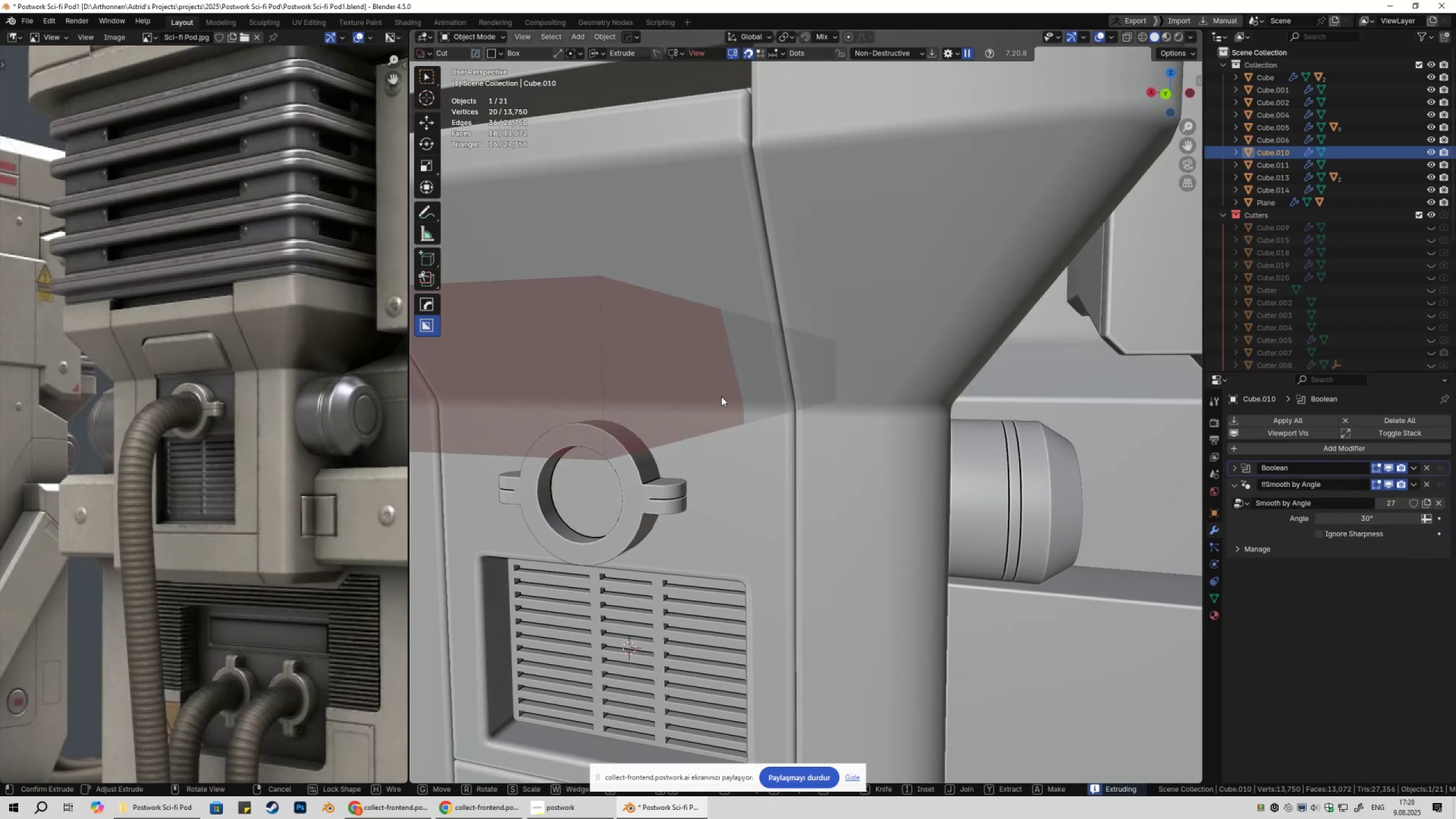 
scroll: coordinate [791, 407], scroll_direction: down, amount: 4.0
 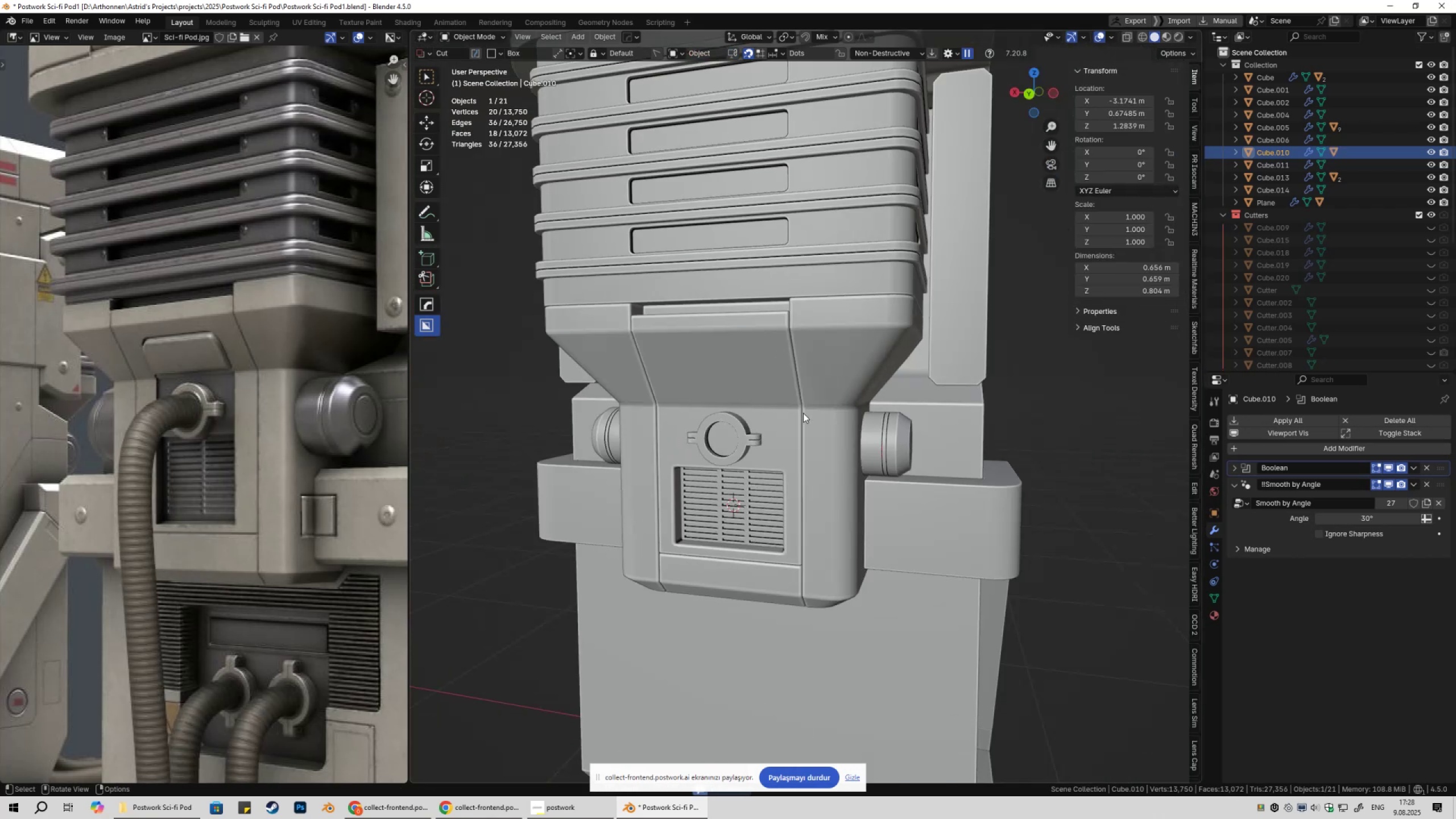 
key(Control+Z)
 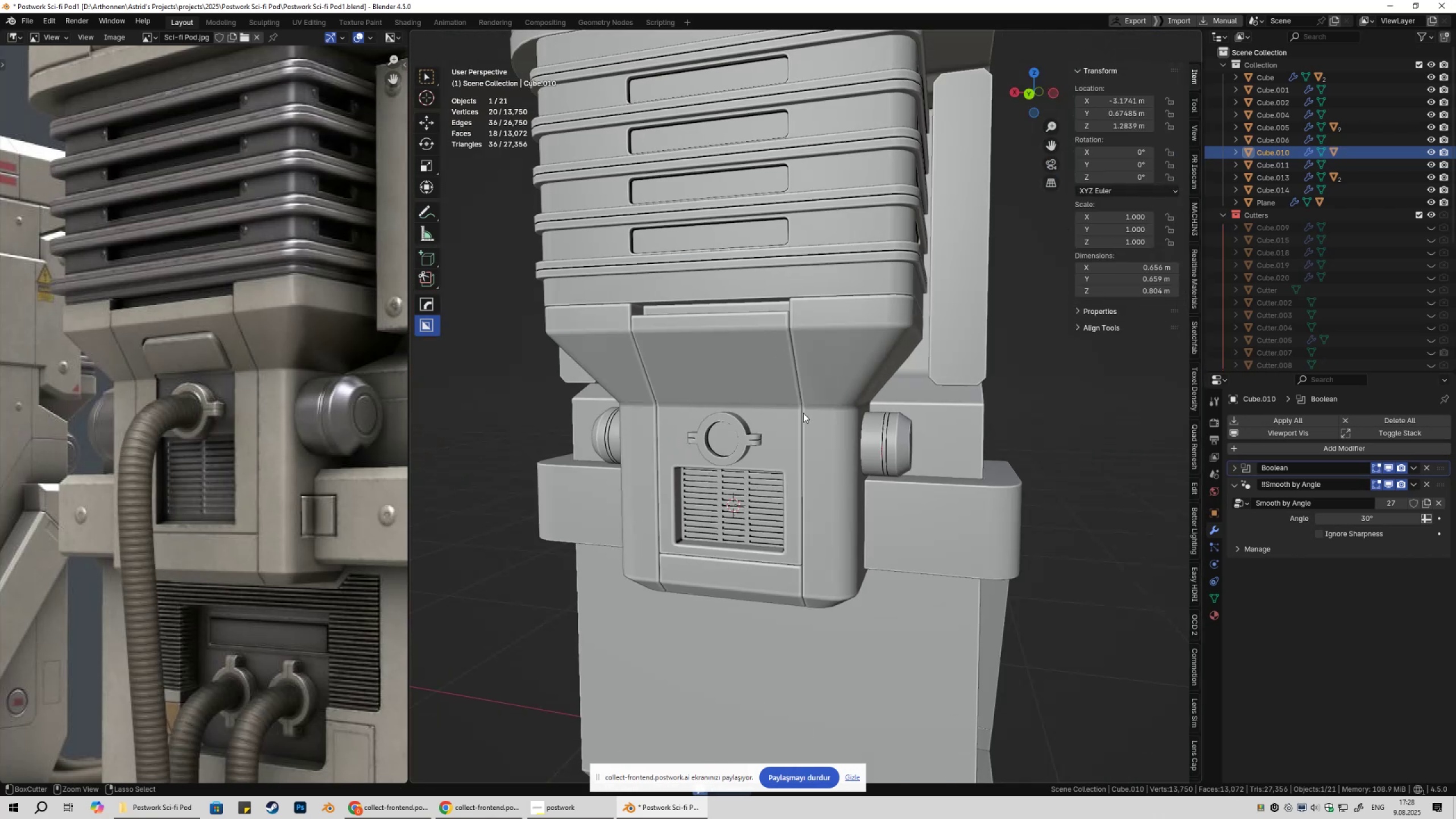 
key(Control+Z)
 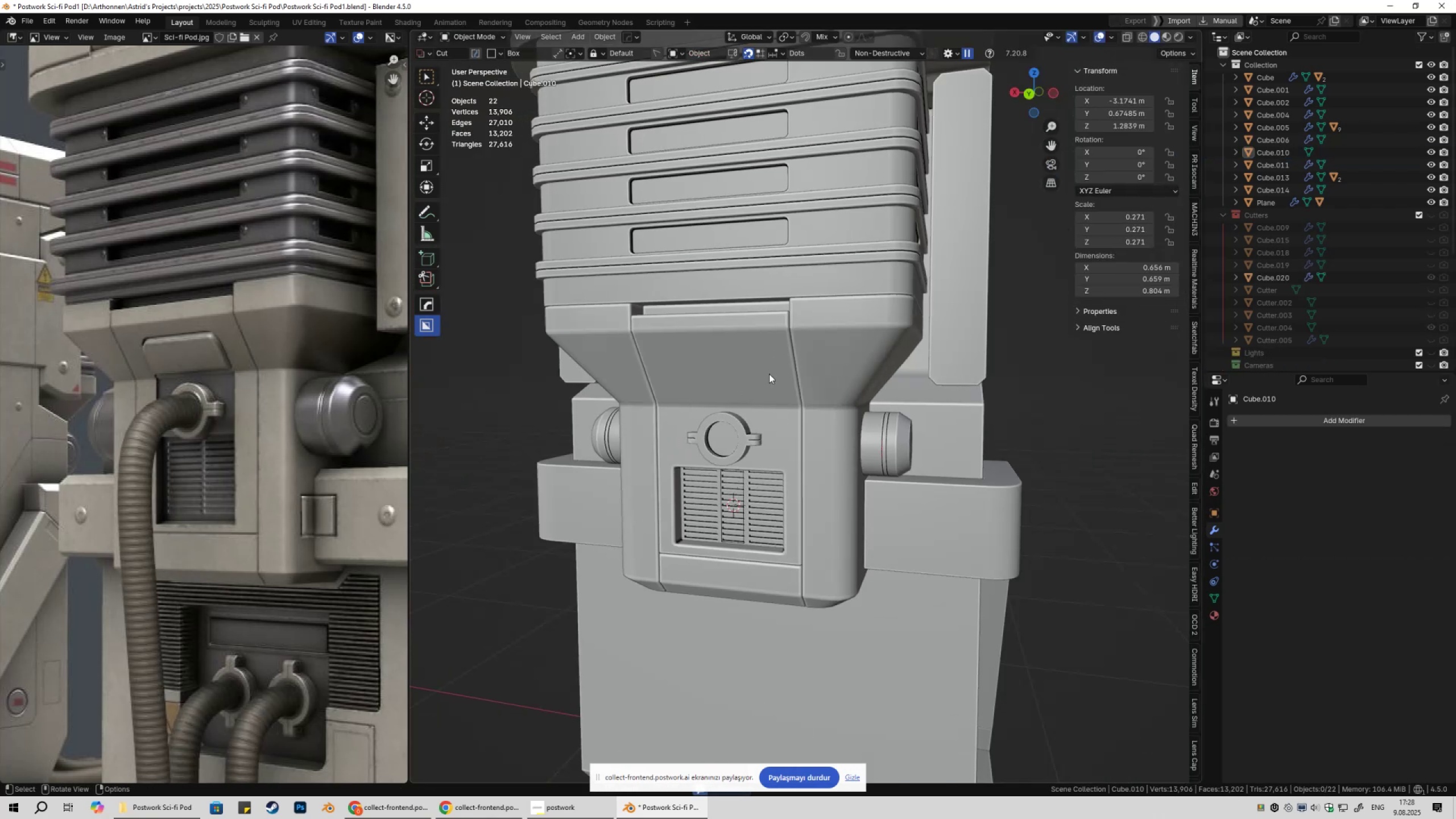 
left_click([781, 371])
 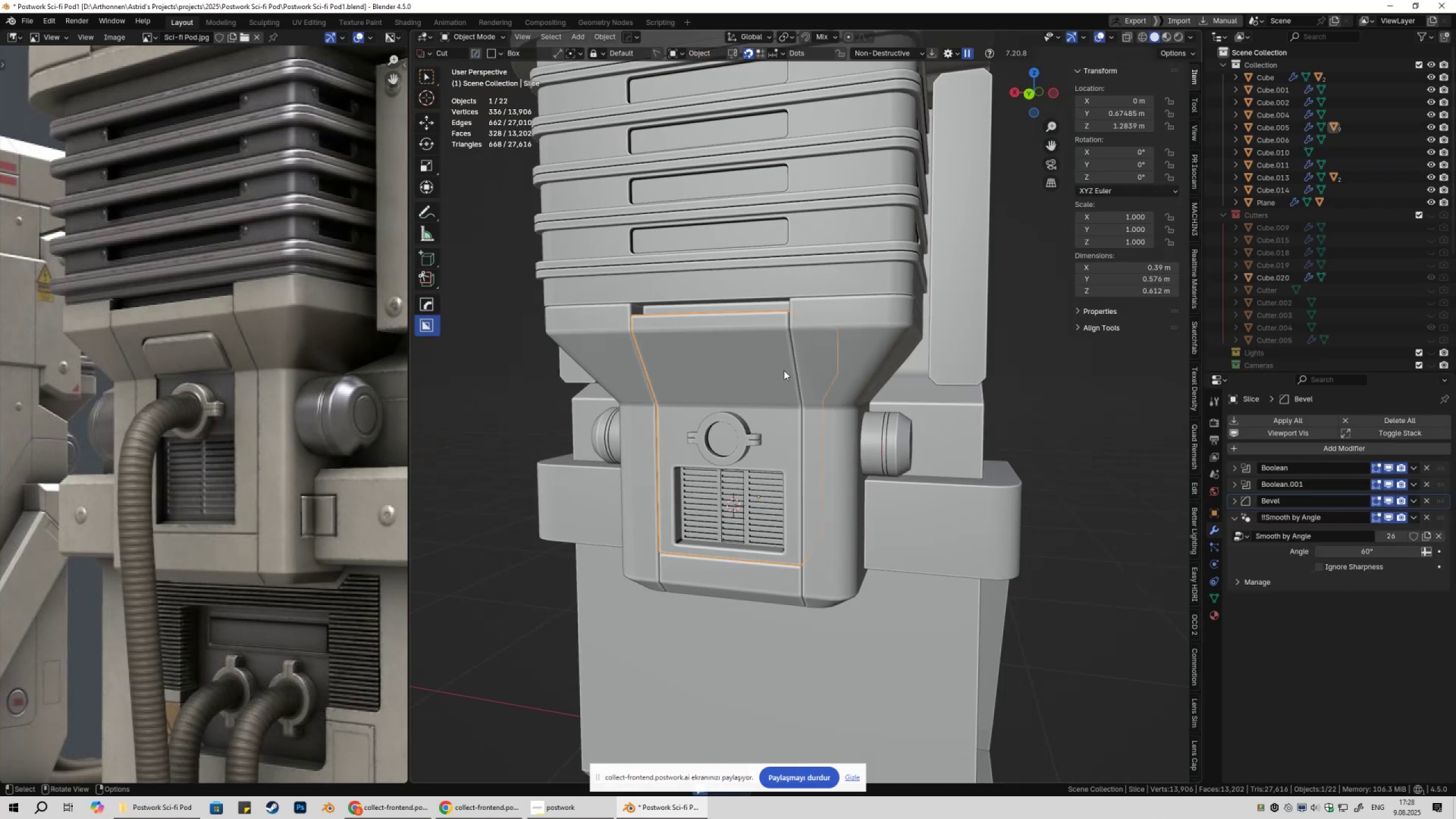 
key(Numpad1)
 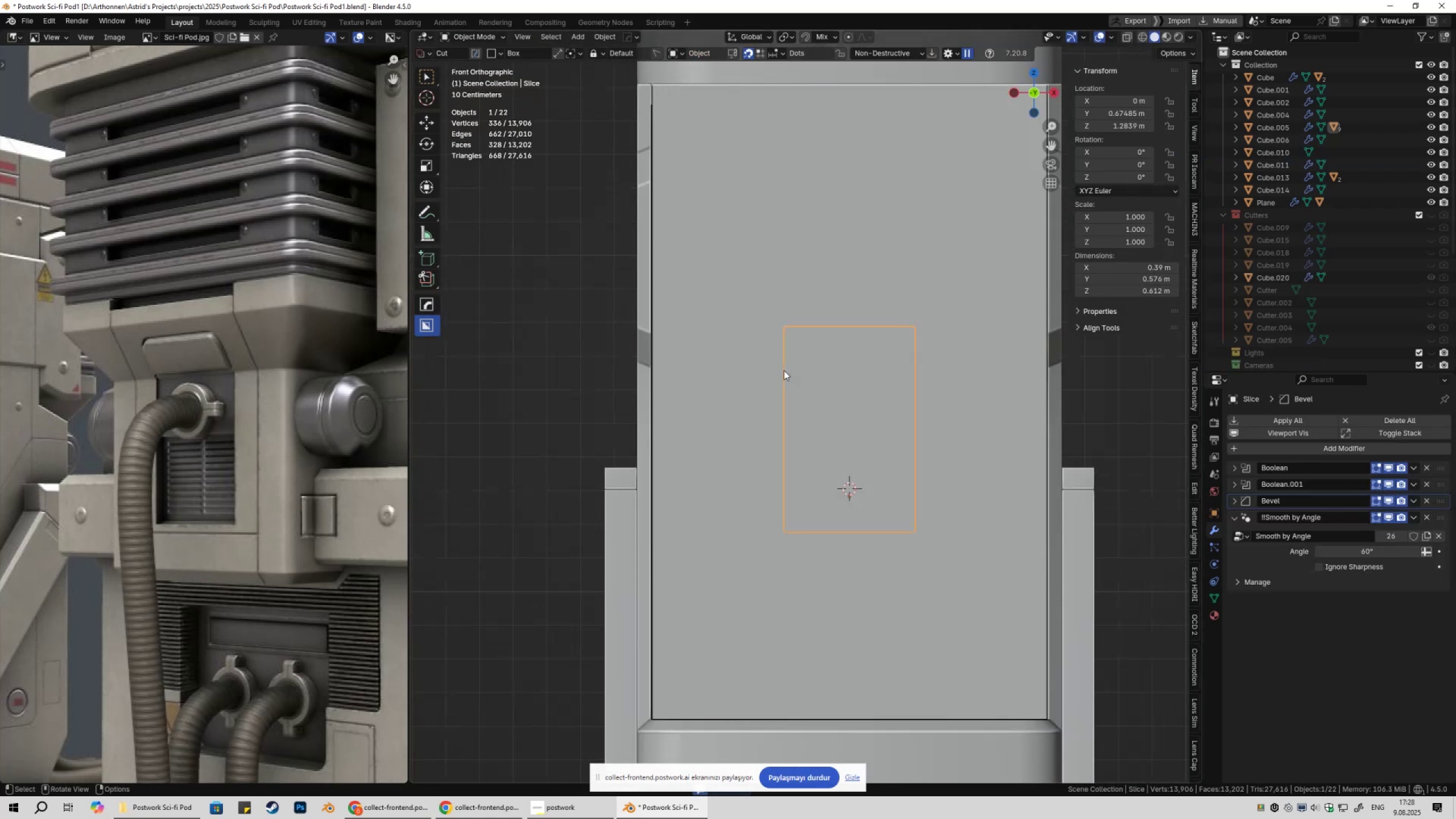 
key(Numpad9)
 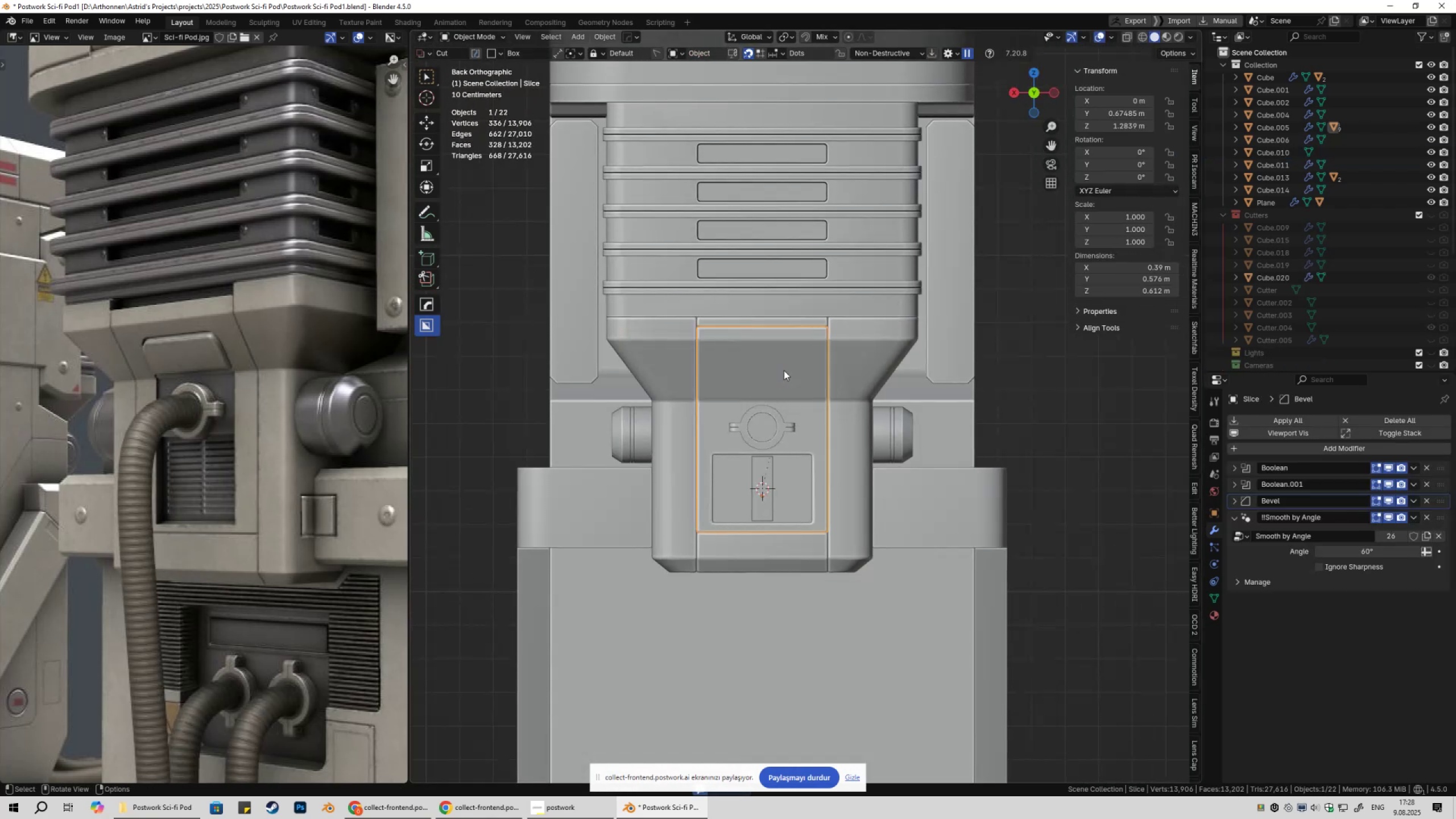 
scroll: coordinate [820, 373], scroll_direction: up, amount: 3.0
 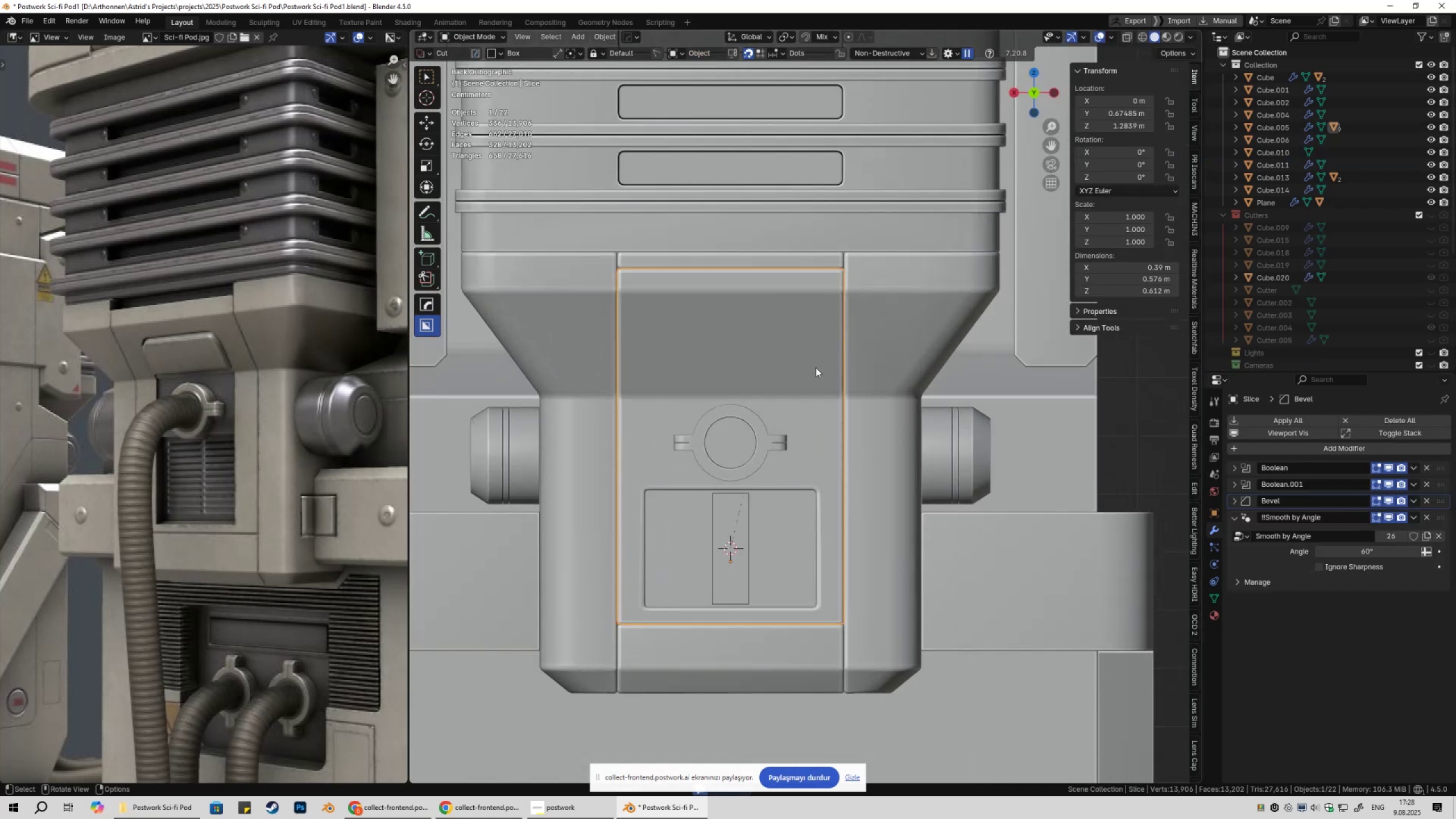 
hold_key(key=ShiftLeft, duration=1.66)
 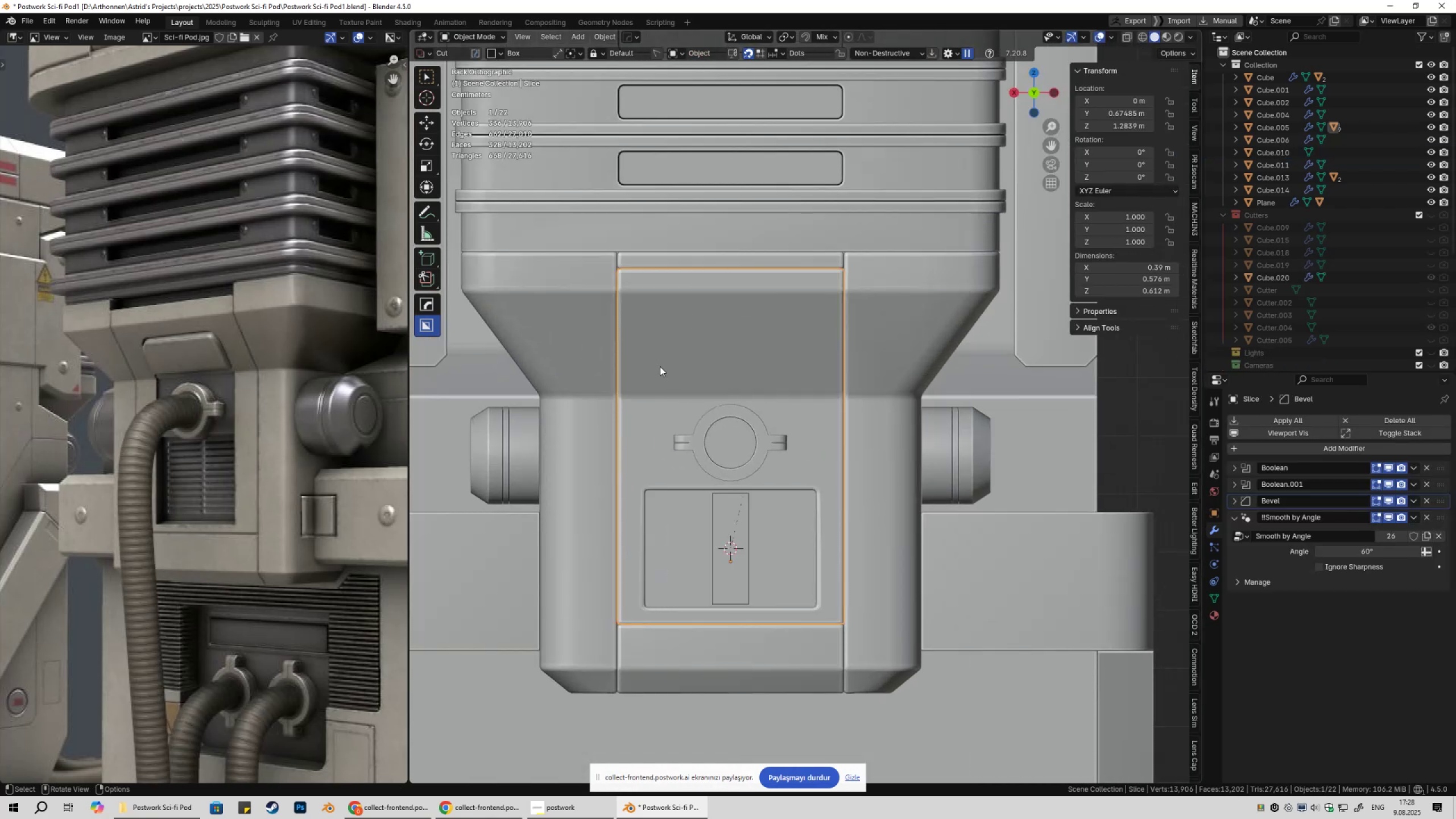 
hold_key(key=V, duration=1.5)
 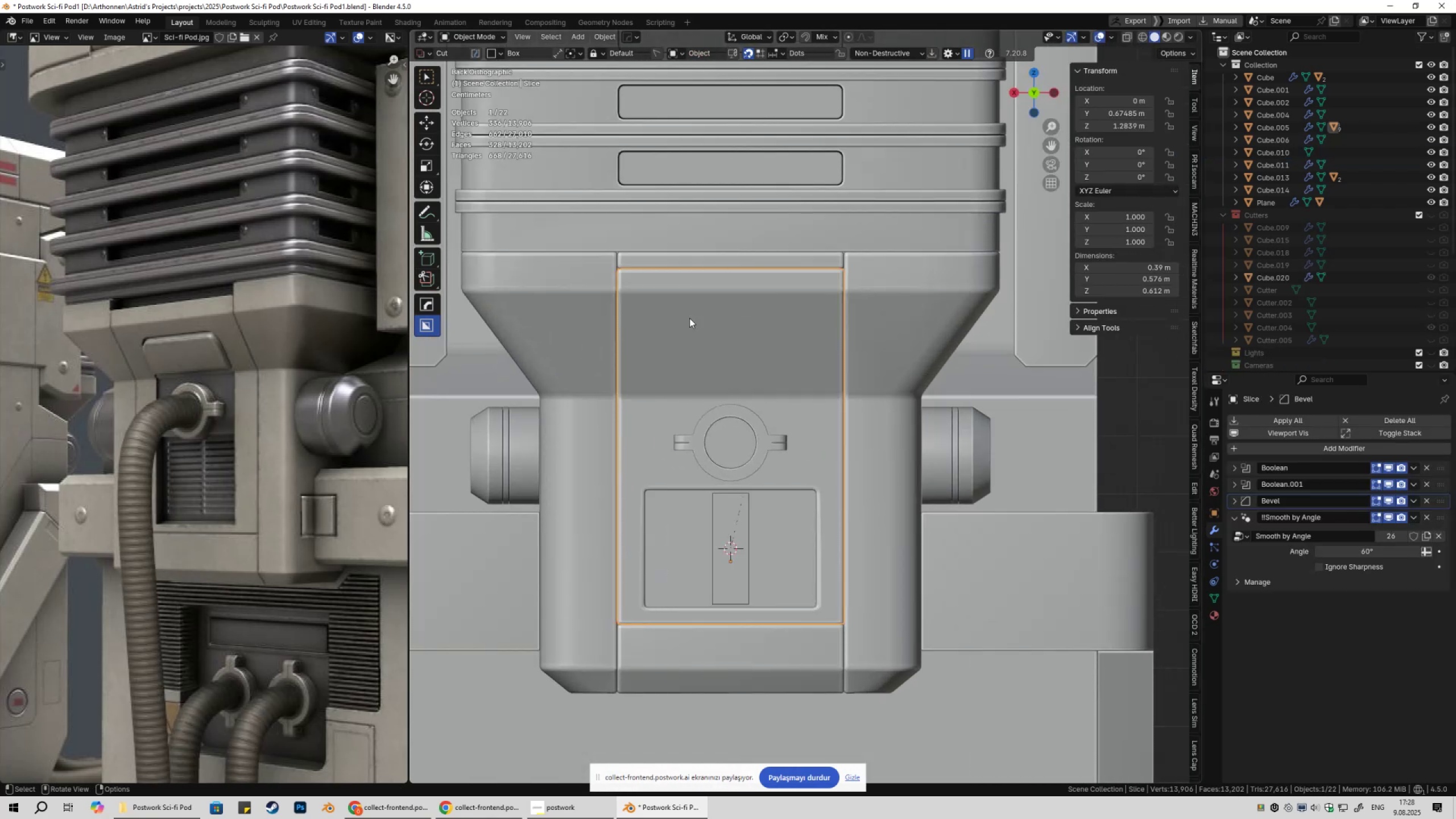 
scroll: coordinate [659, 365], scroll_direction: up, amount: 2.0
 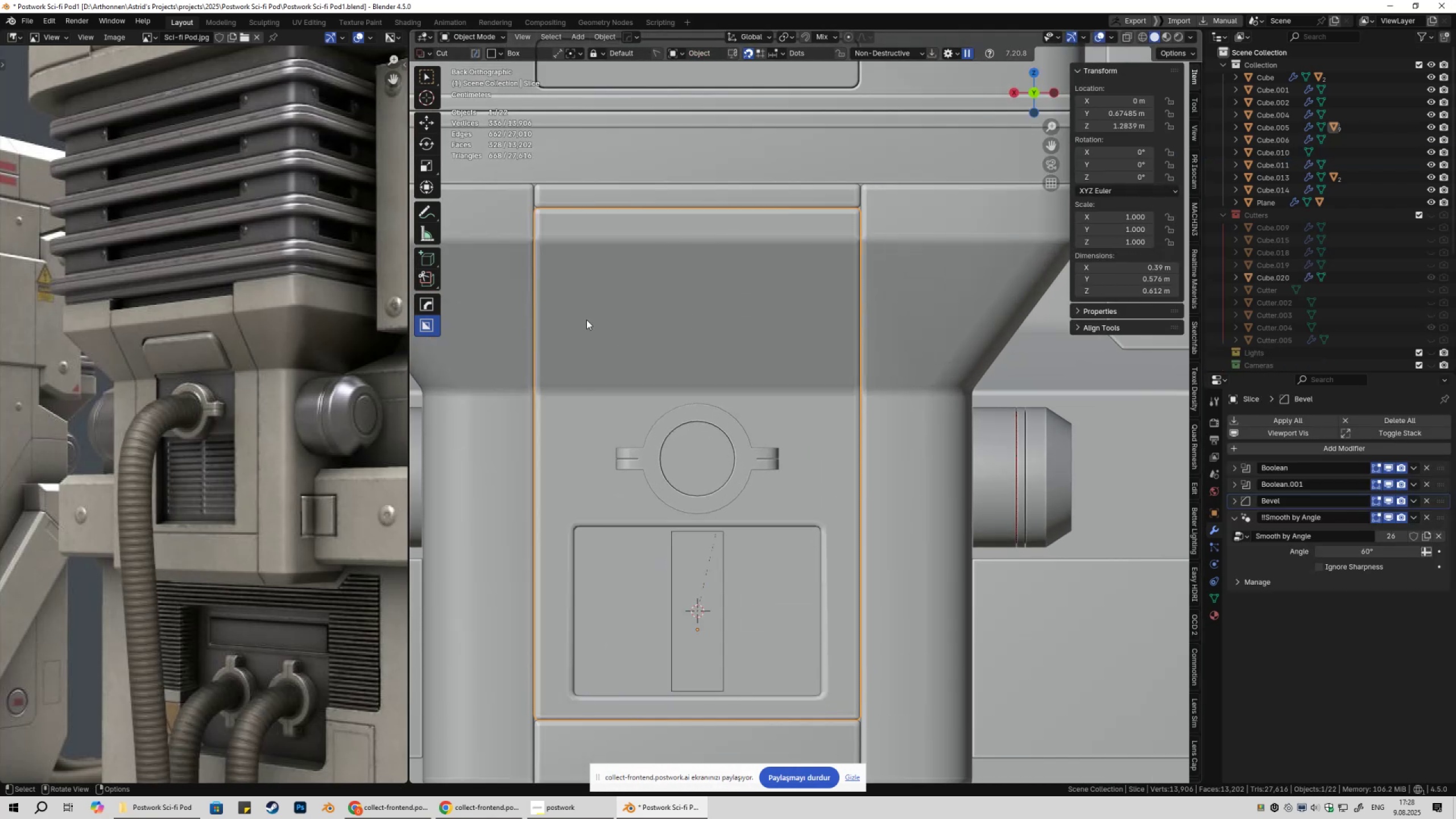 
left_click_drag(start_coordinate=[584, 319], to_coordinate=[821, 404])
 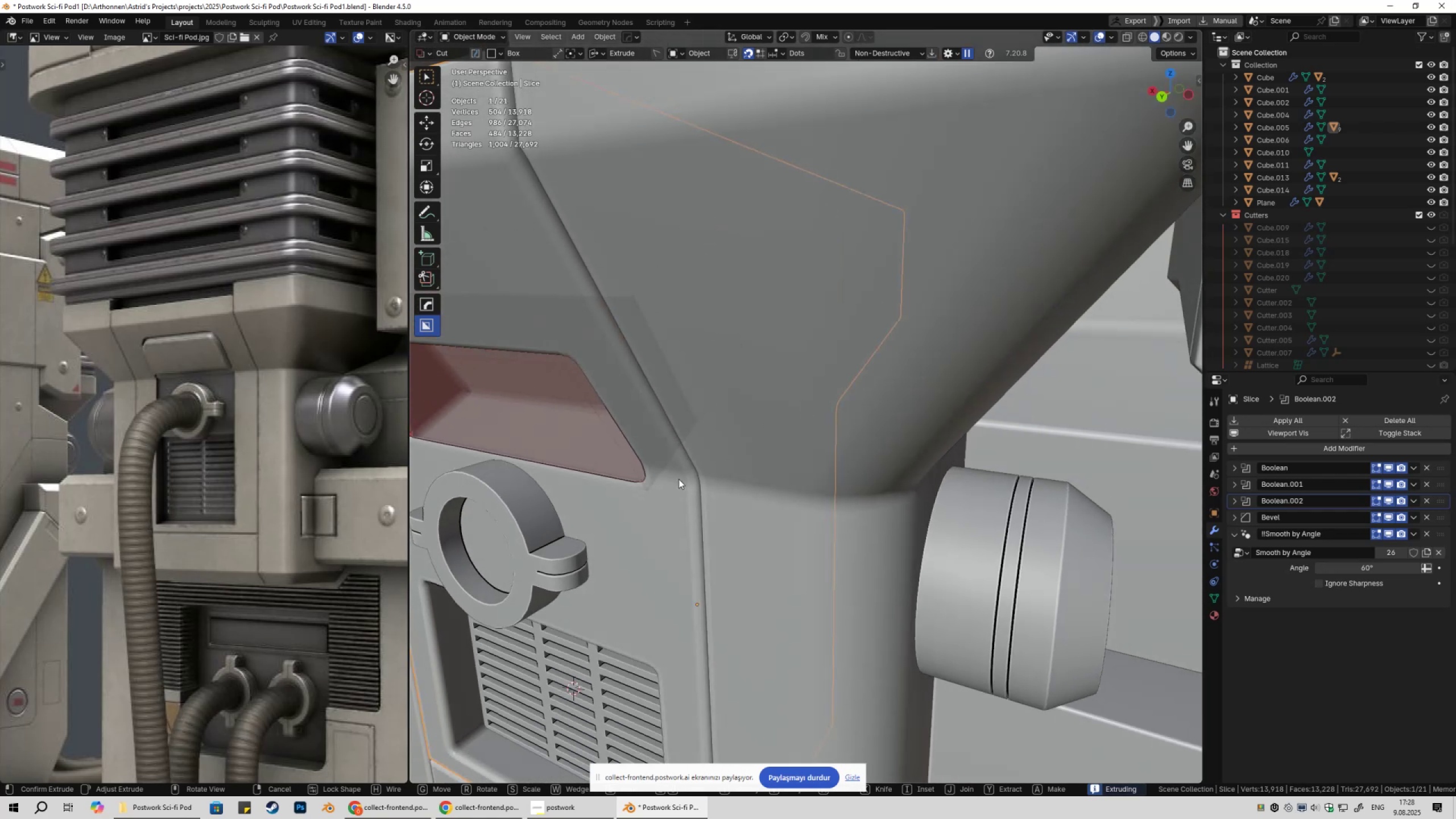 
wait(5.31)
 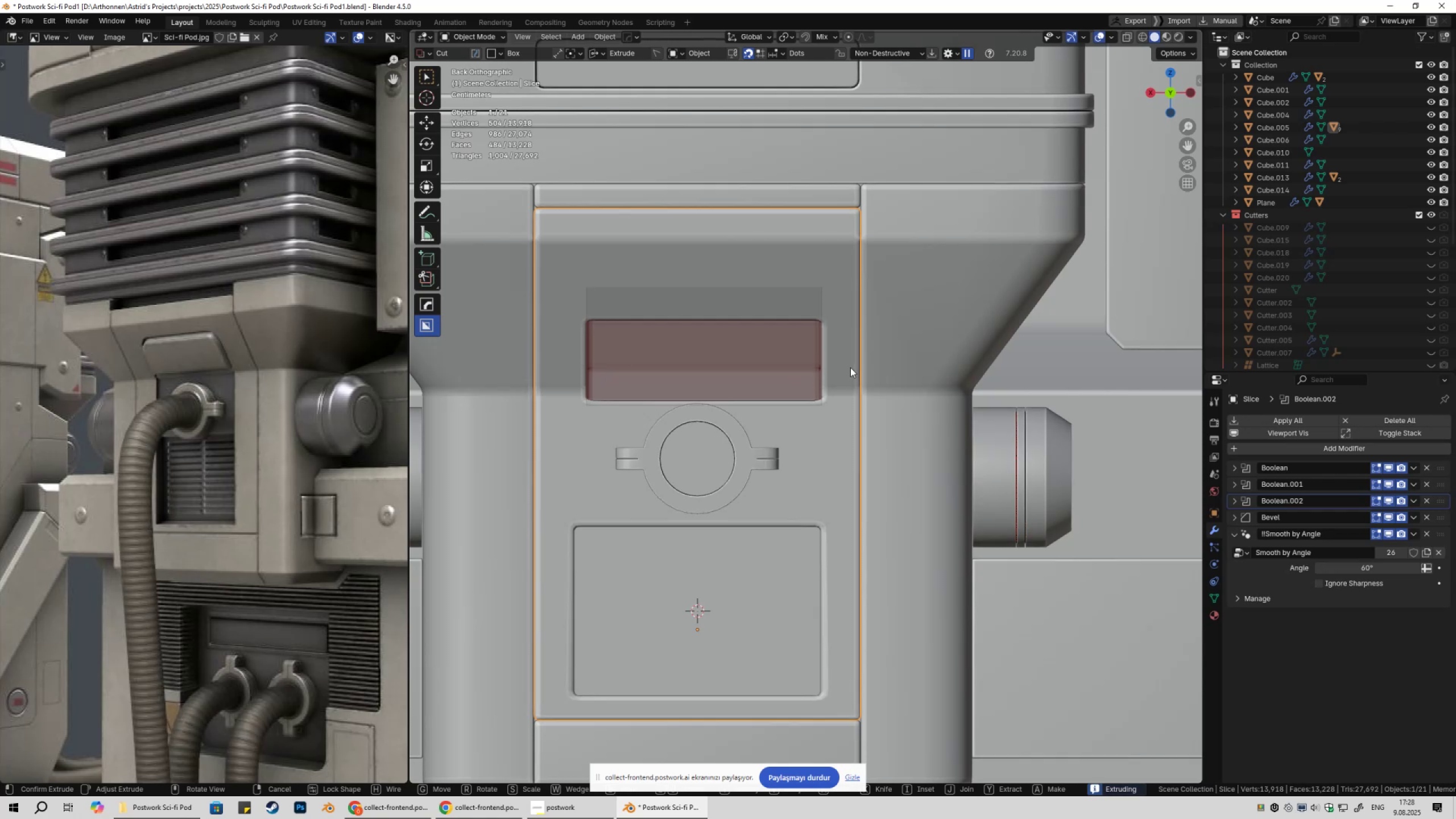 
key(I)
 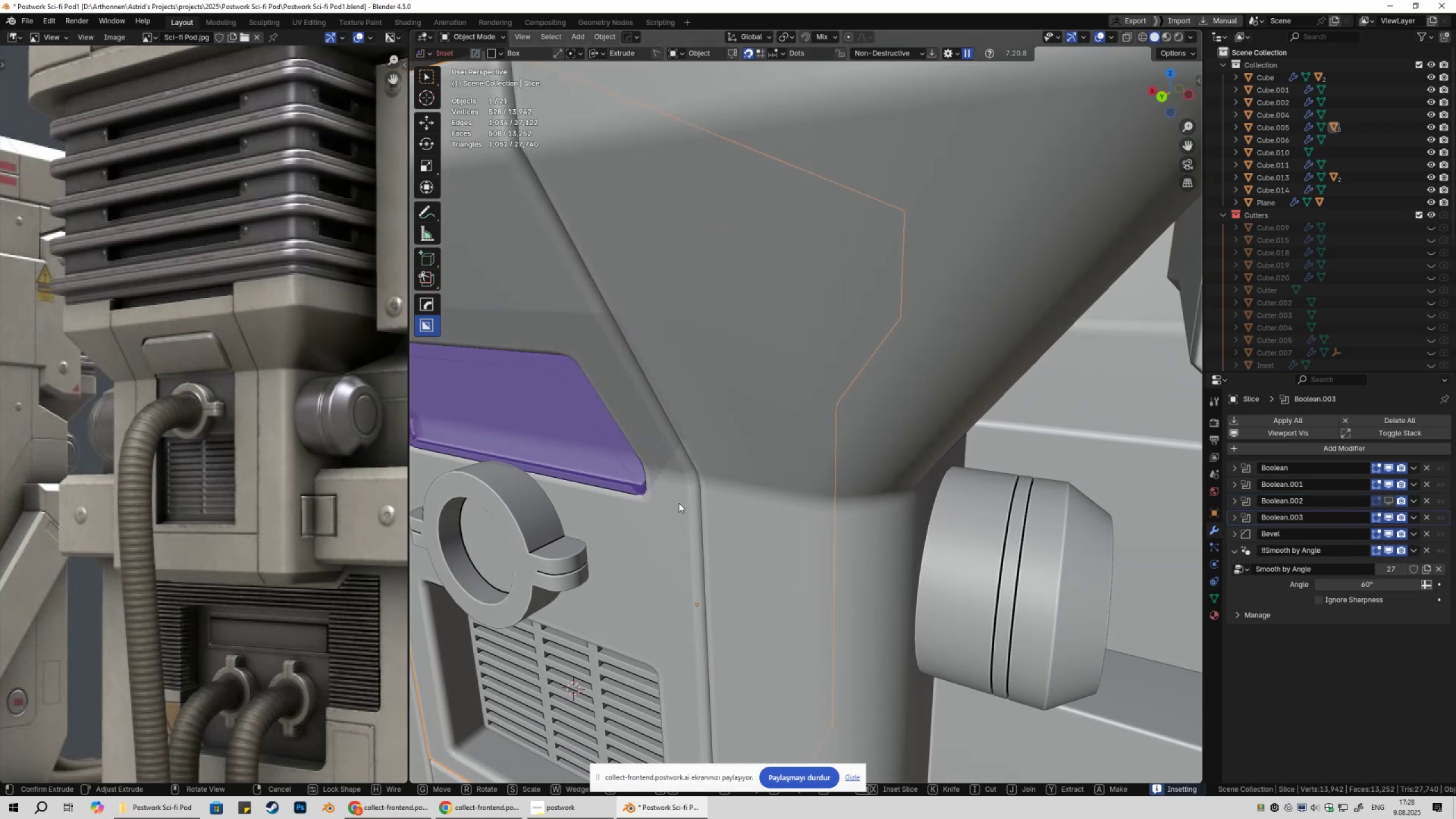 
type(xx)
 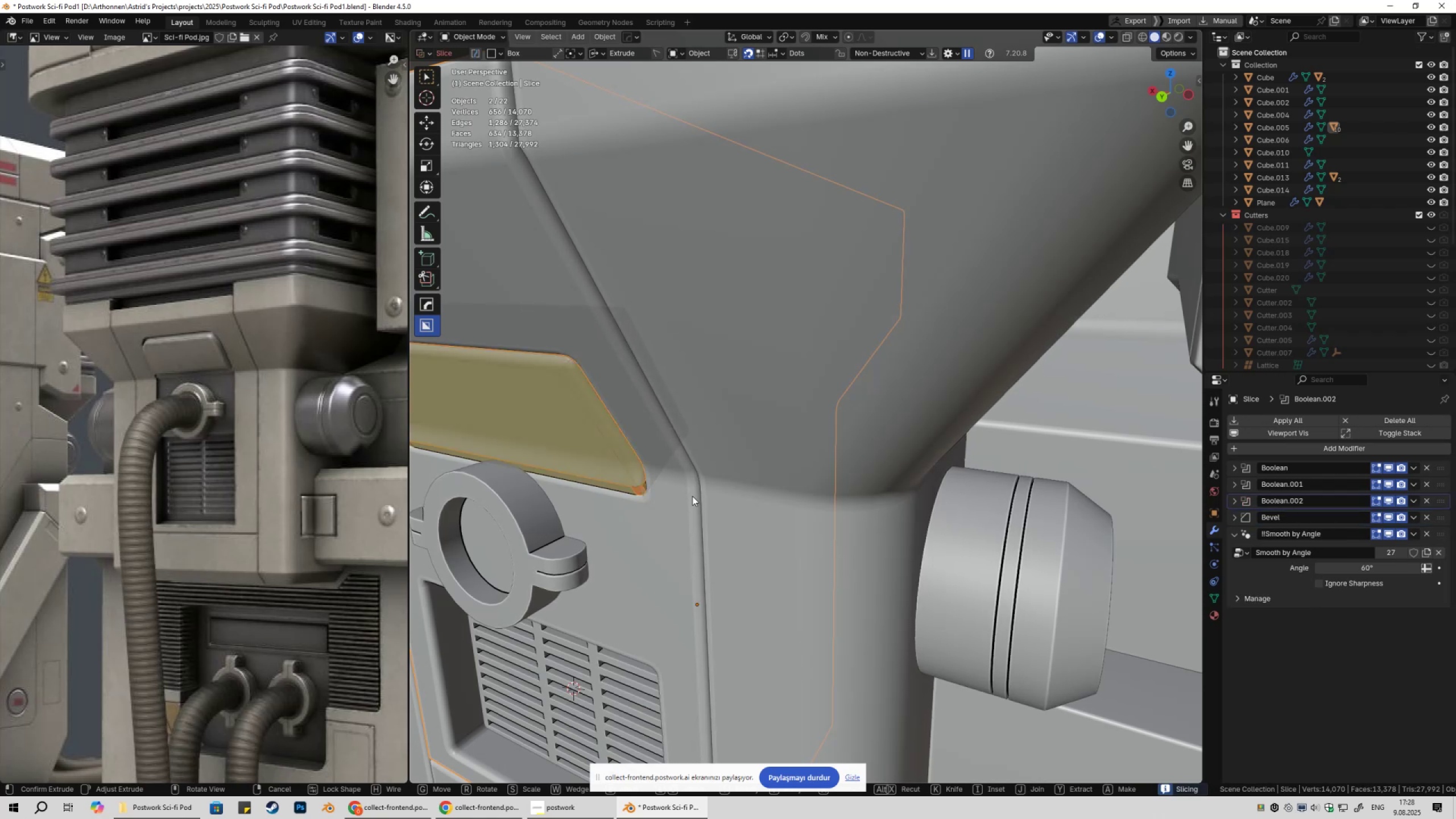 
scroll: coordinate [695, 498], scroll_direction: down, amount: 3.0
 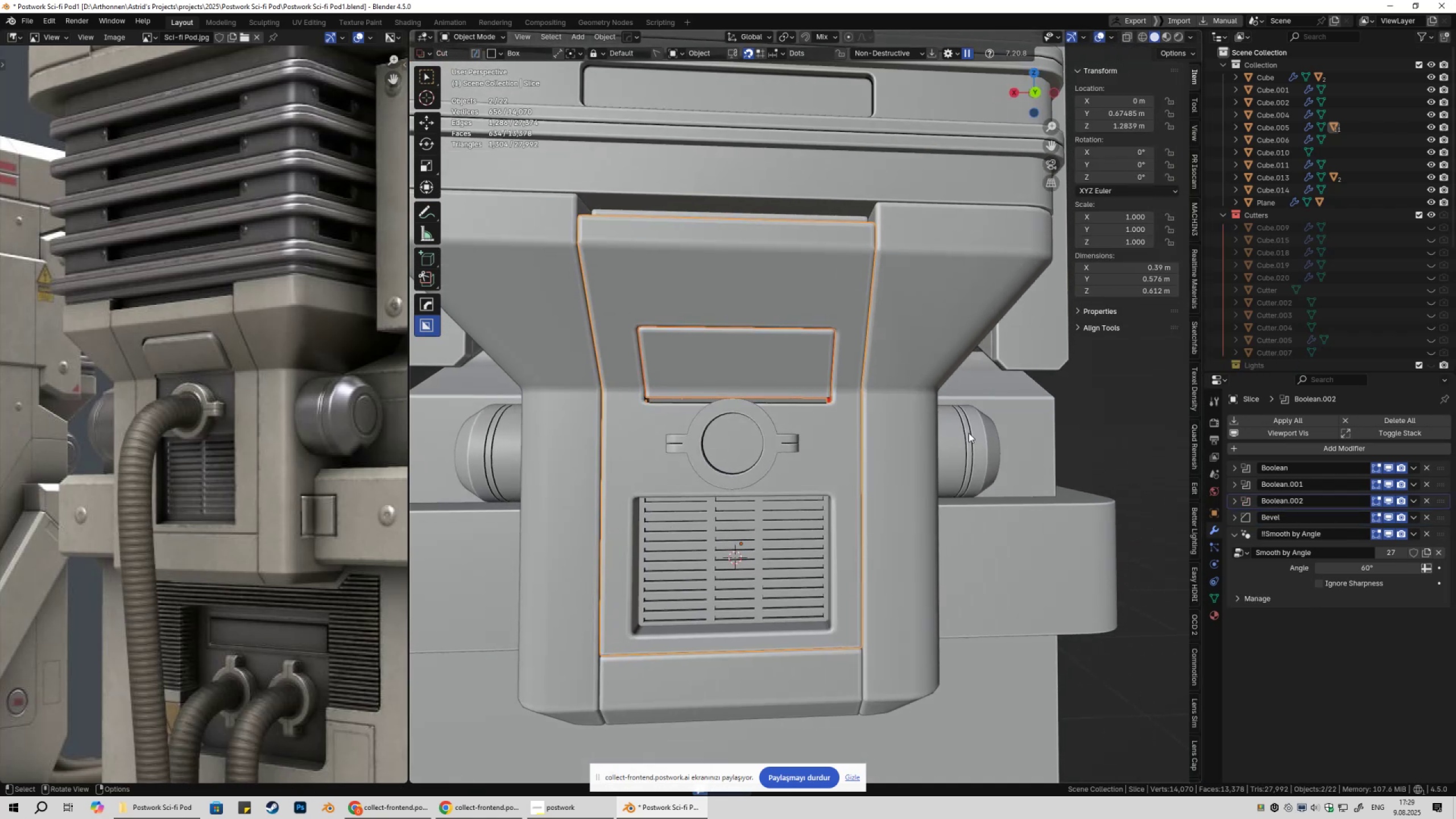 
double_click([795, 363])
 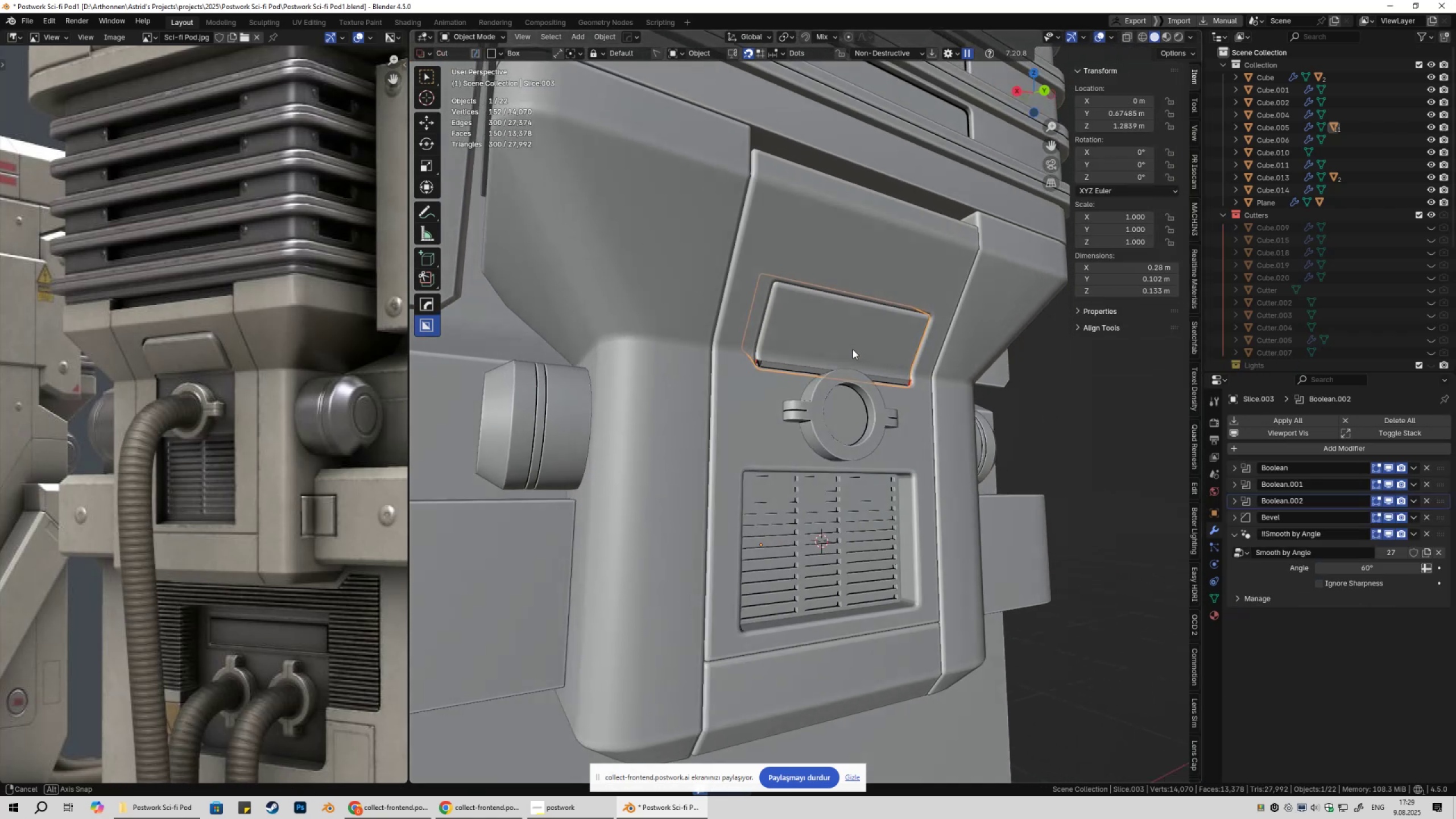 
scroll: coordinate [854, 350], scroll_direction: up, amount: 2.0
 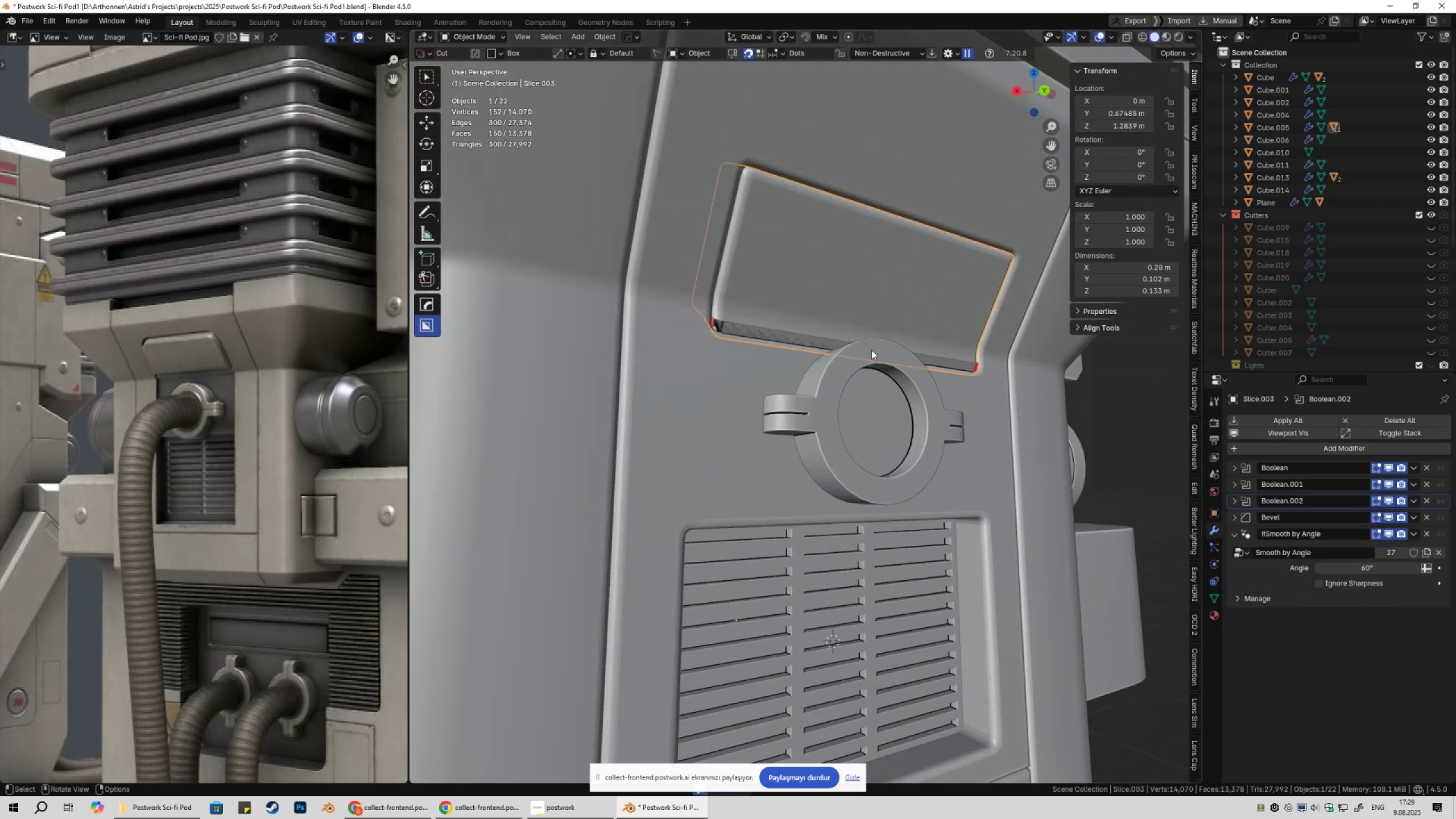 
type(gz)
key(Escape)
 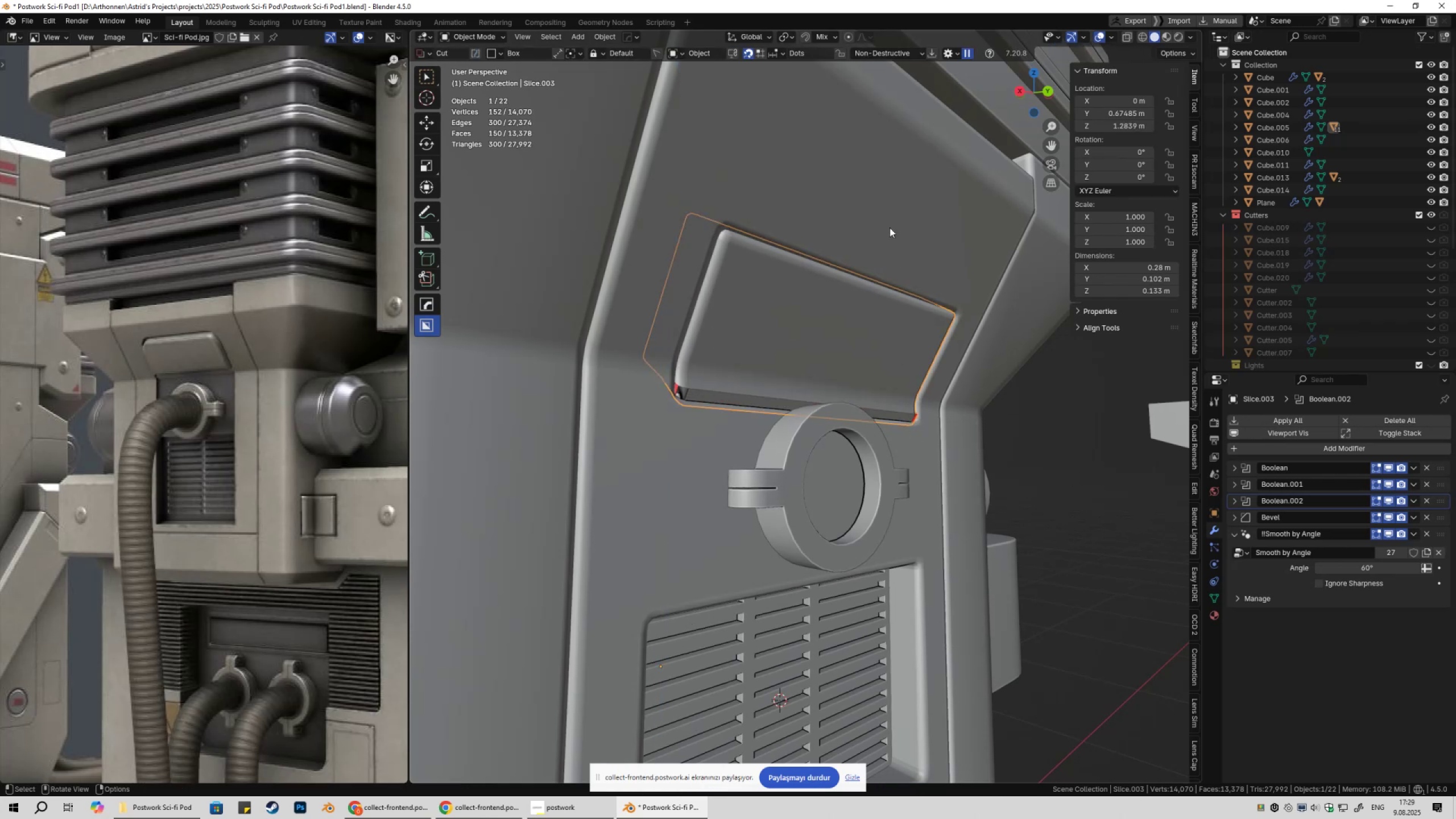 
left_click([888, 217])
 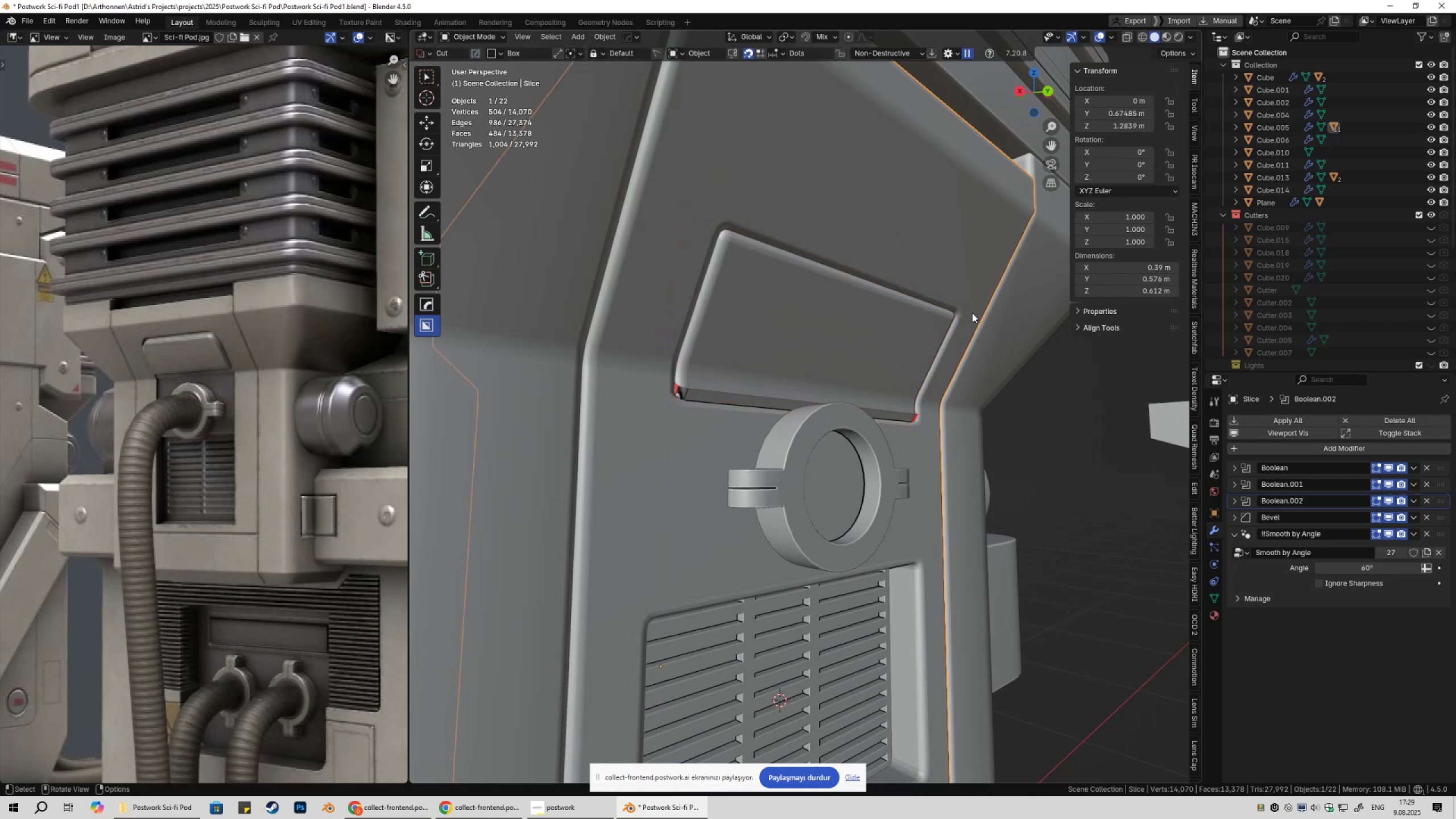 
key(Q)
 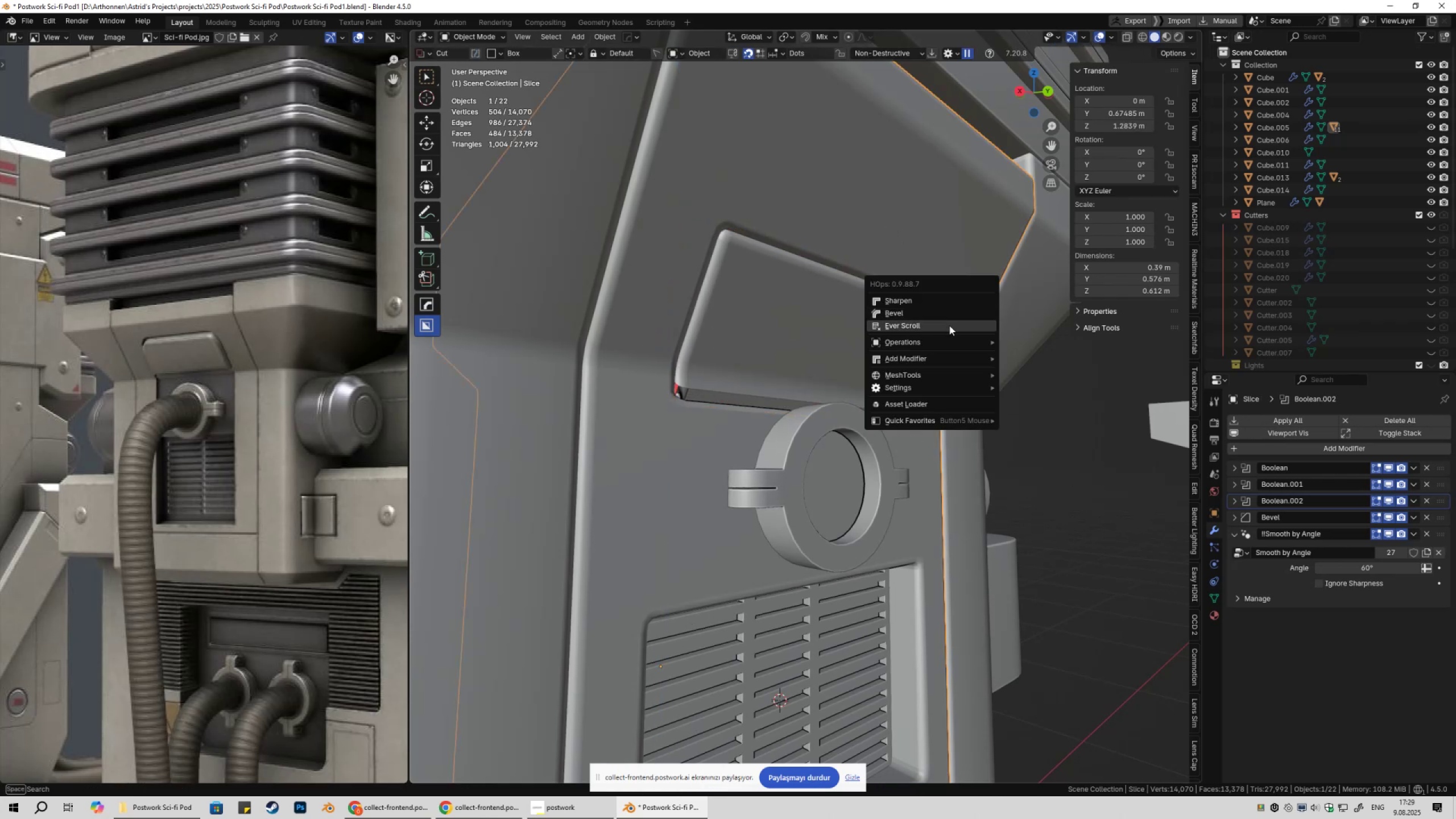 
left_click([949, 325])
 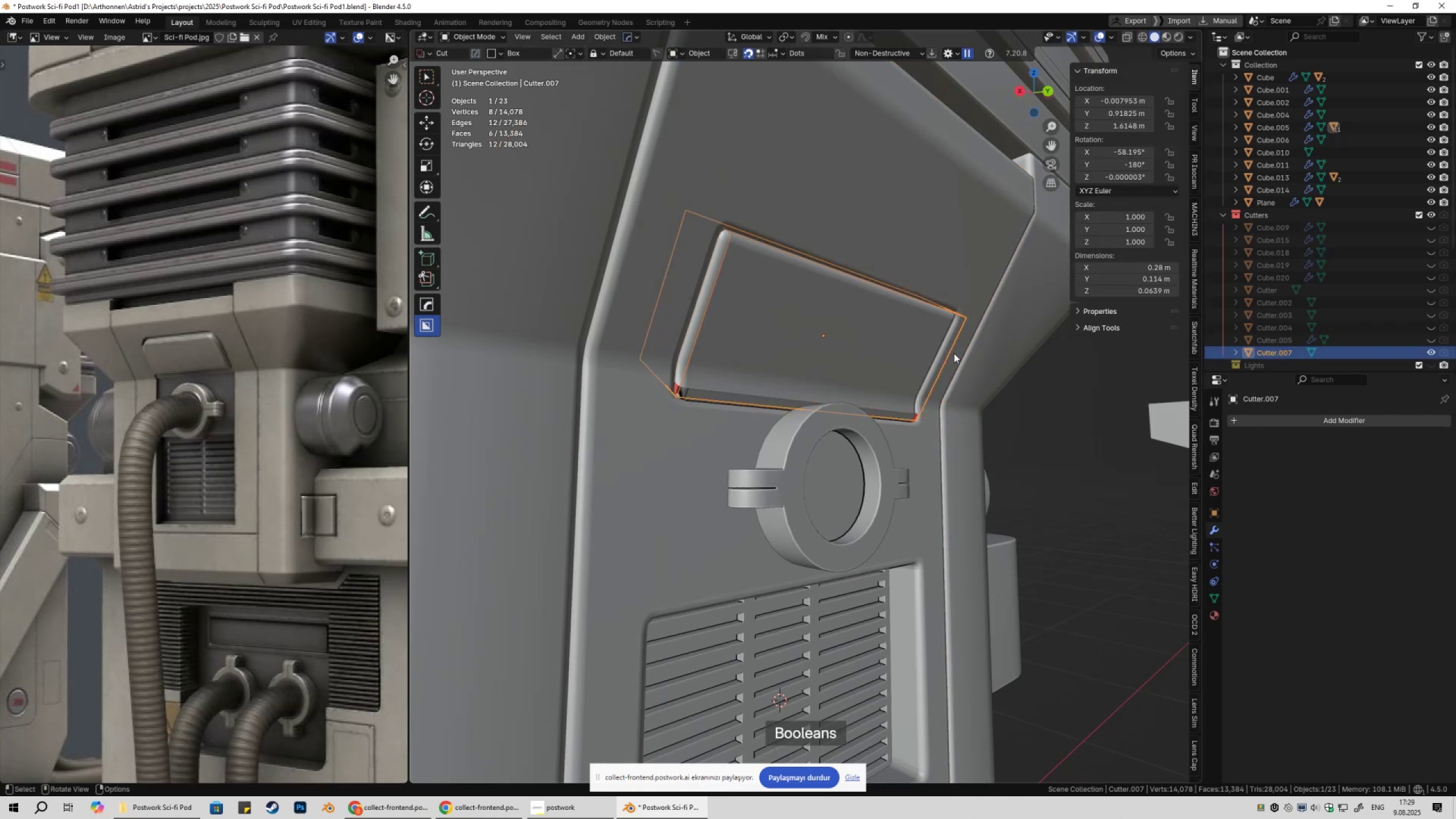 
type(gz)
 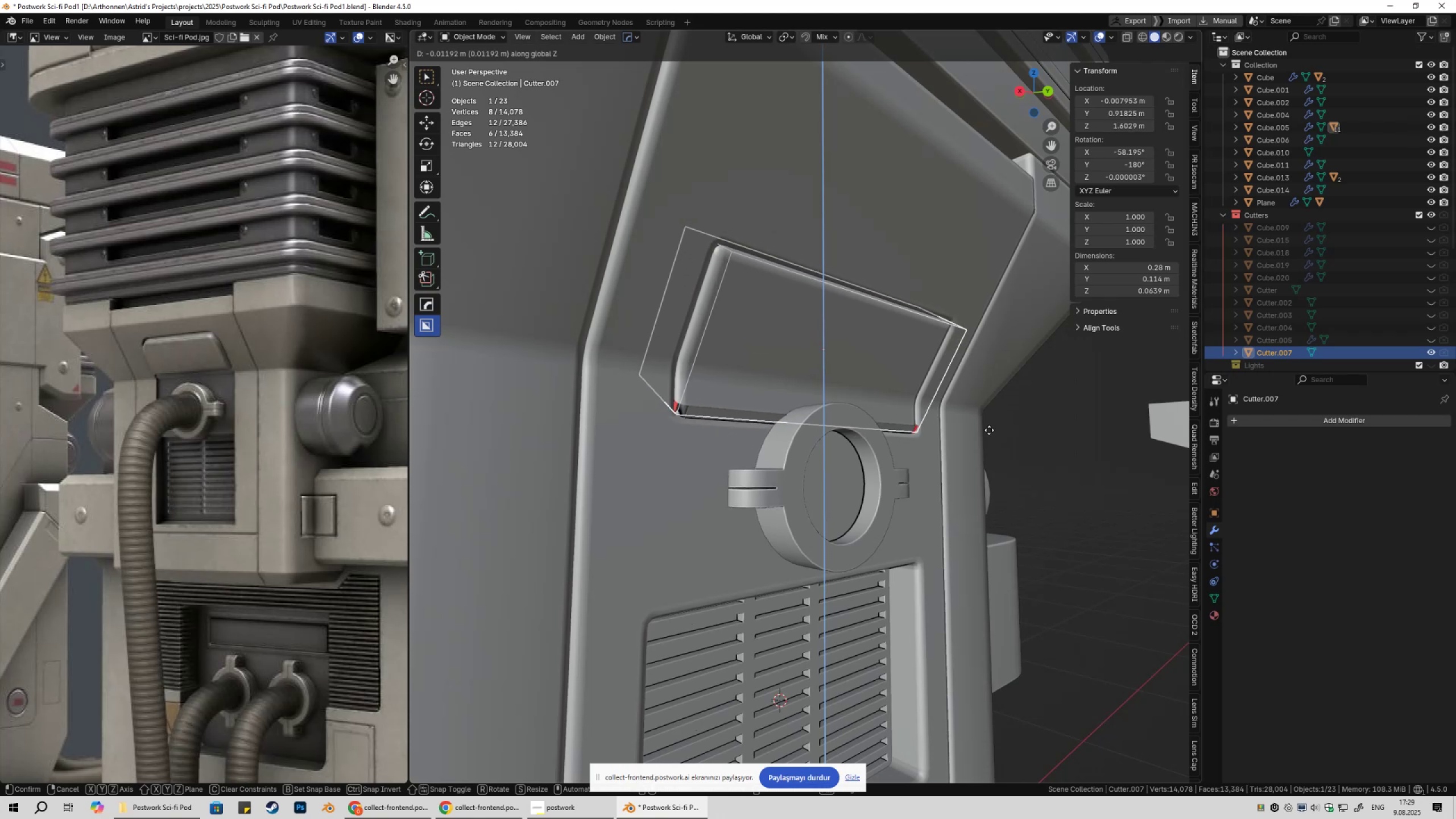 
wait(11.83)
 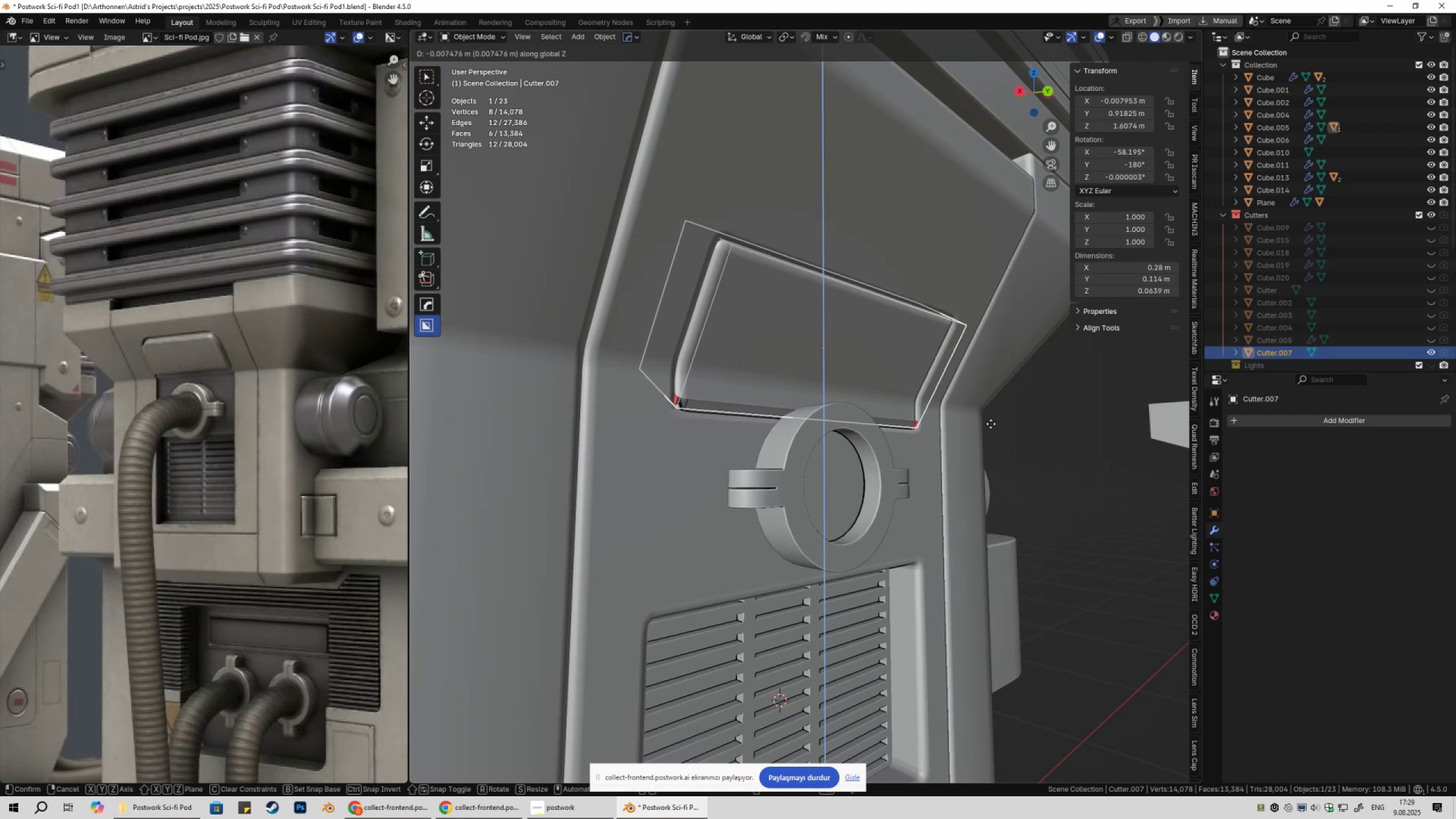 
key(Shift+2)
 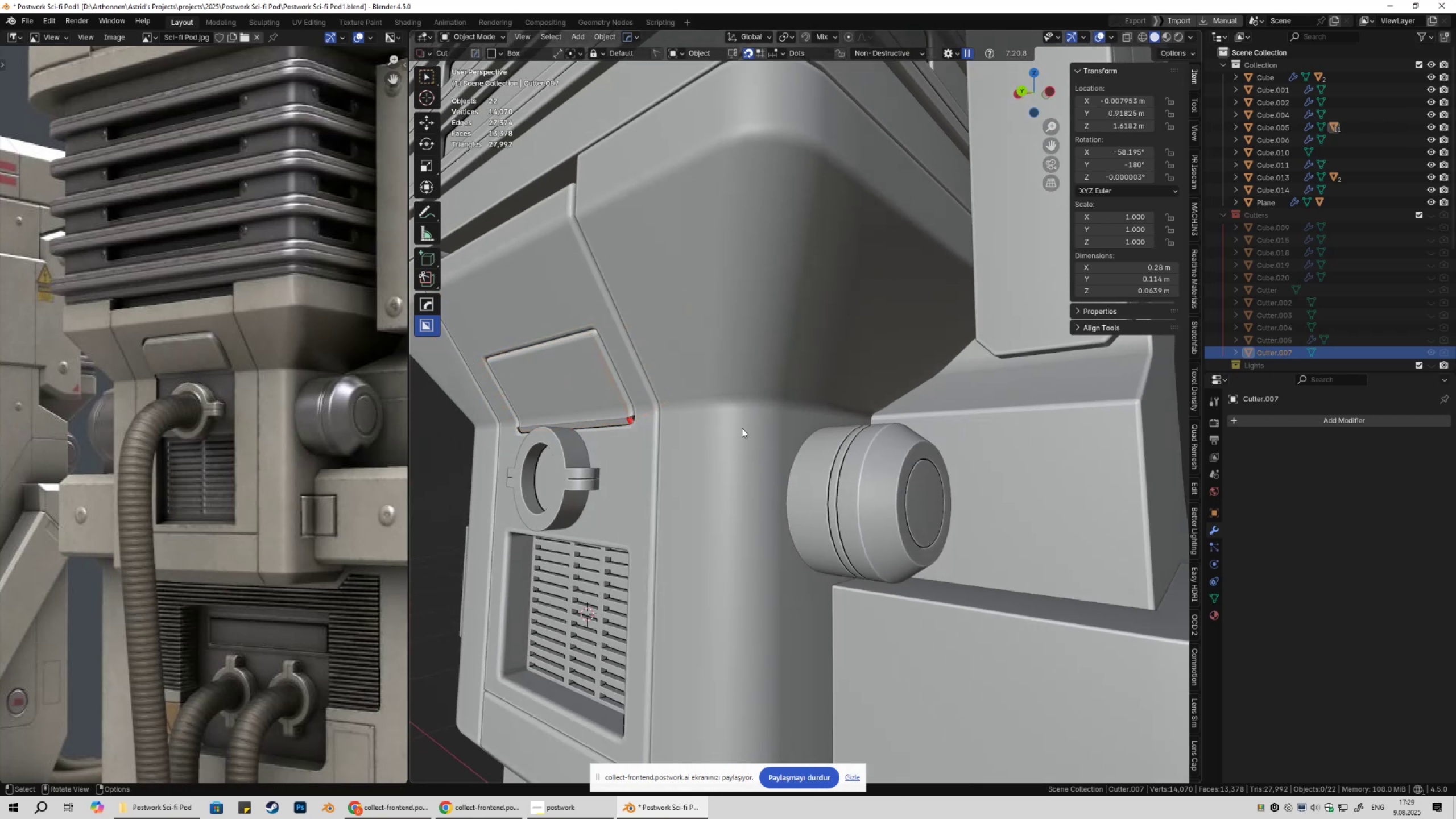 
key(Shift+ShiftLeft)
 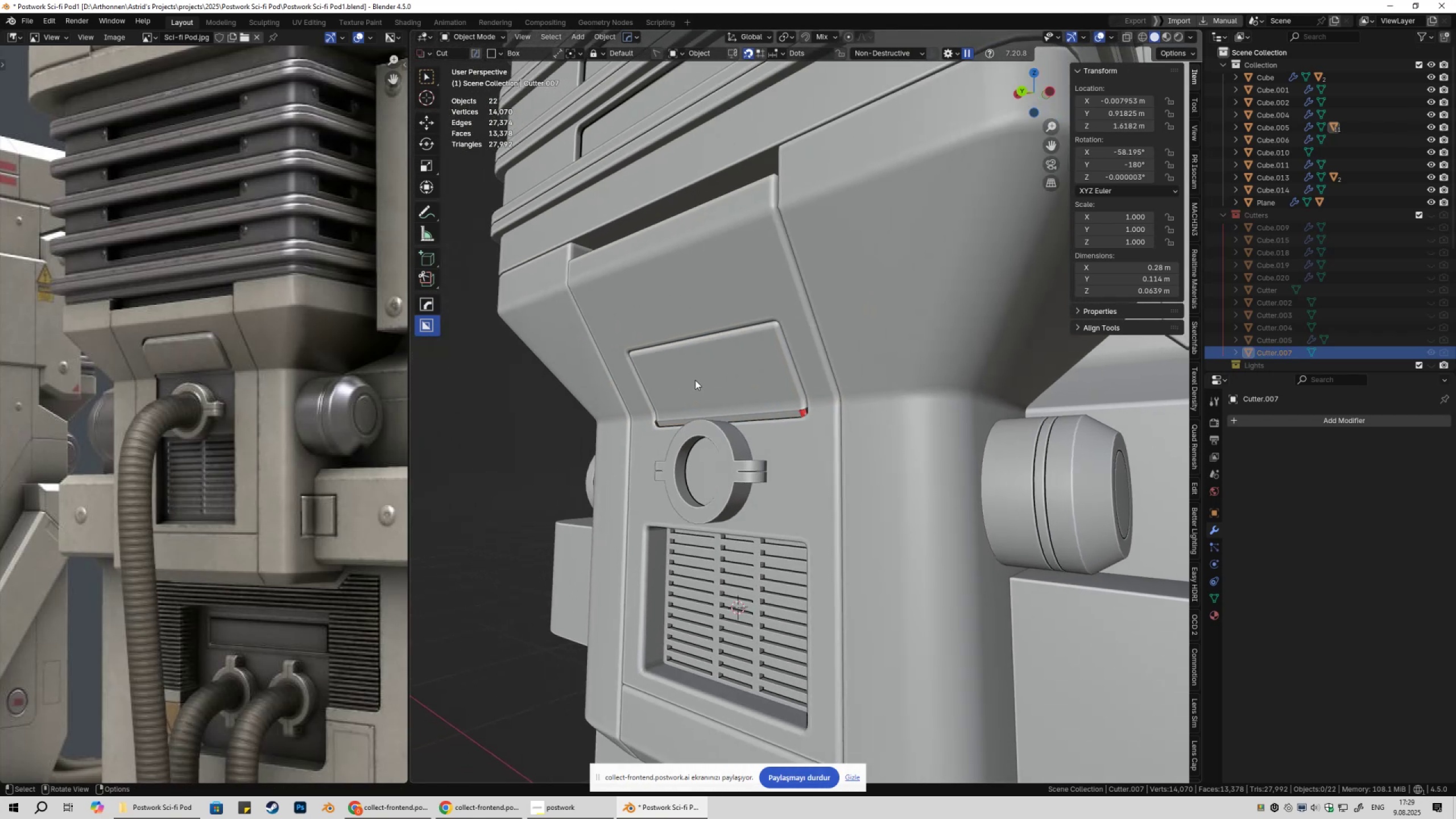 
left_click([695, 380])
 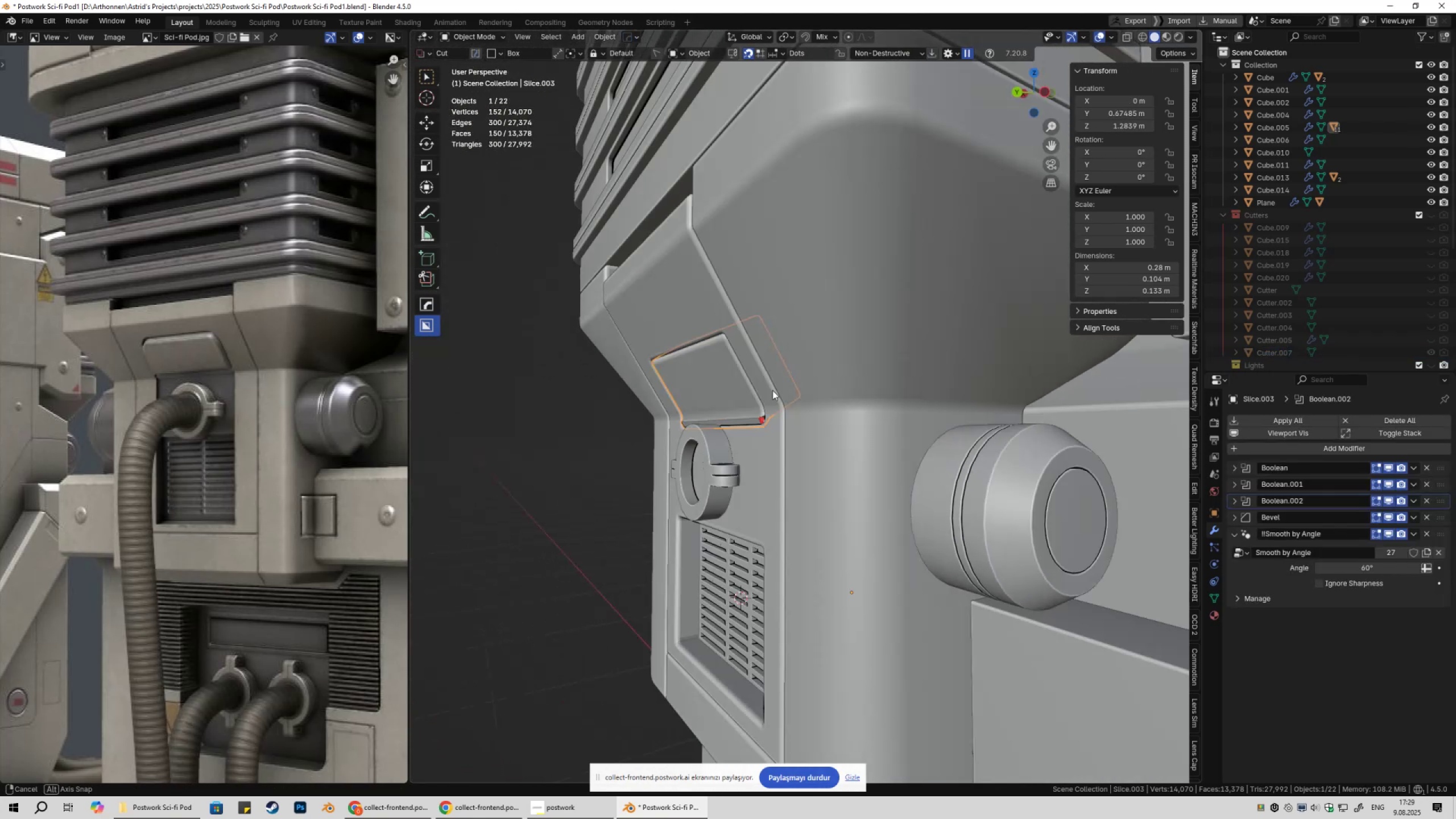 
type(gxy)
key(Escape)
type(gyy)
key(Escape)
 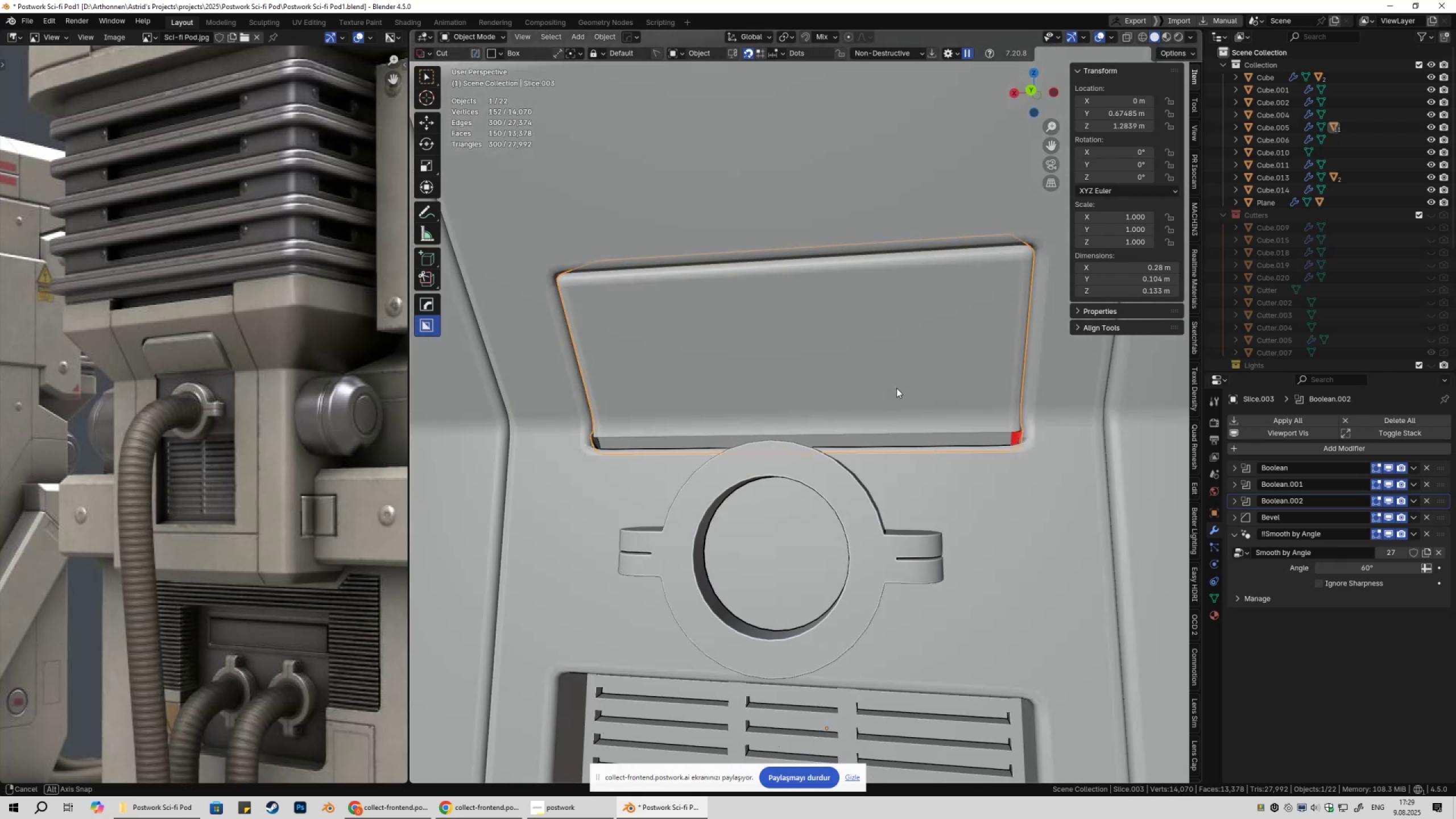 
scroll: coordinate [779, 382], scroll_direction: up, amount: 4.0
 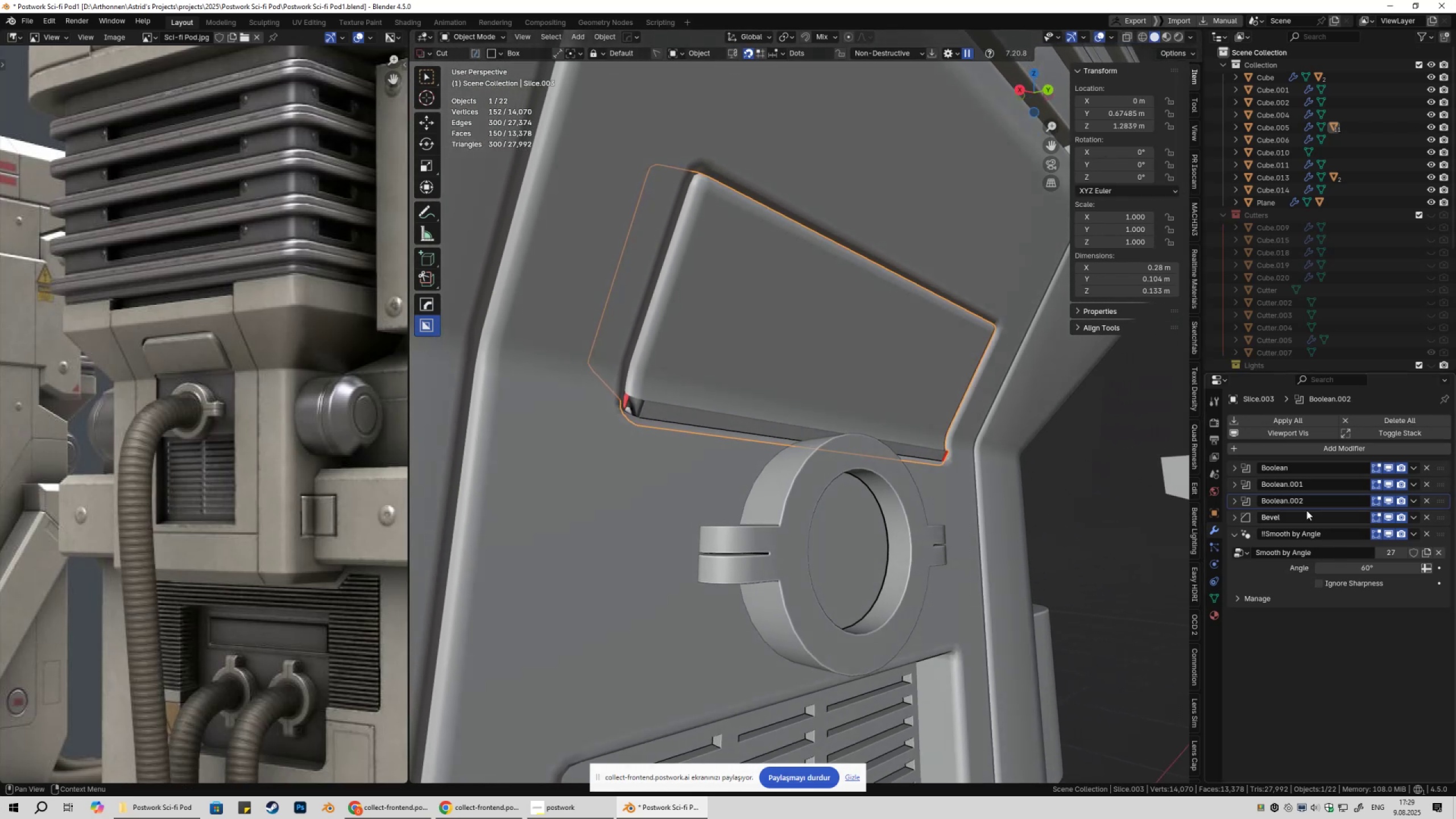 
double_click([1389, 466])
 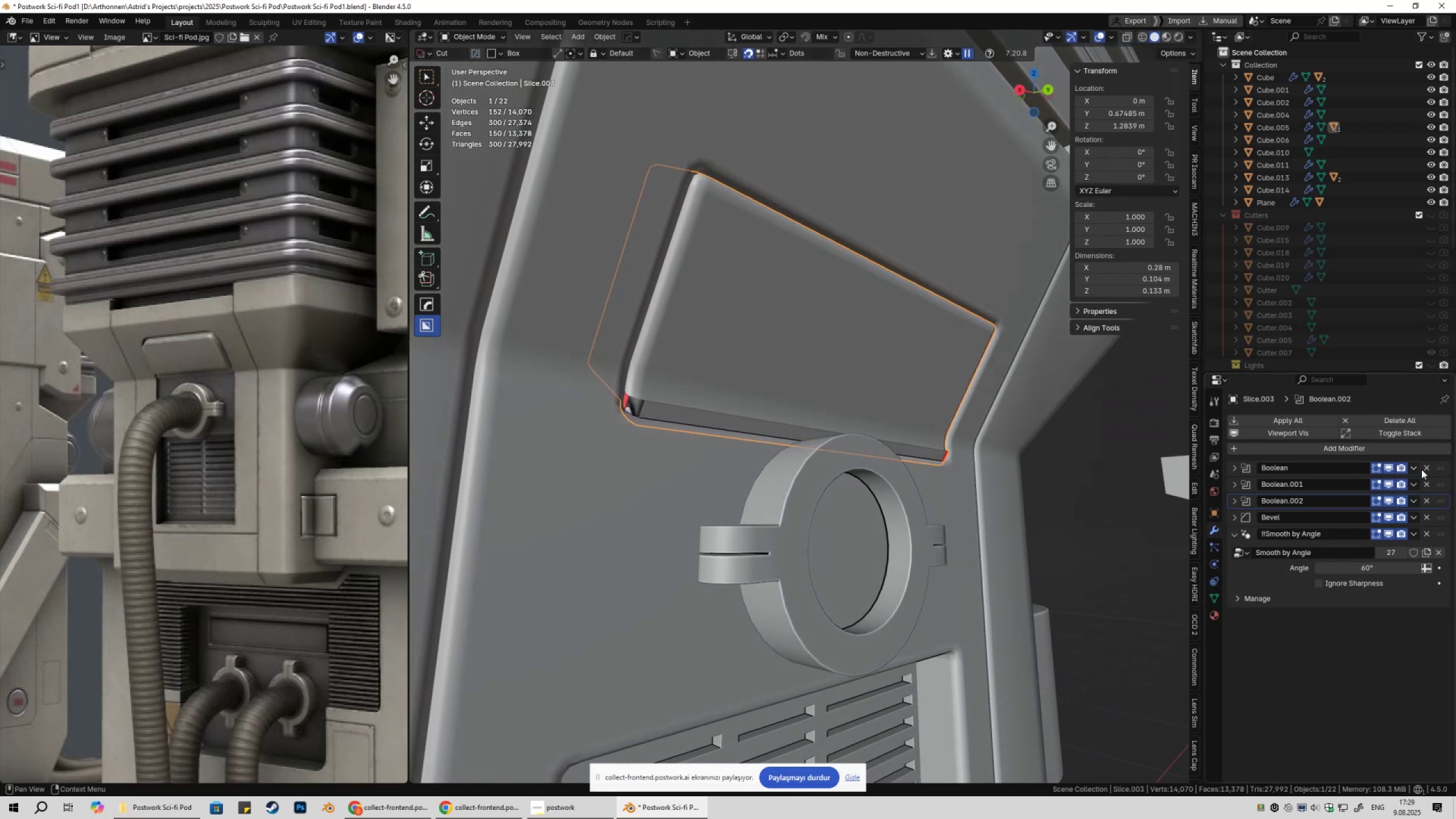 
left_click([1425, 469])
 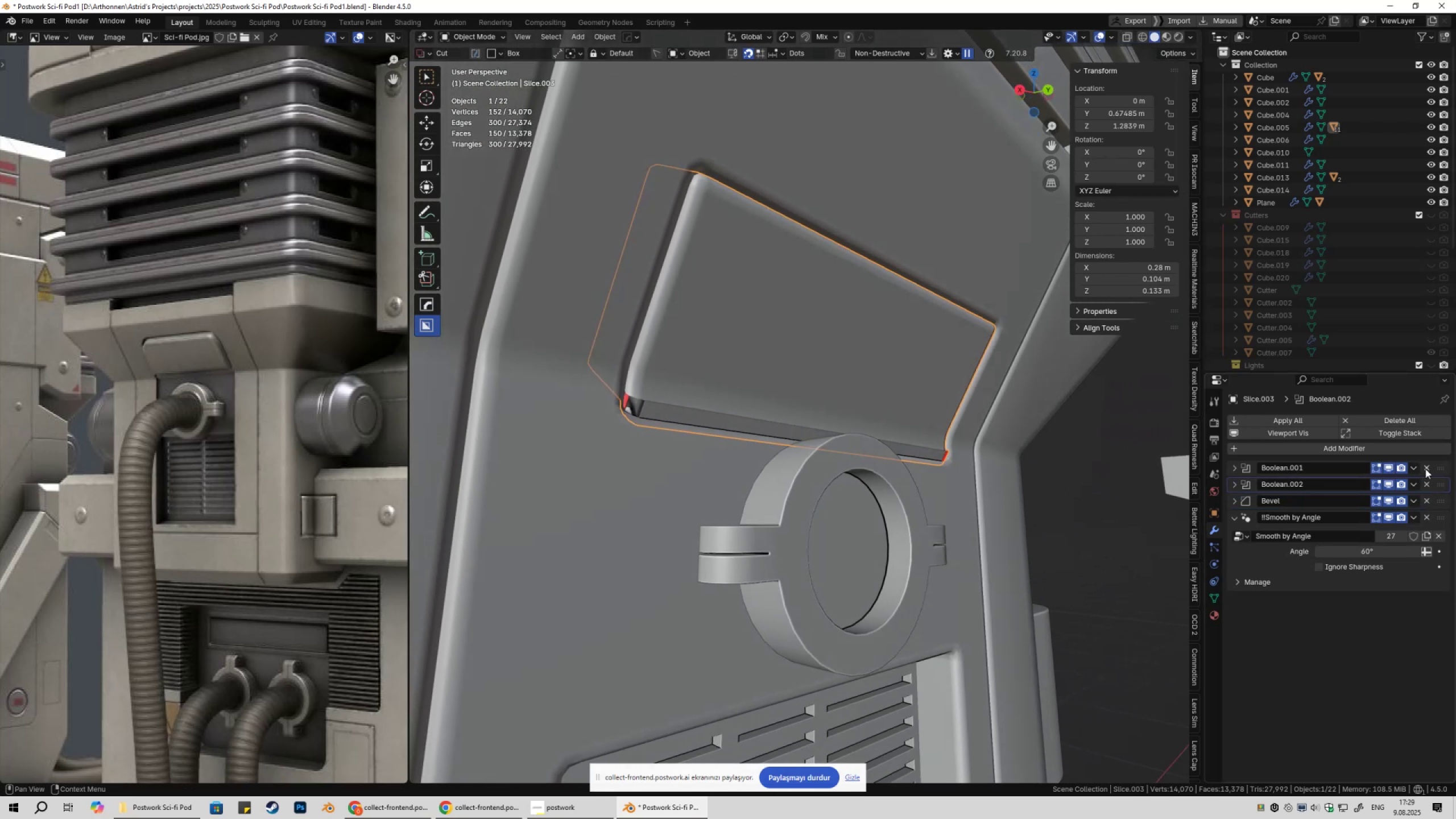 
double_click([1425, 469])
 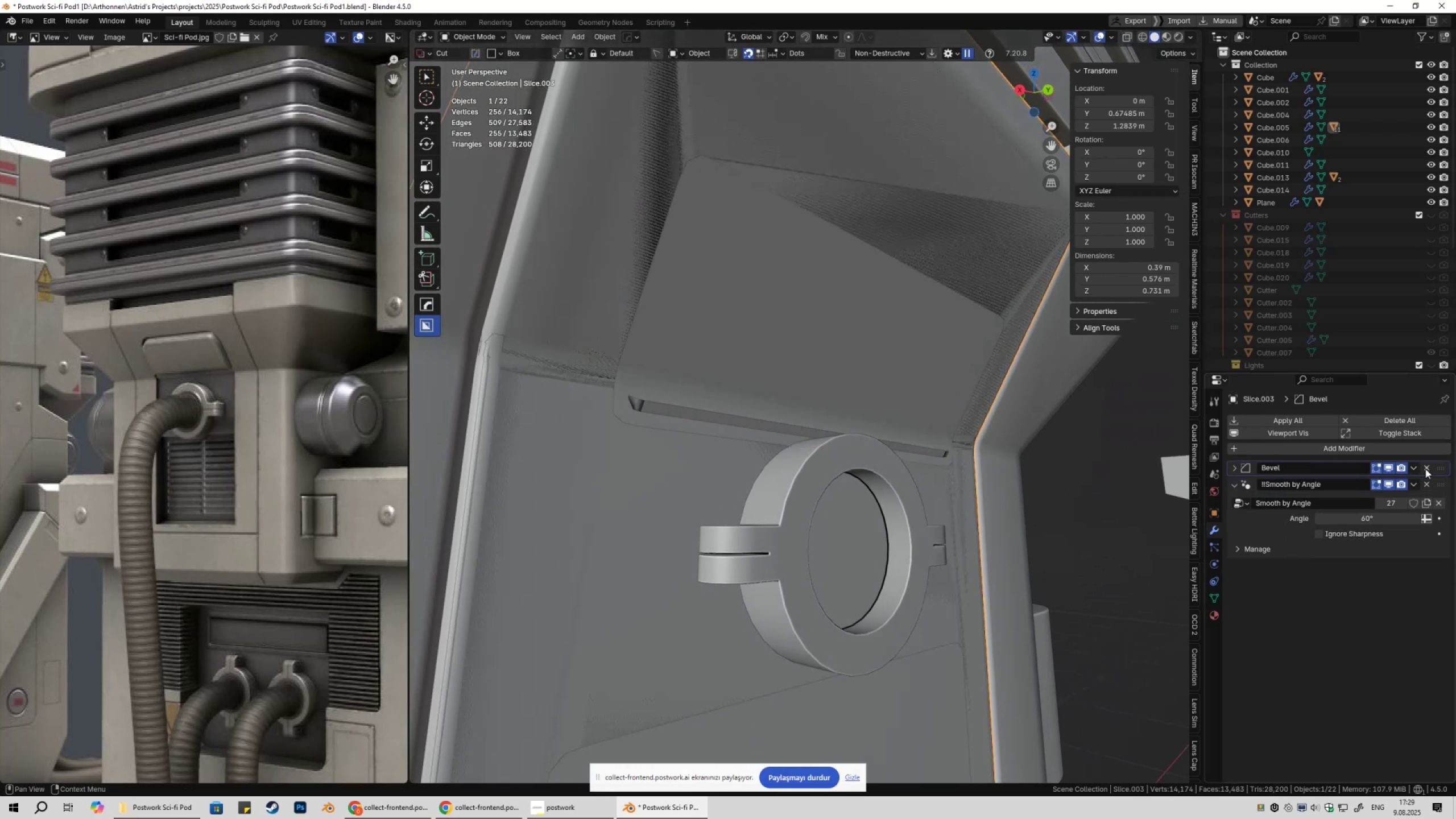 
key(Control+ControlLeft)
 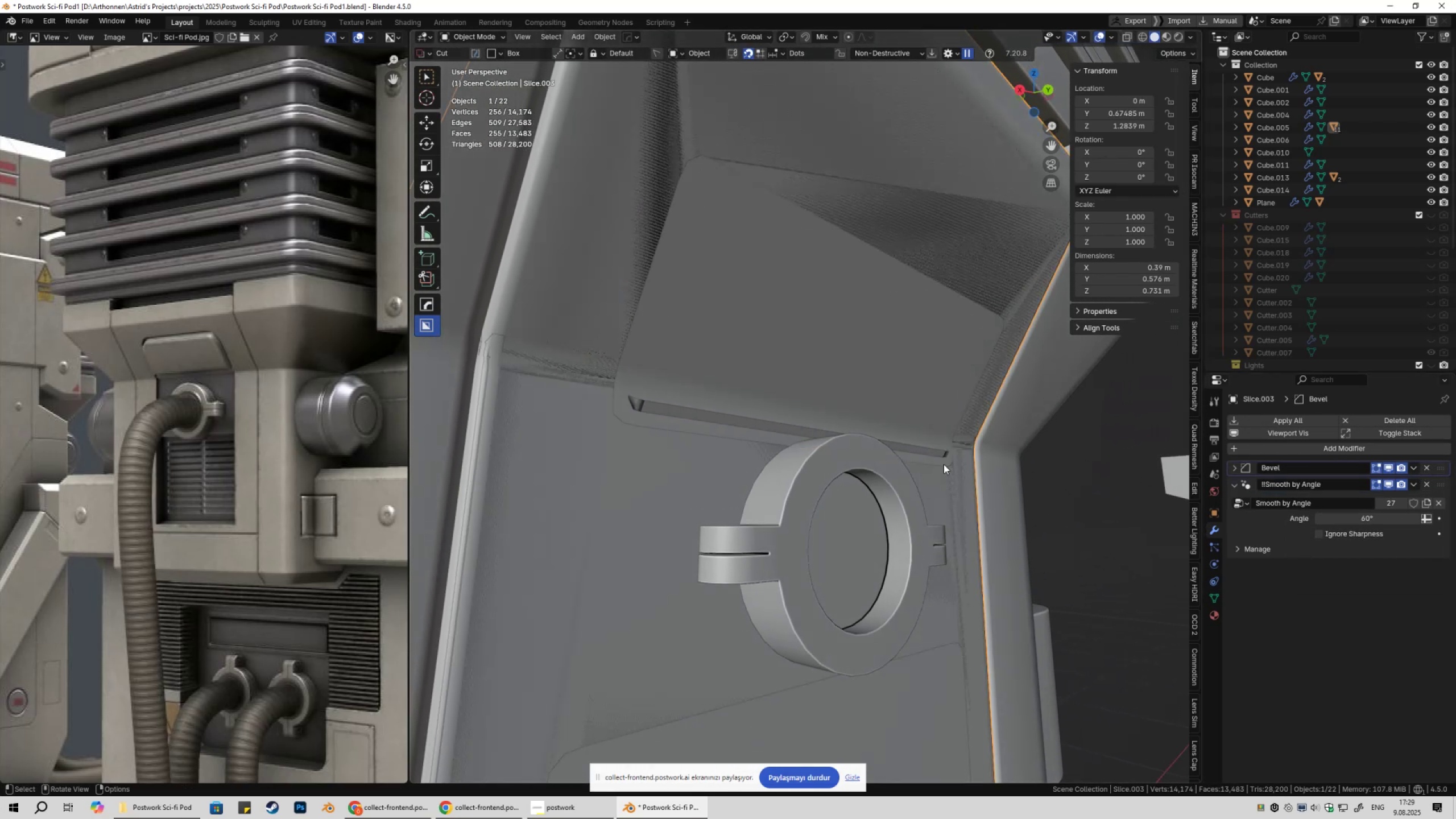 
key(Control+Z)
 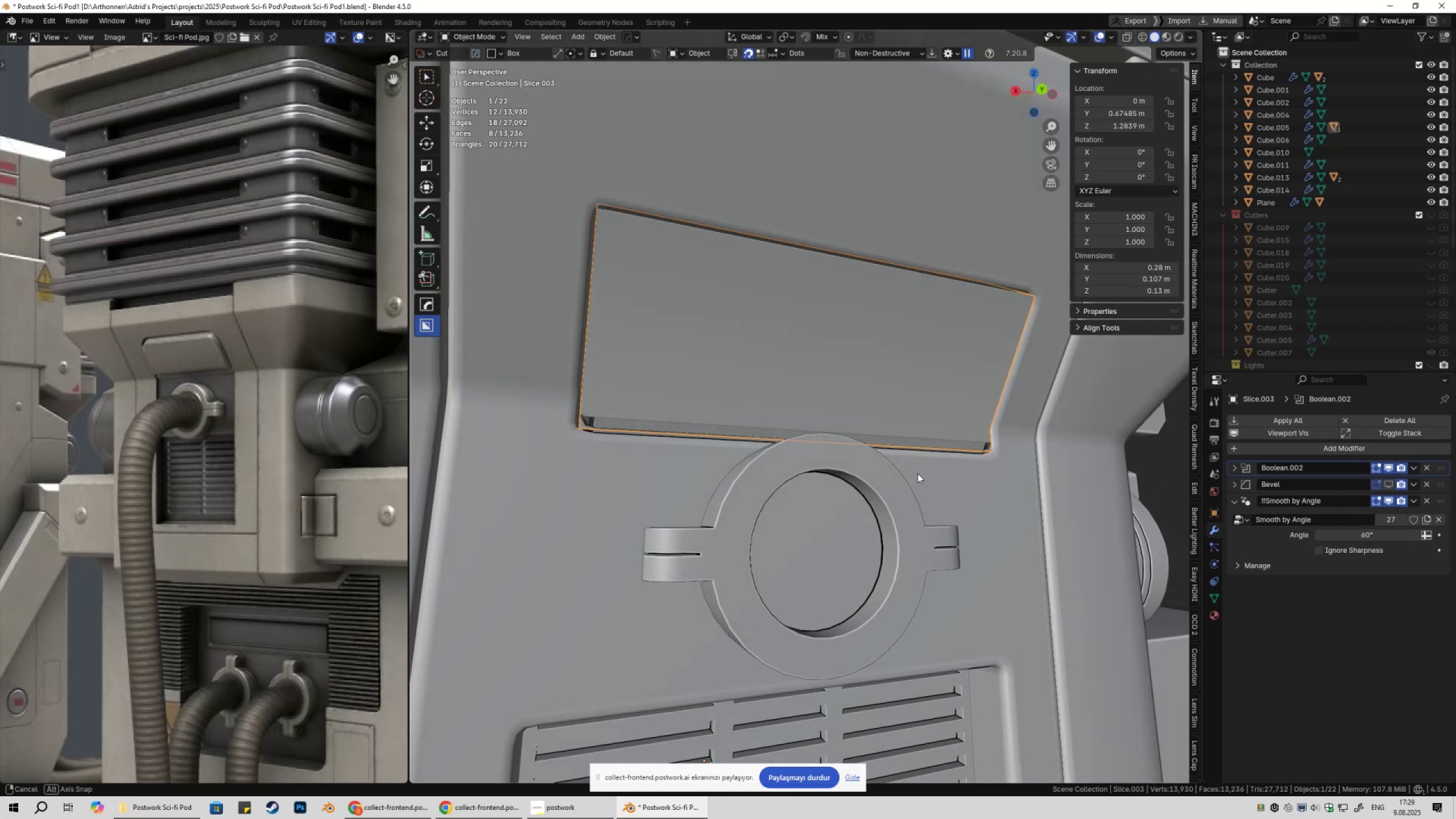 
key(Tab)
 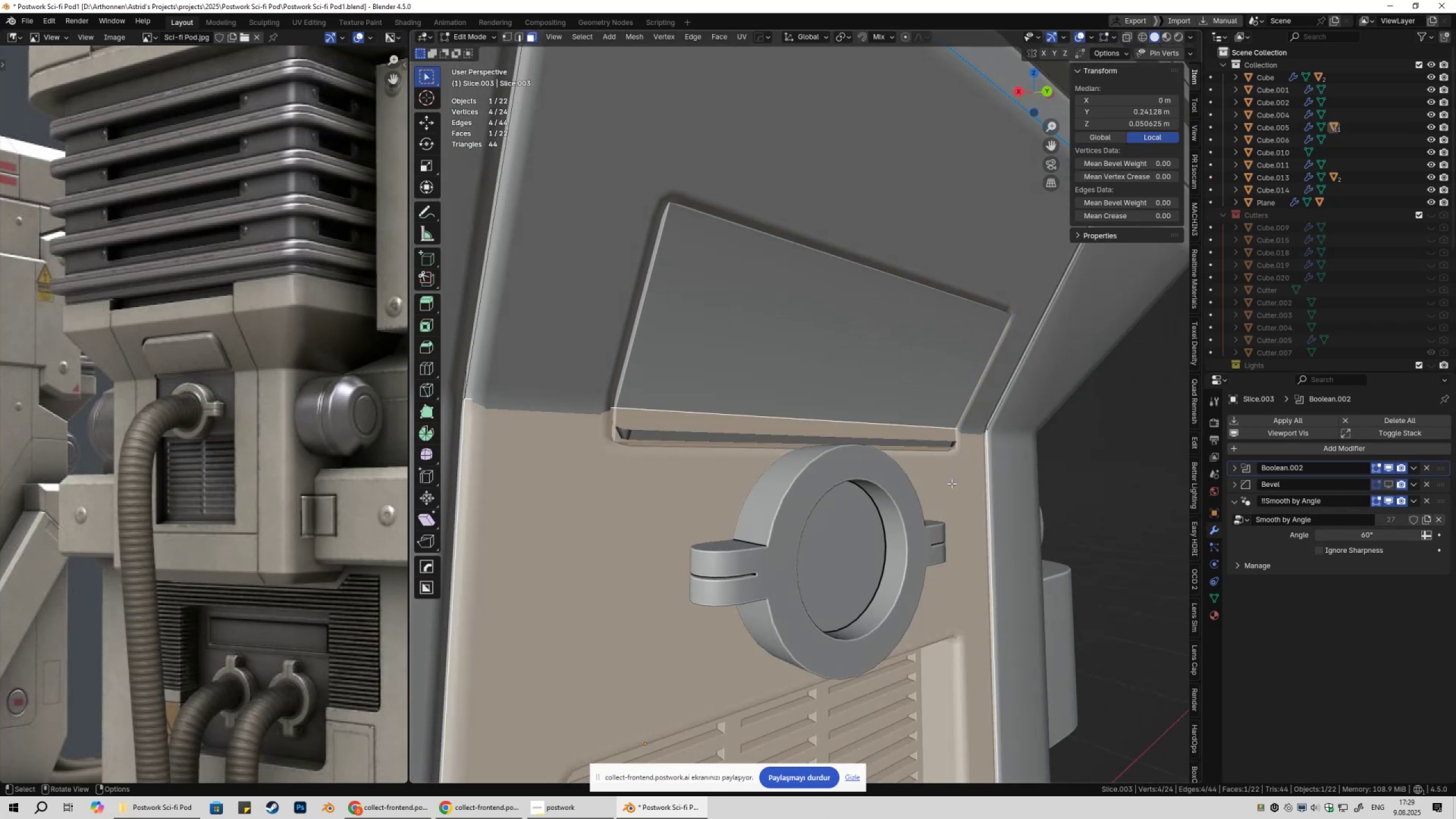 
key(Tab)
 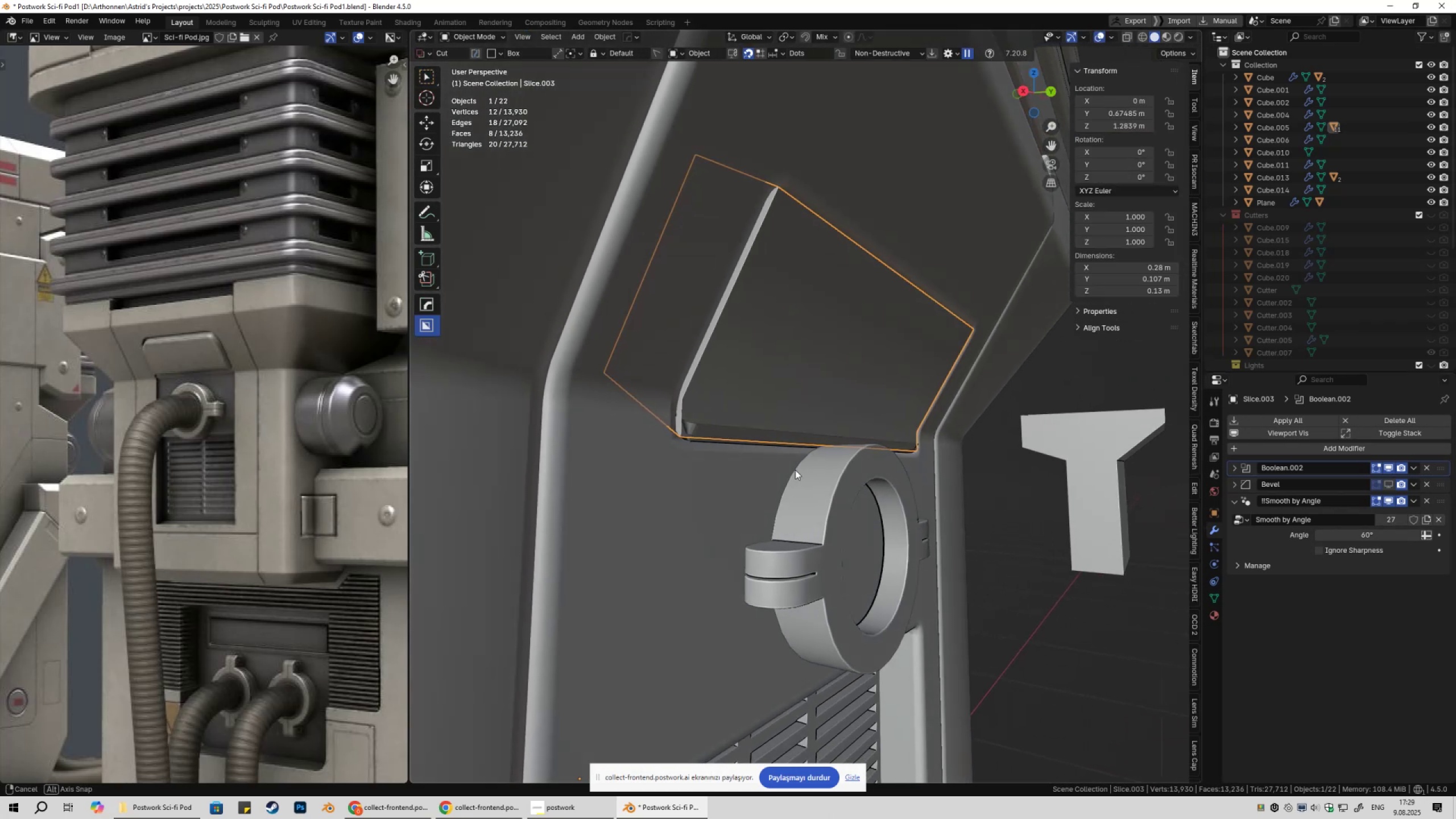 
left_click([797, 371])
 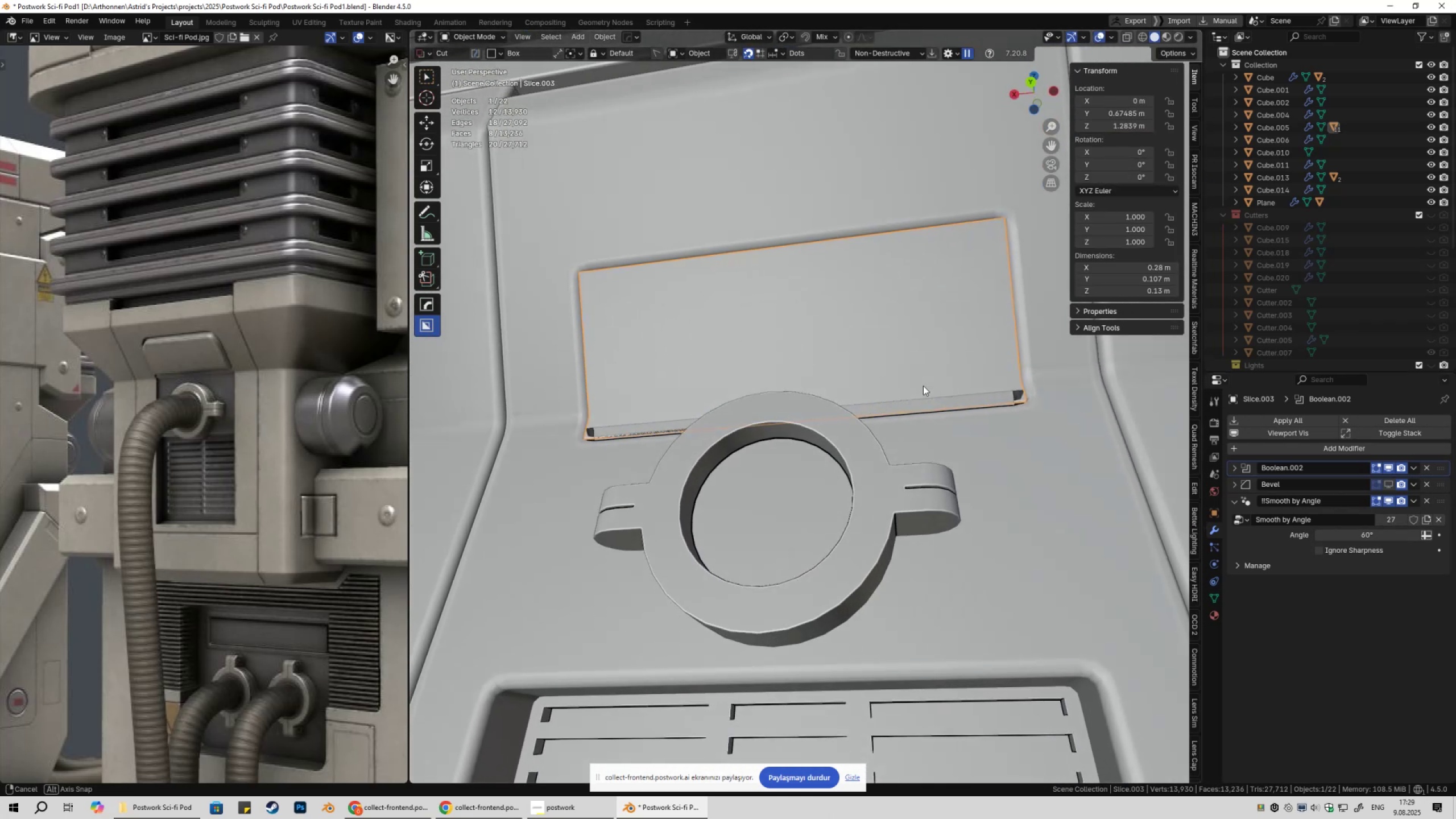 
left_click([1231, 466])
 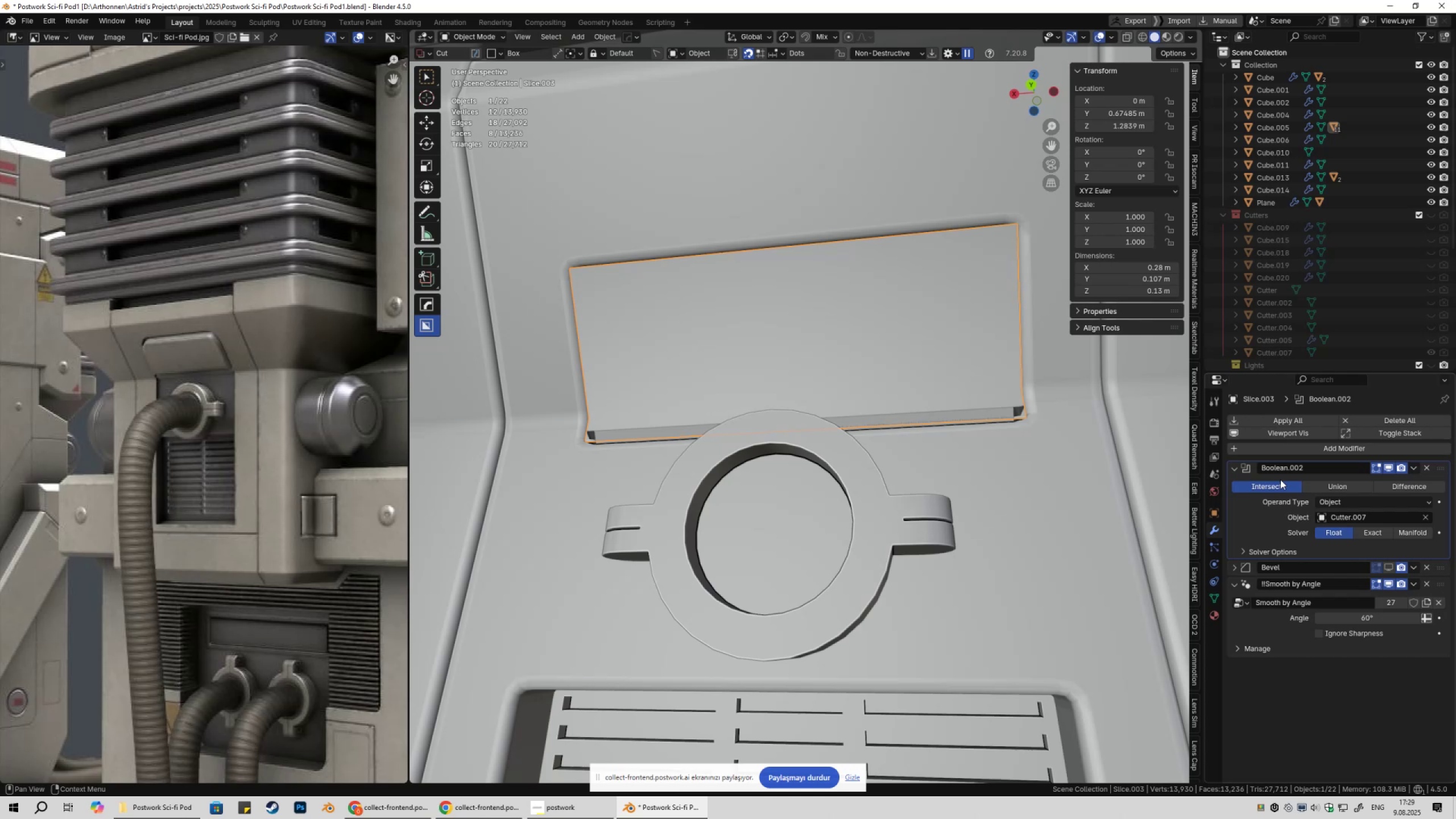 
double_click([1291, 483])
 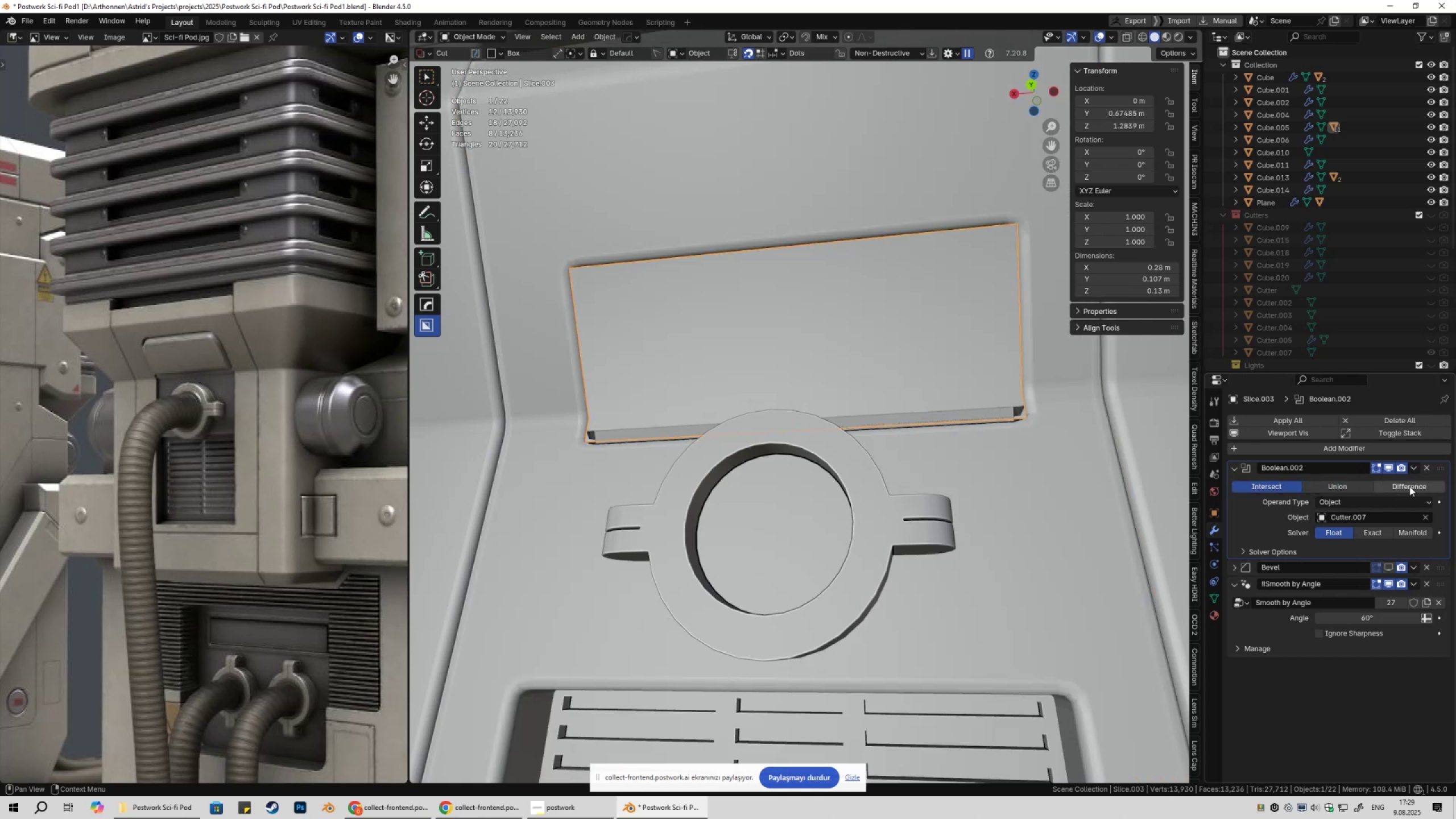 
triple_click([1410, 486])
 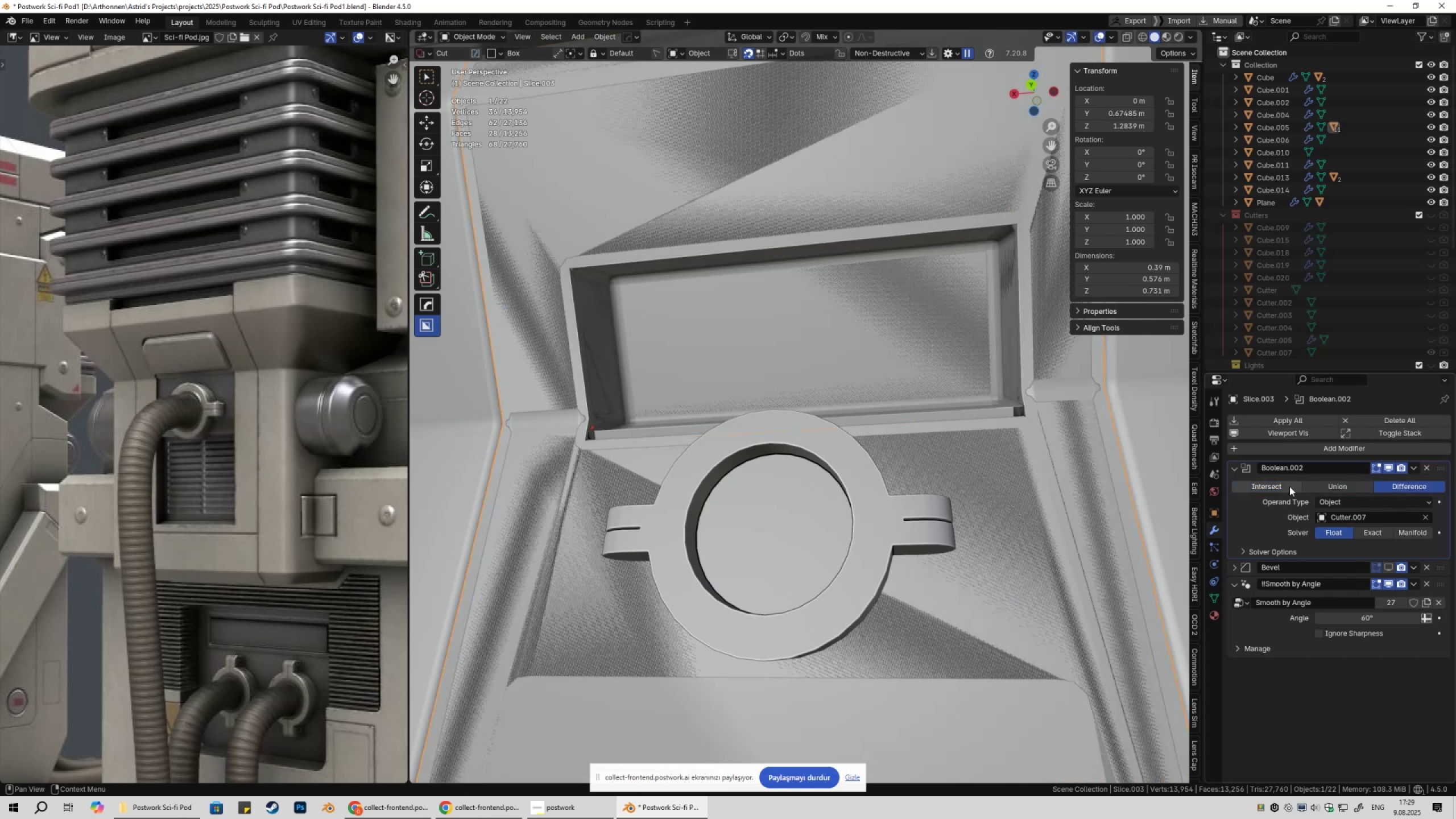 
left_click([1286, 486])
 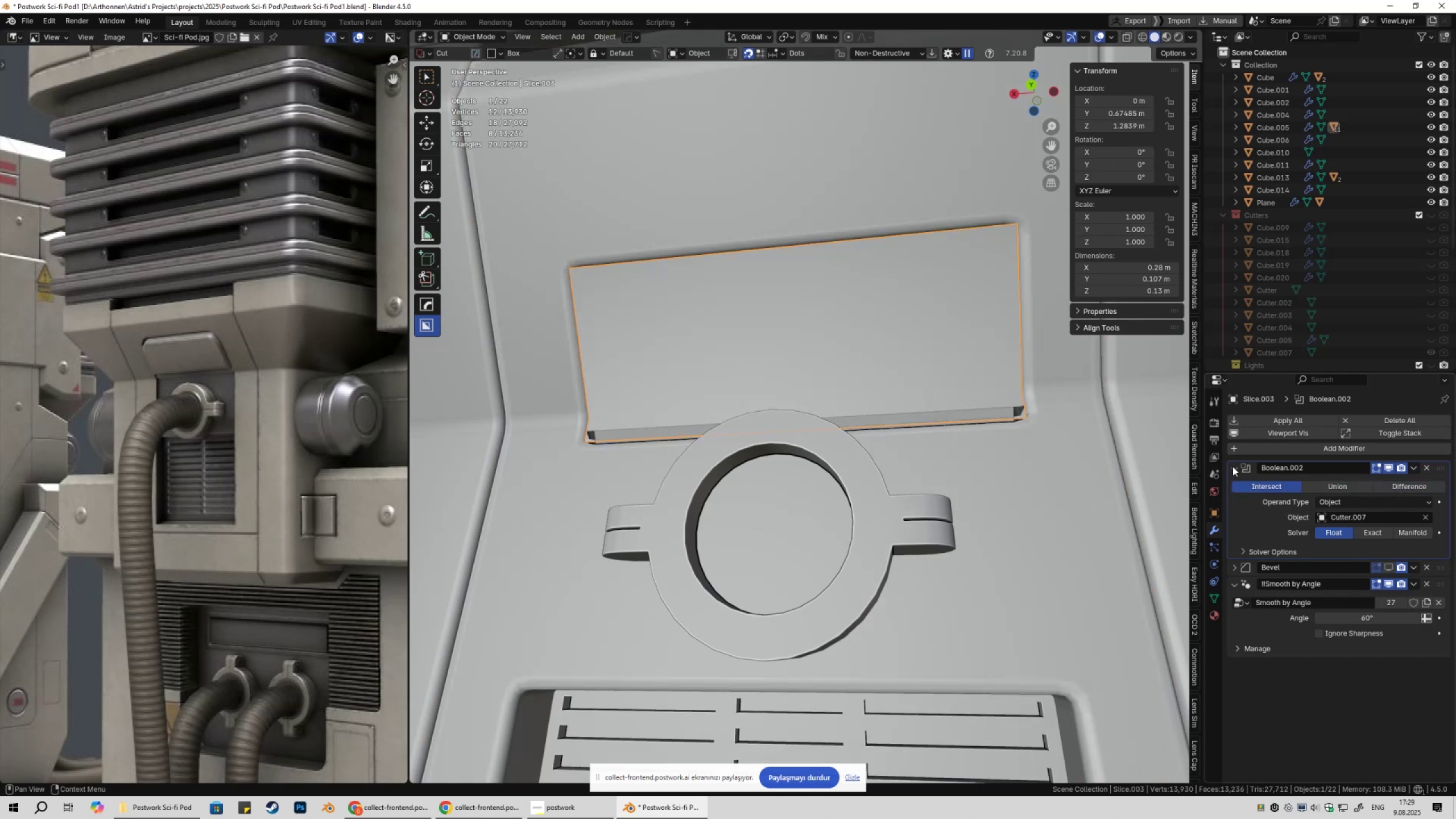 
left_click([1235, 466])
 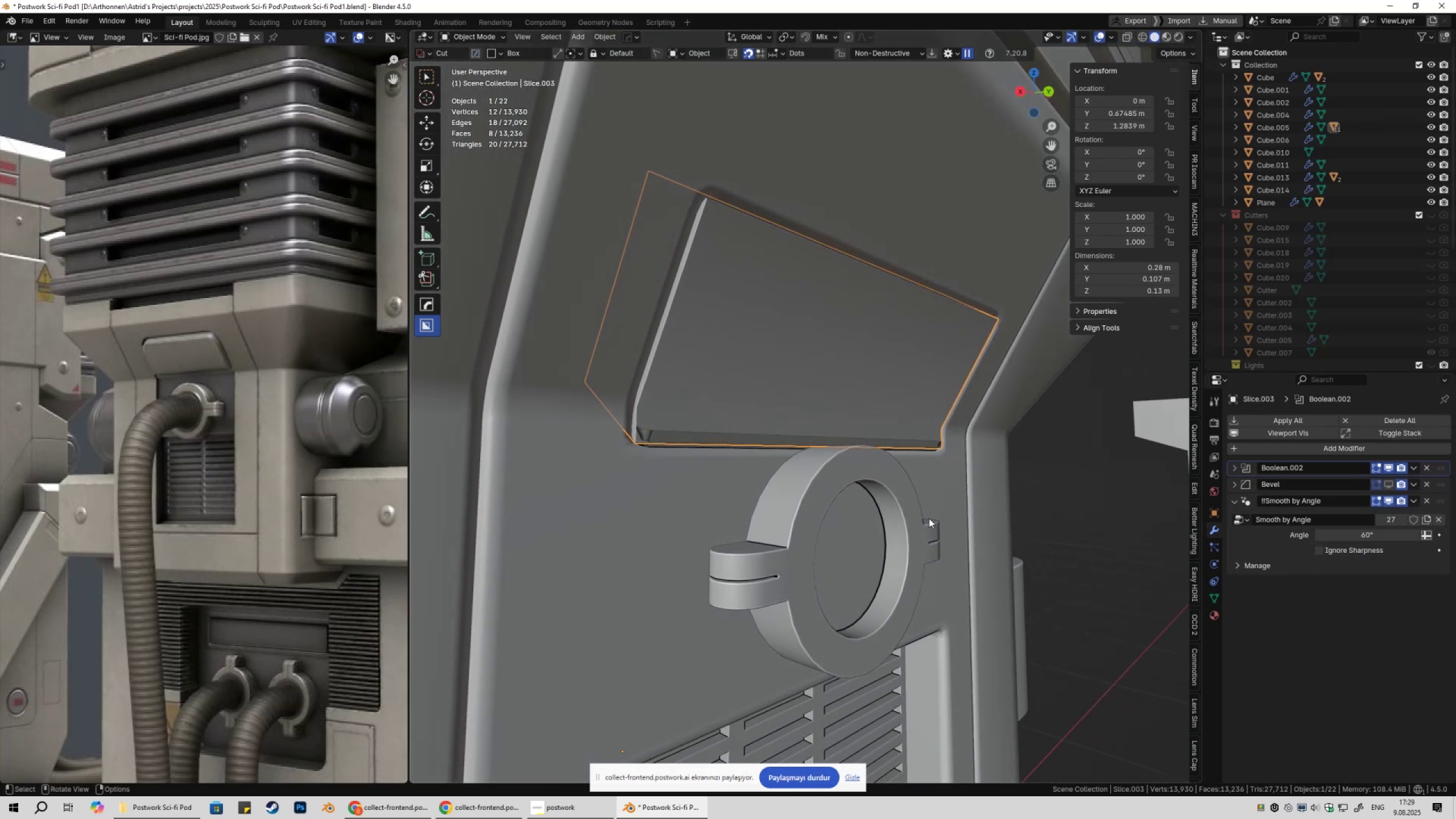 
left_click([949, 544])
 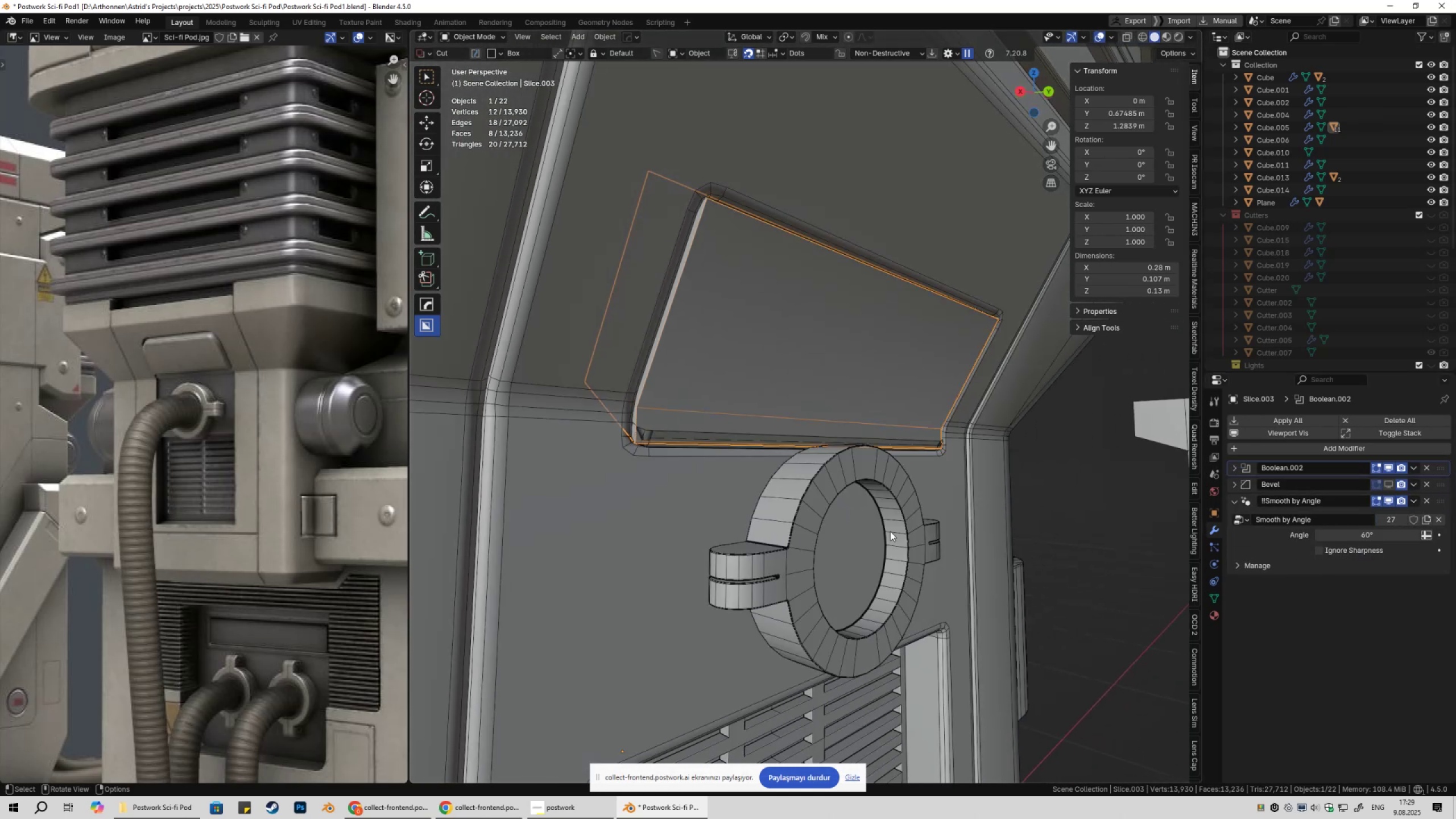 
scroll: coordinate [828, 523], scroll_direction: up, amount: 1.0
 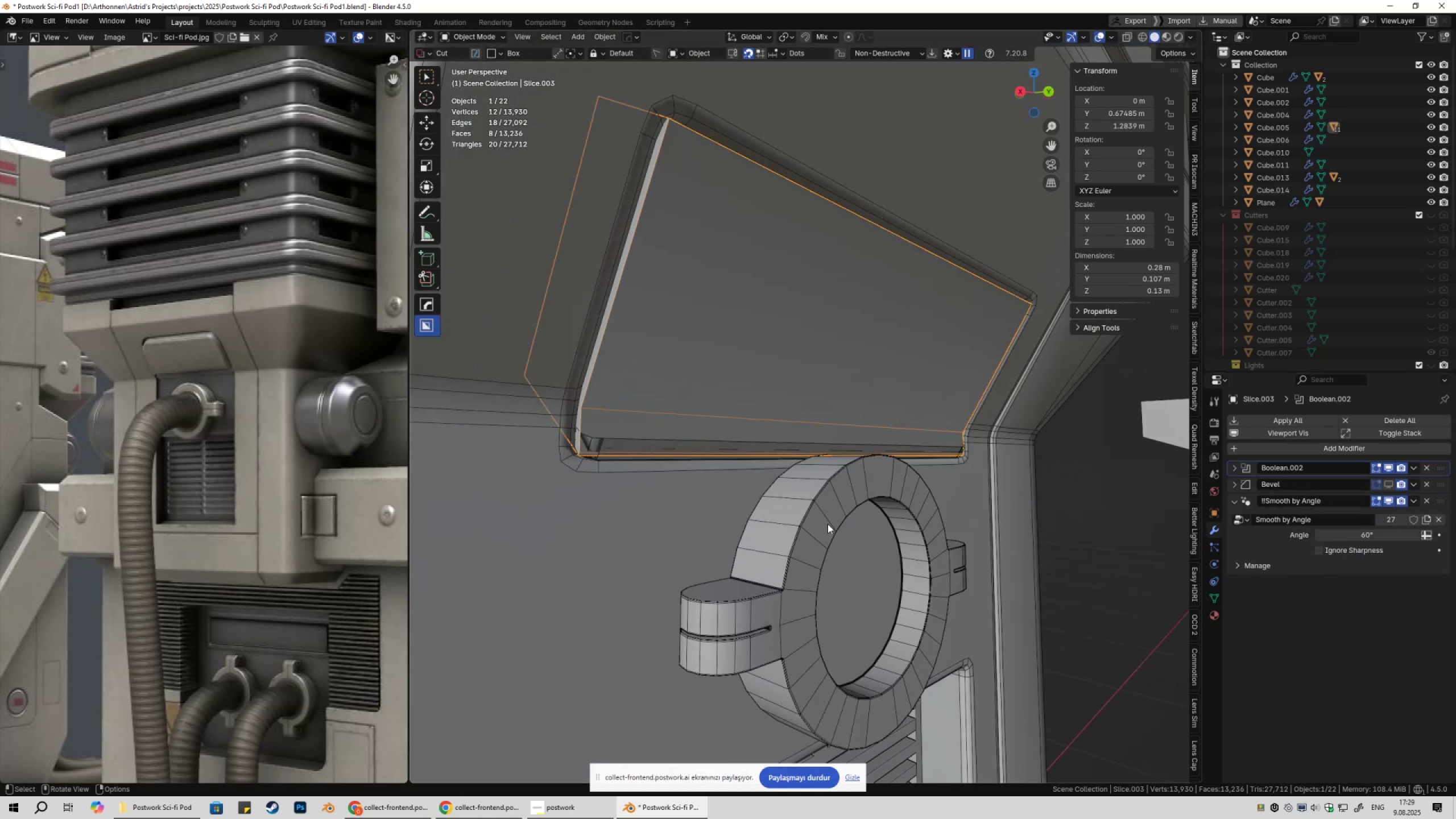 
 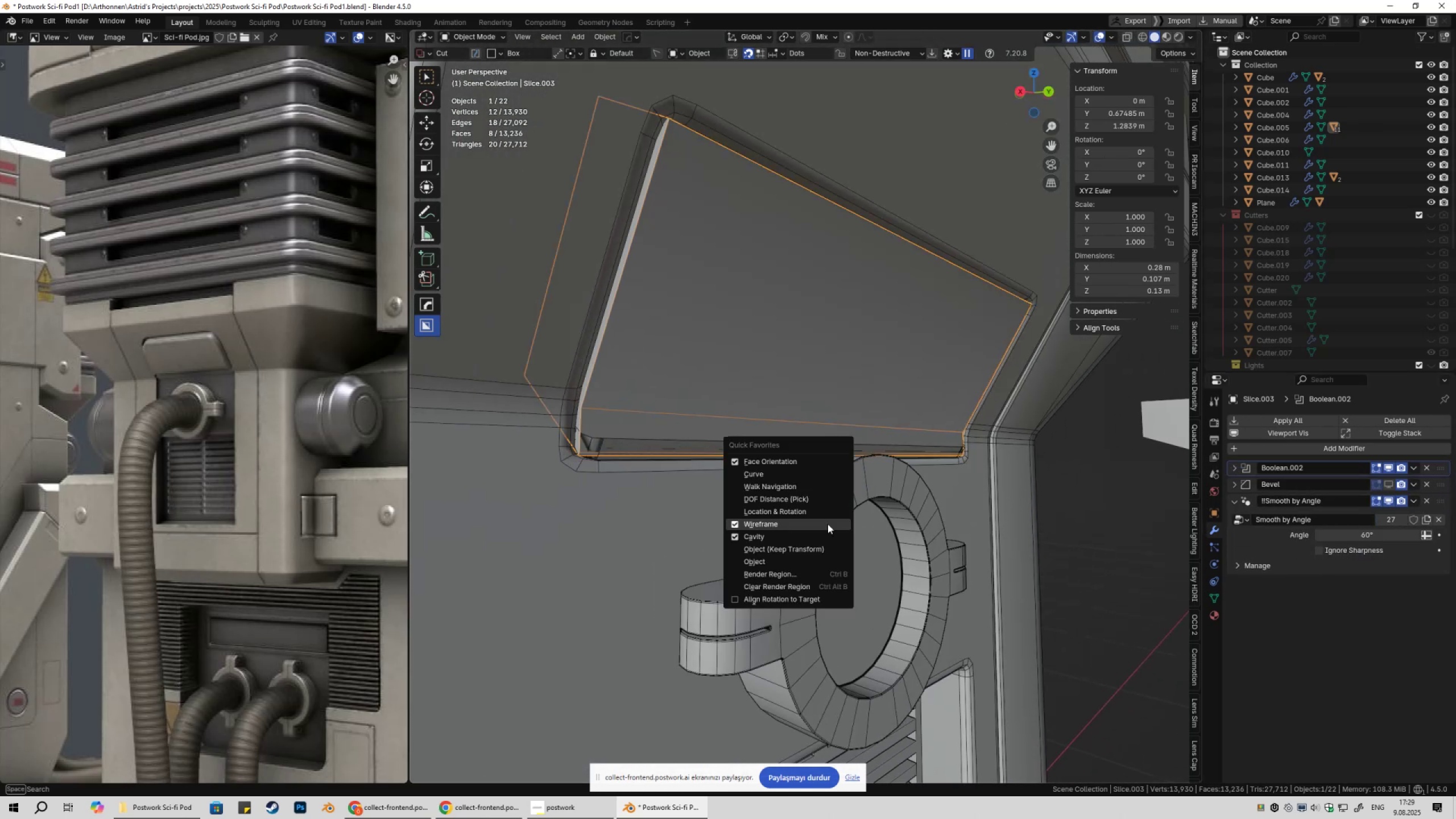 
left_click([828, 524])
 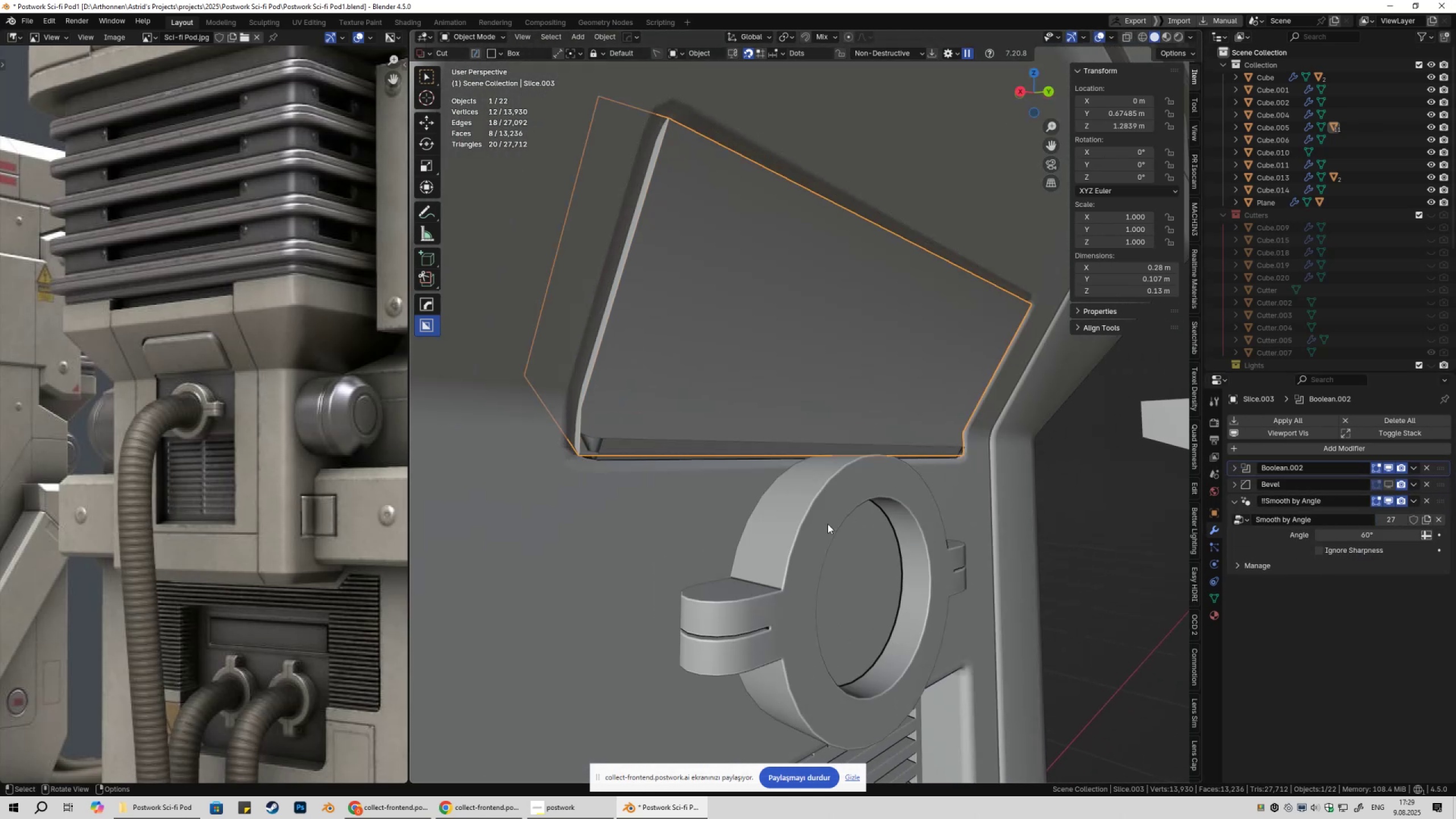 
scroll: coordinate [814, 534], scroll_direction: down, amount: 2.0
 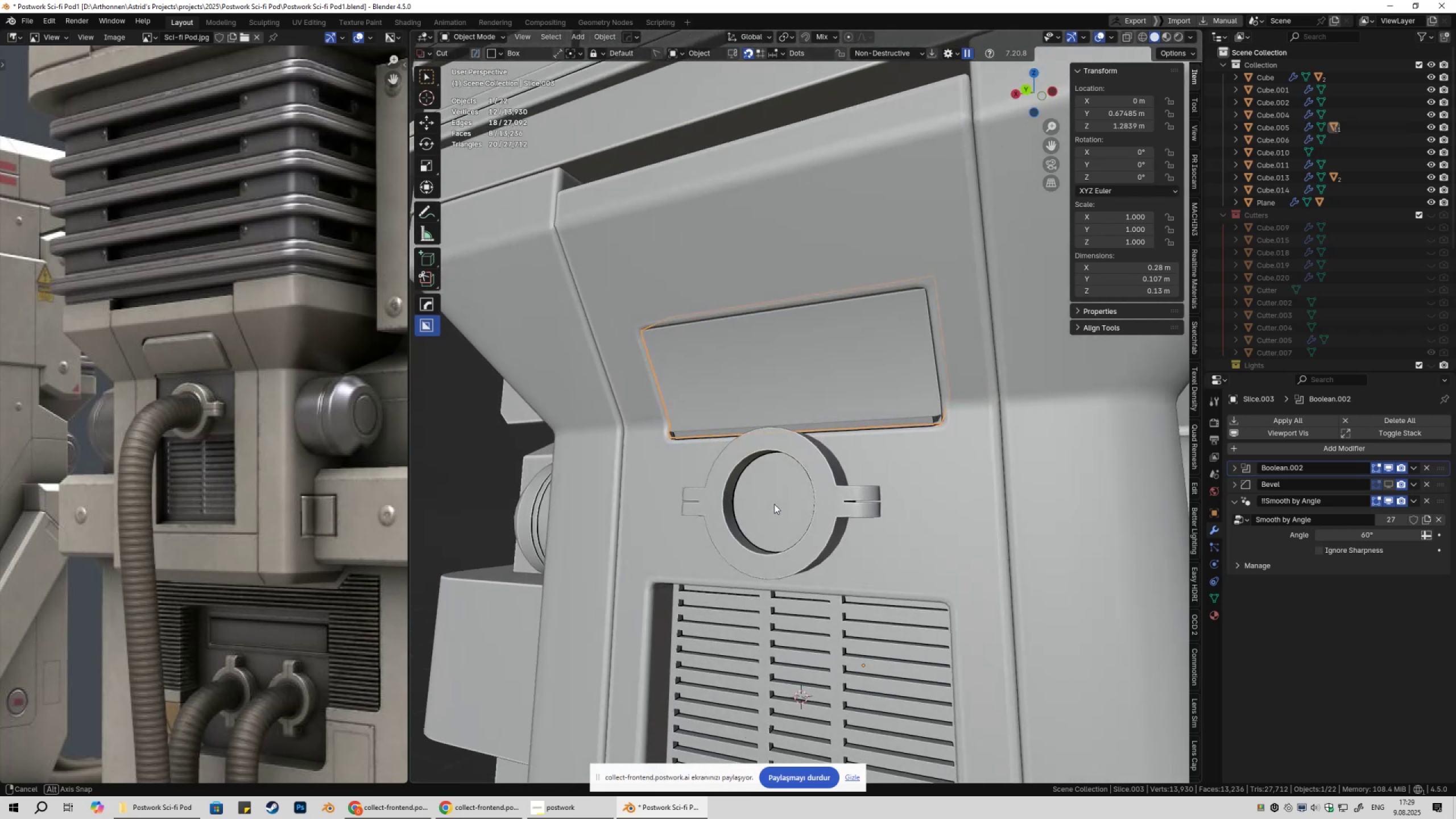 
wait(6.01)
 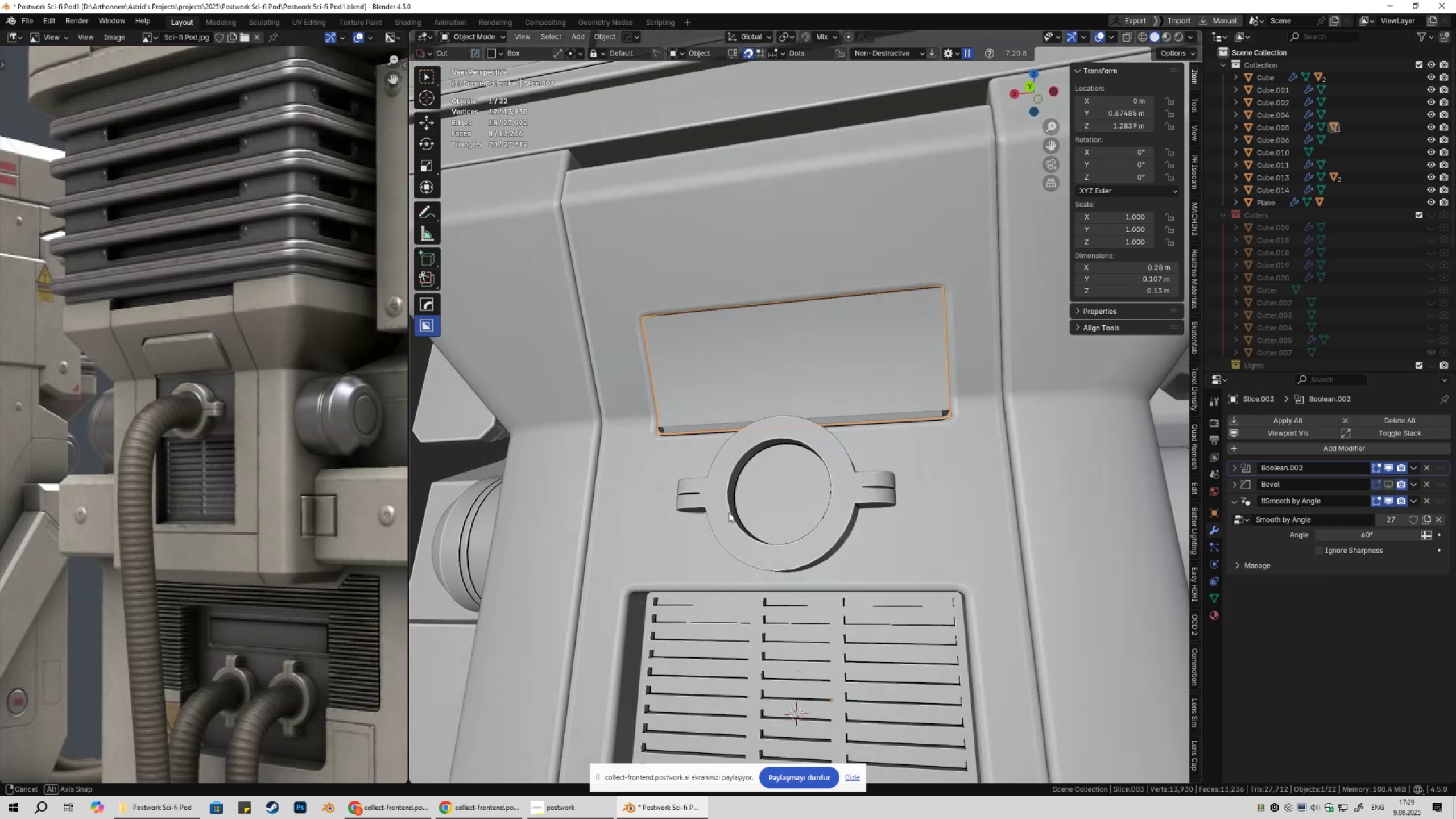 
key(Control+Z)
 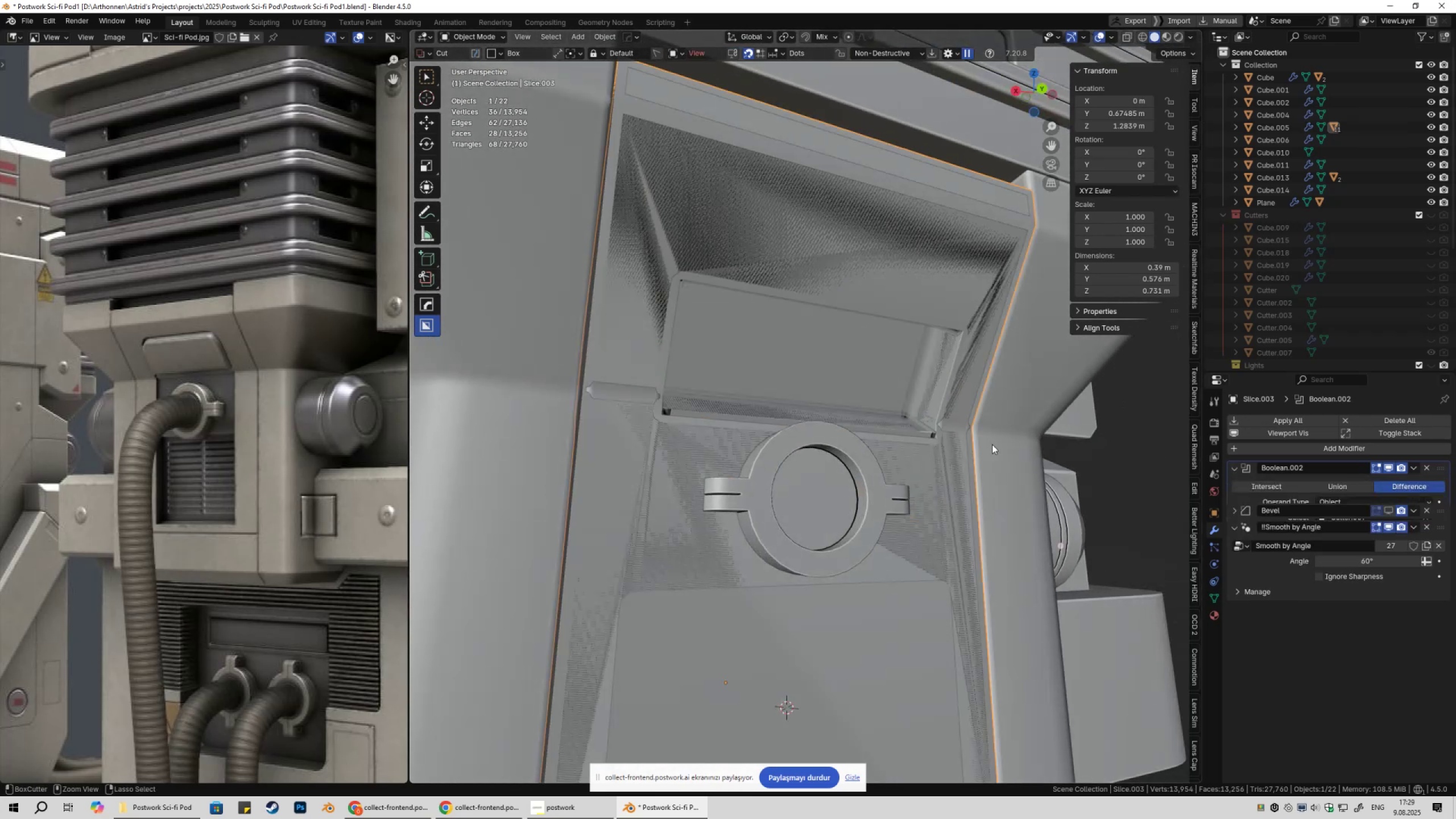 
key(Control+Z)
 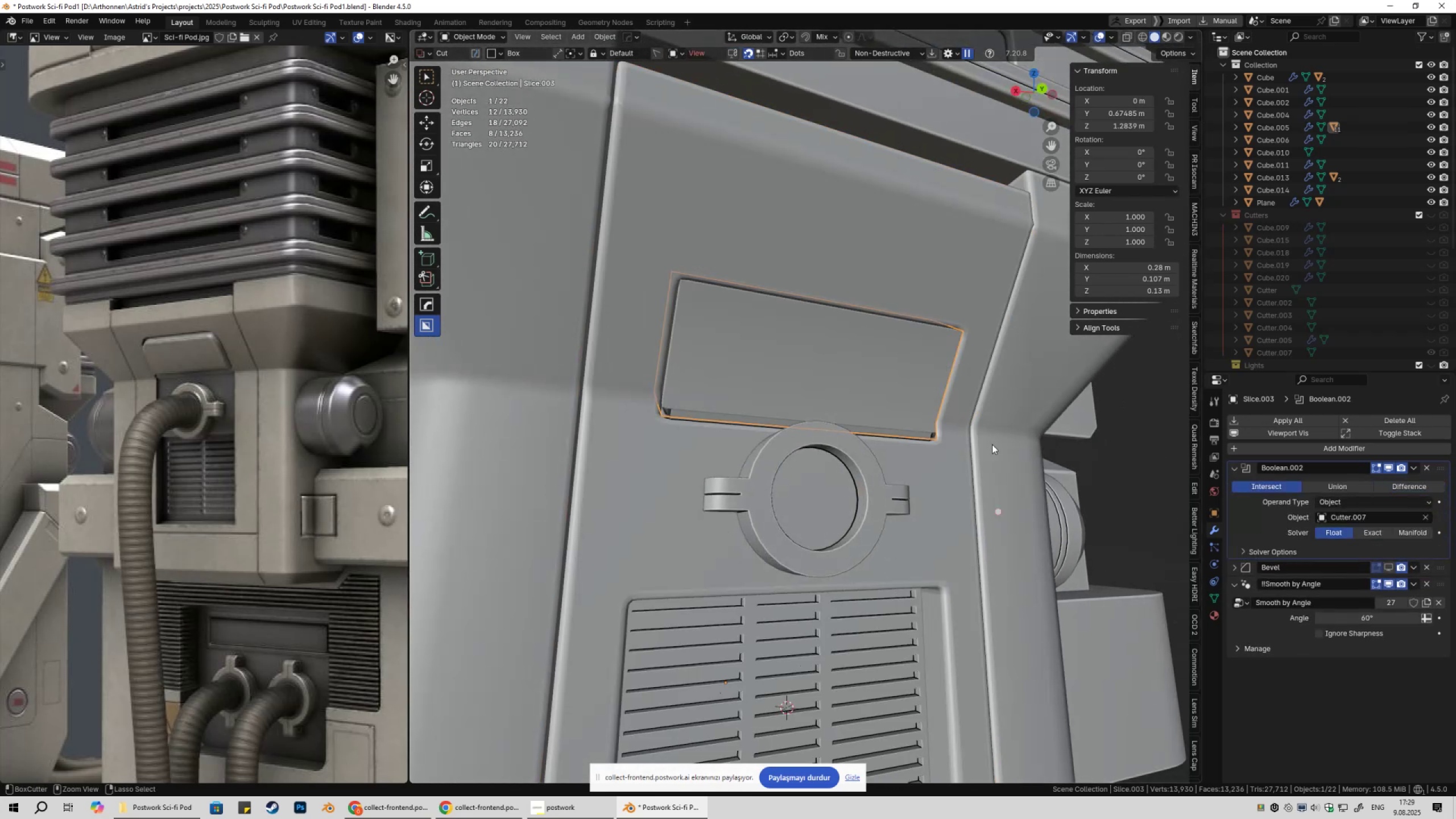 
key(Control+Z)
 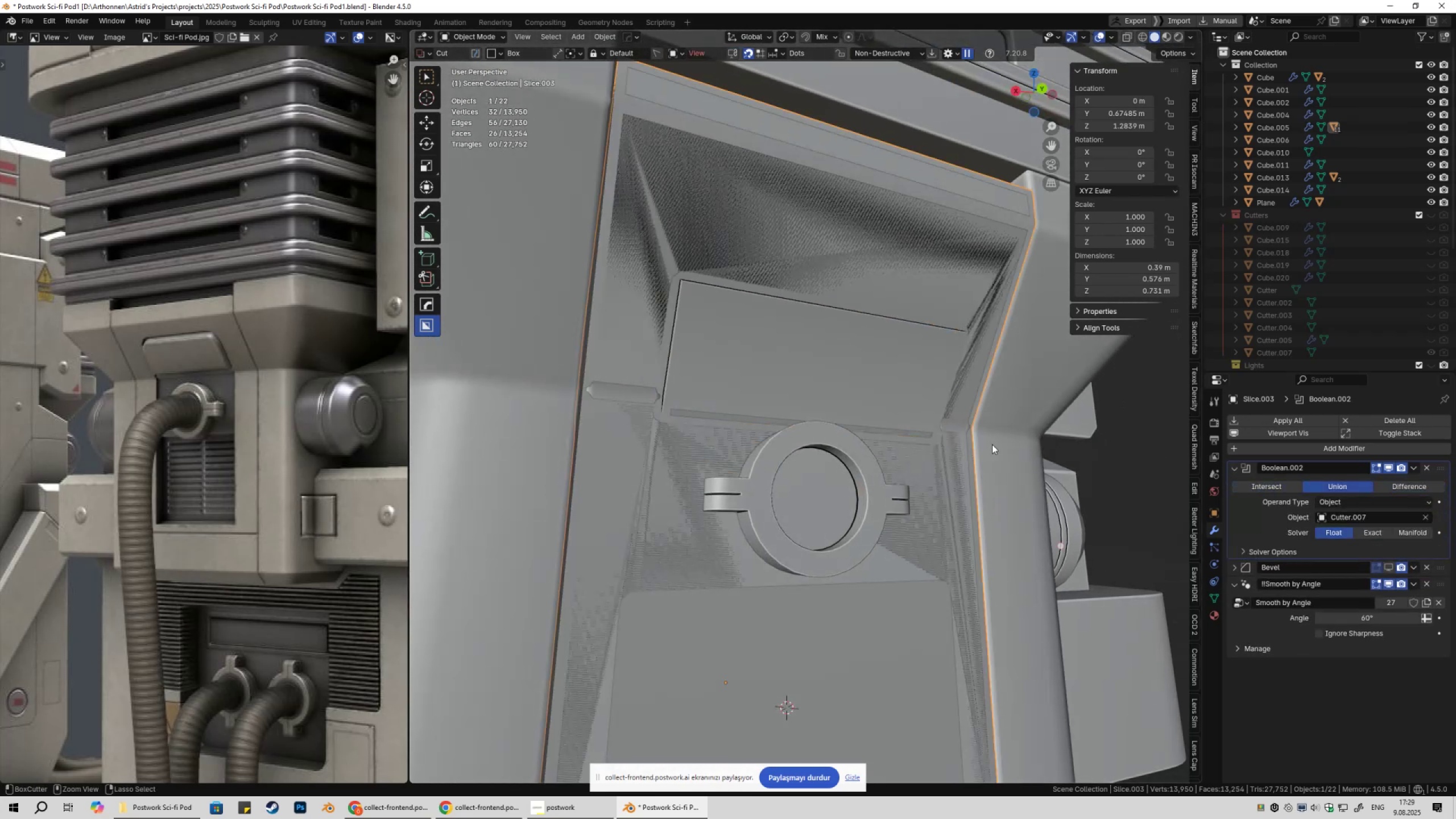 
key(Control+Z)
 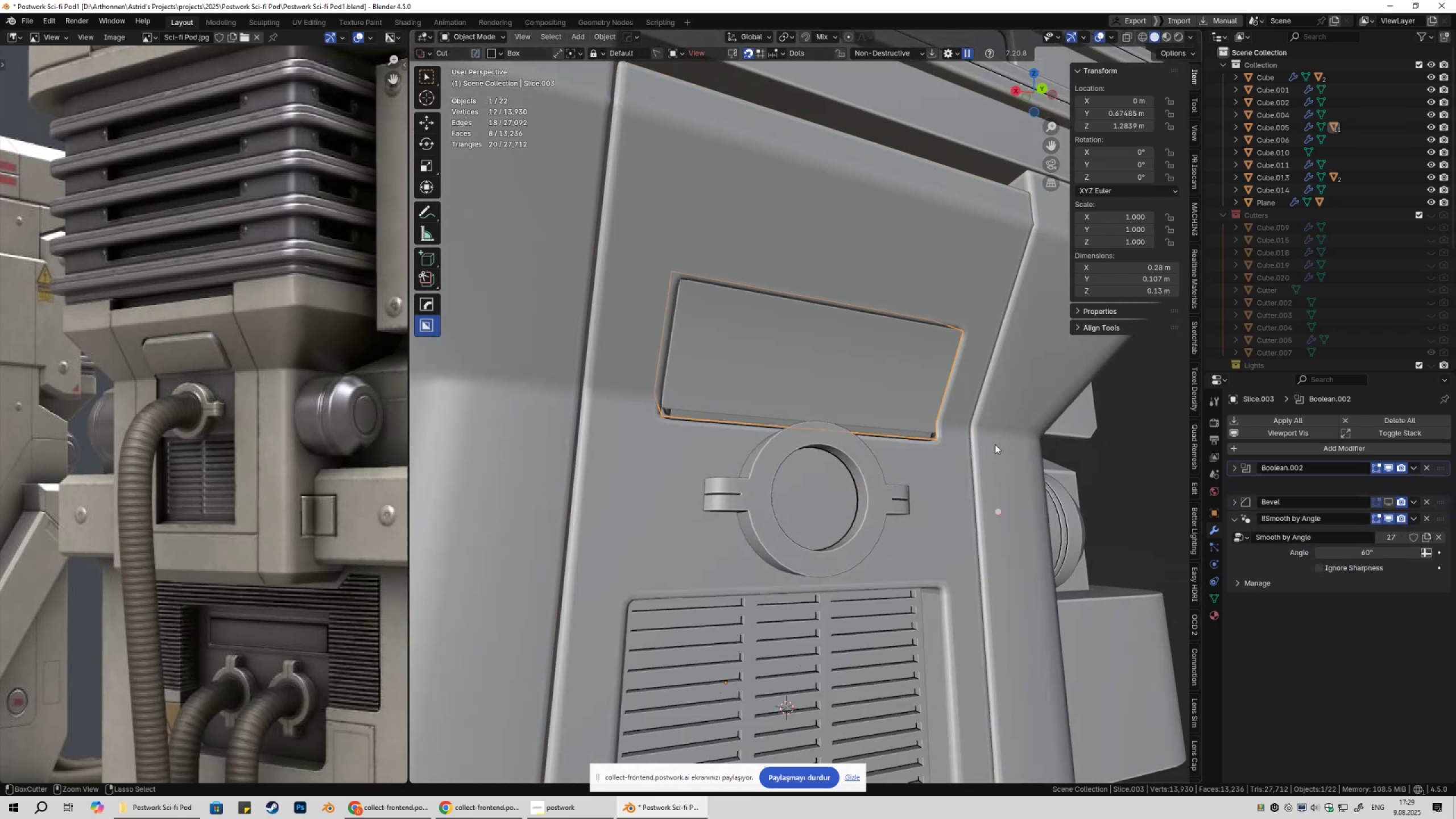 
key(Control+Z)
 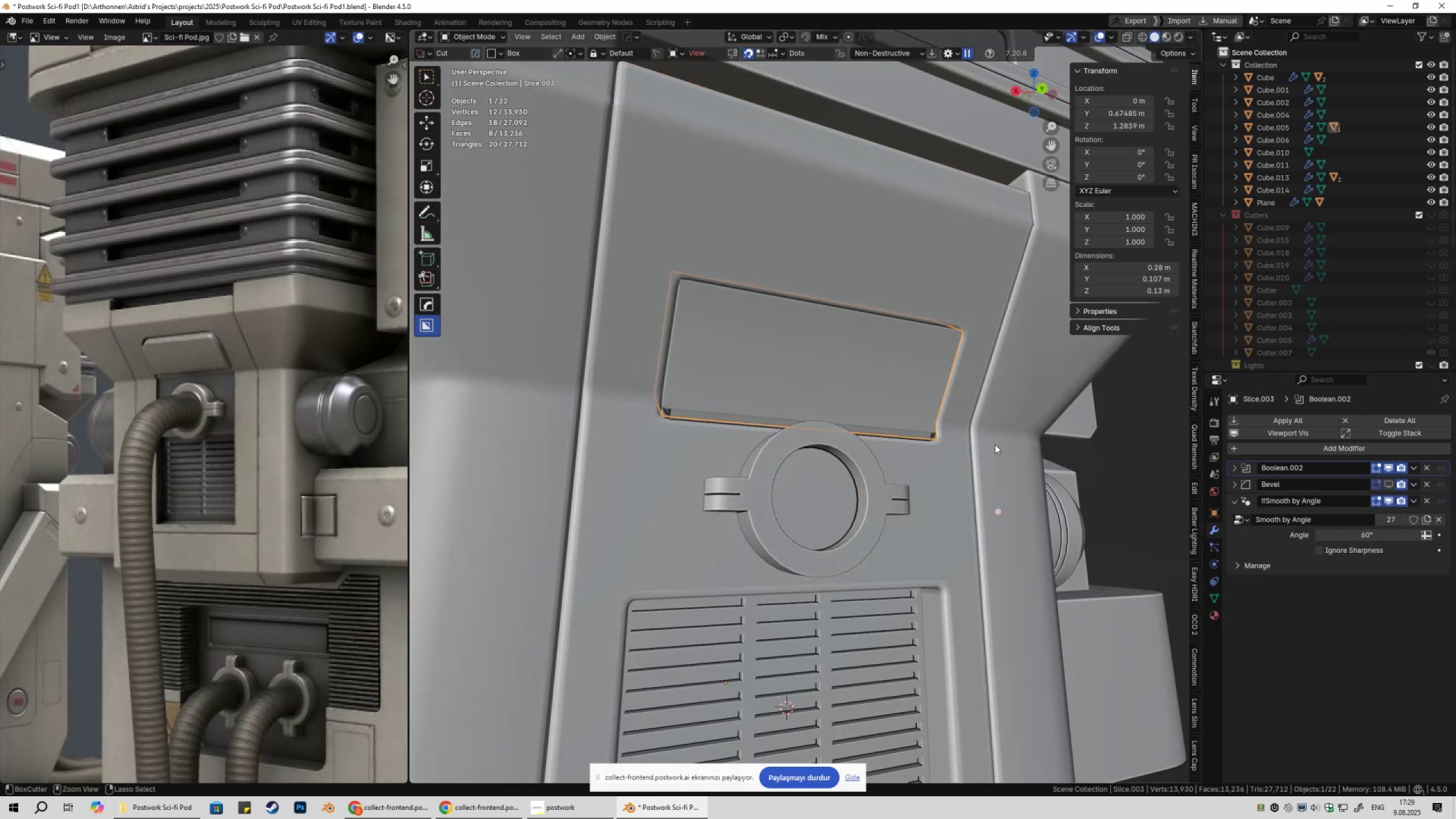 
key(Control+Z)
 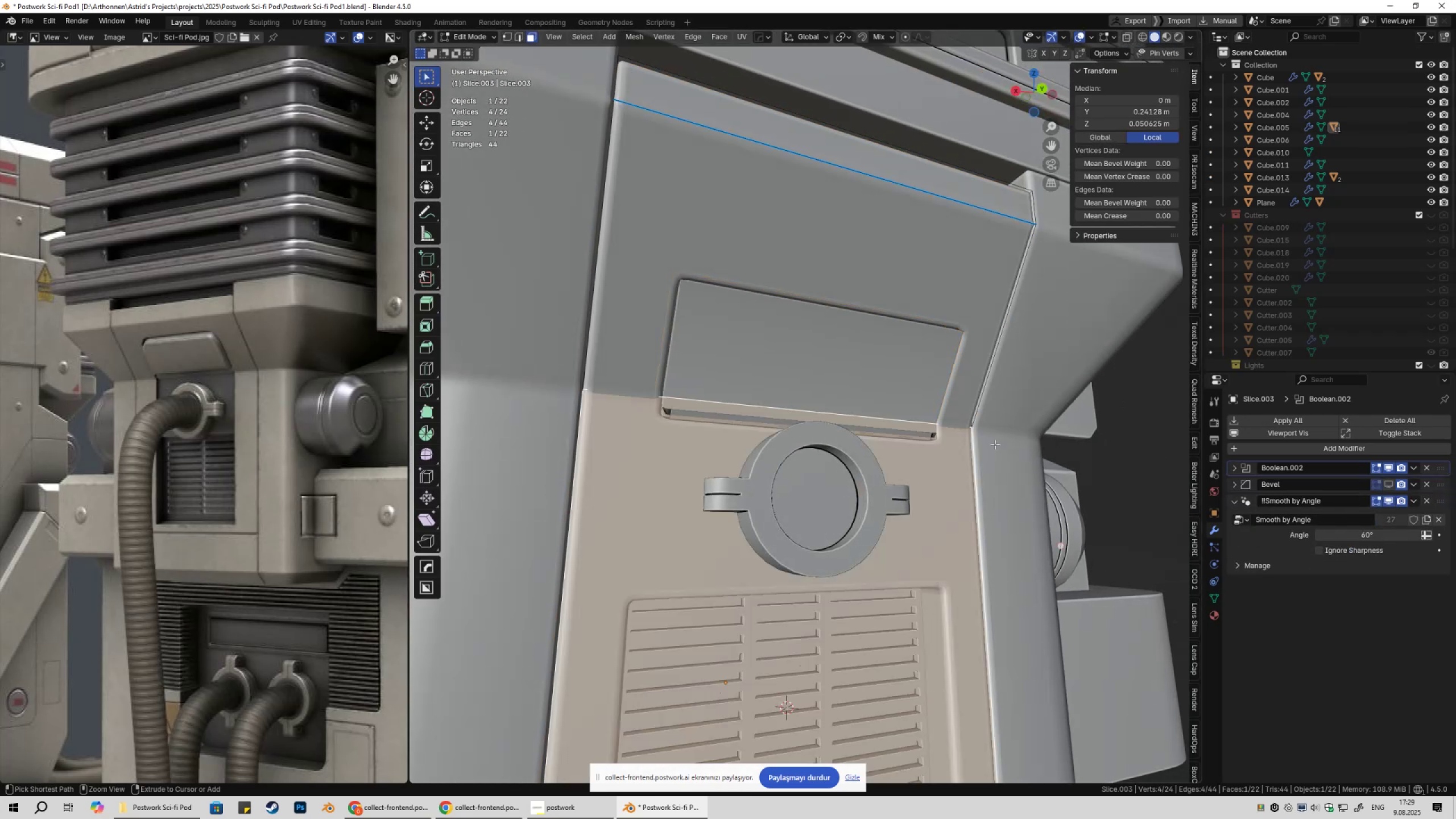 
key(Control+Z)
 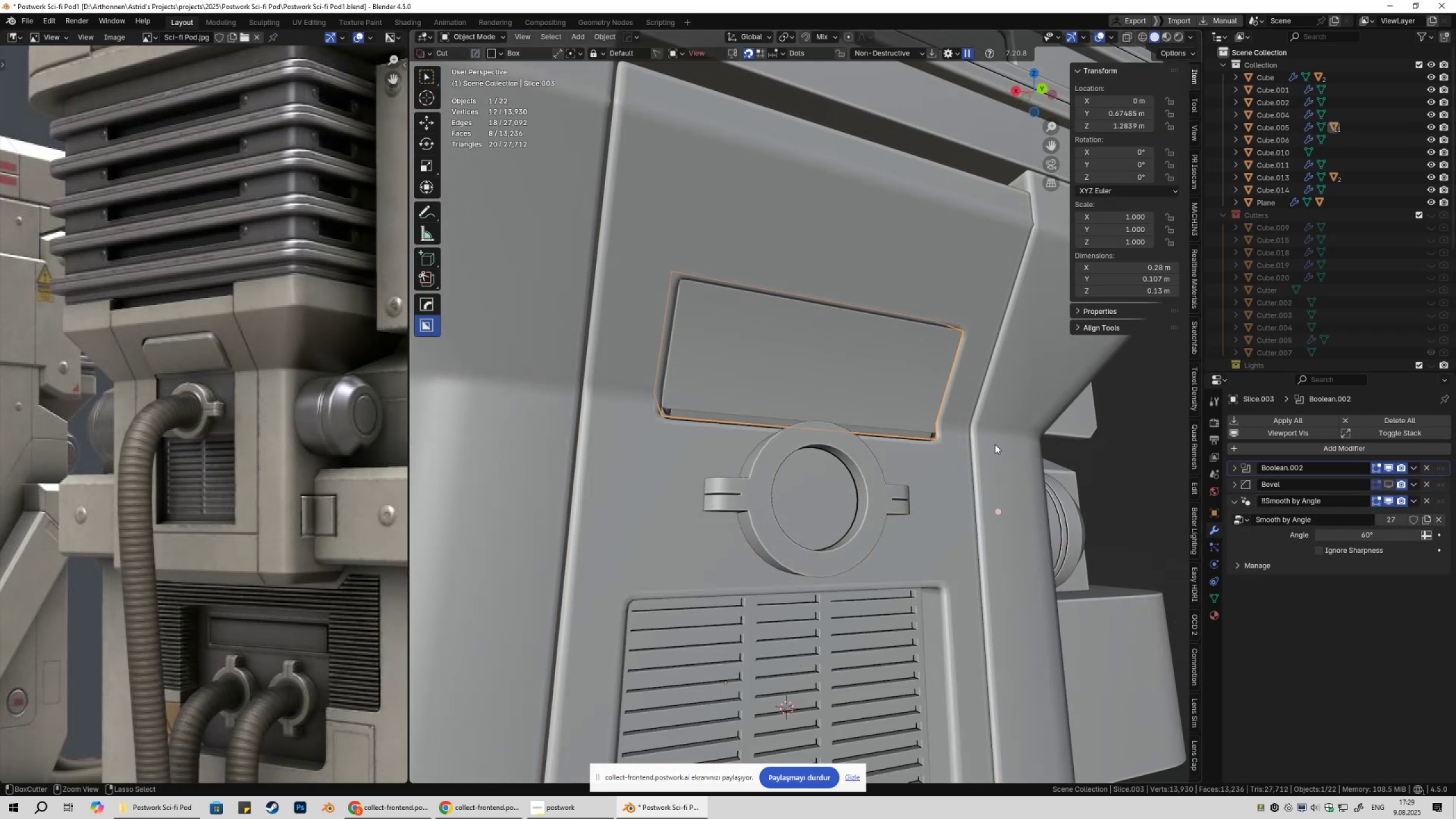 
key(Control+Z)
 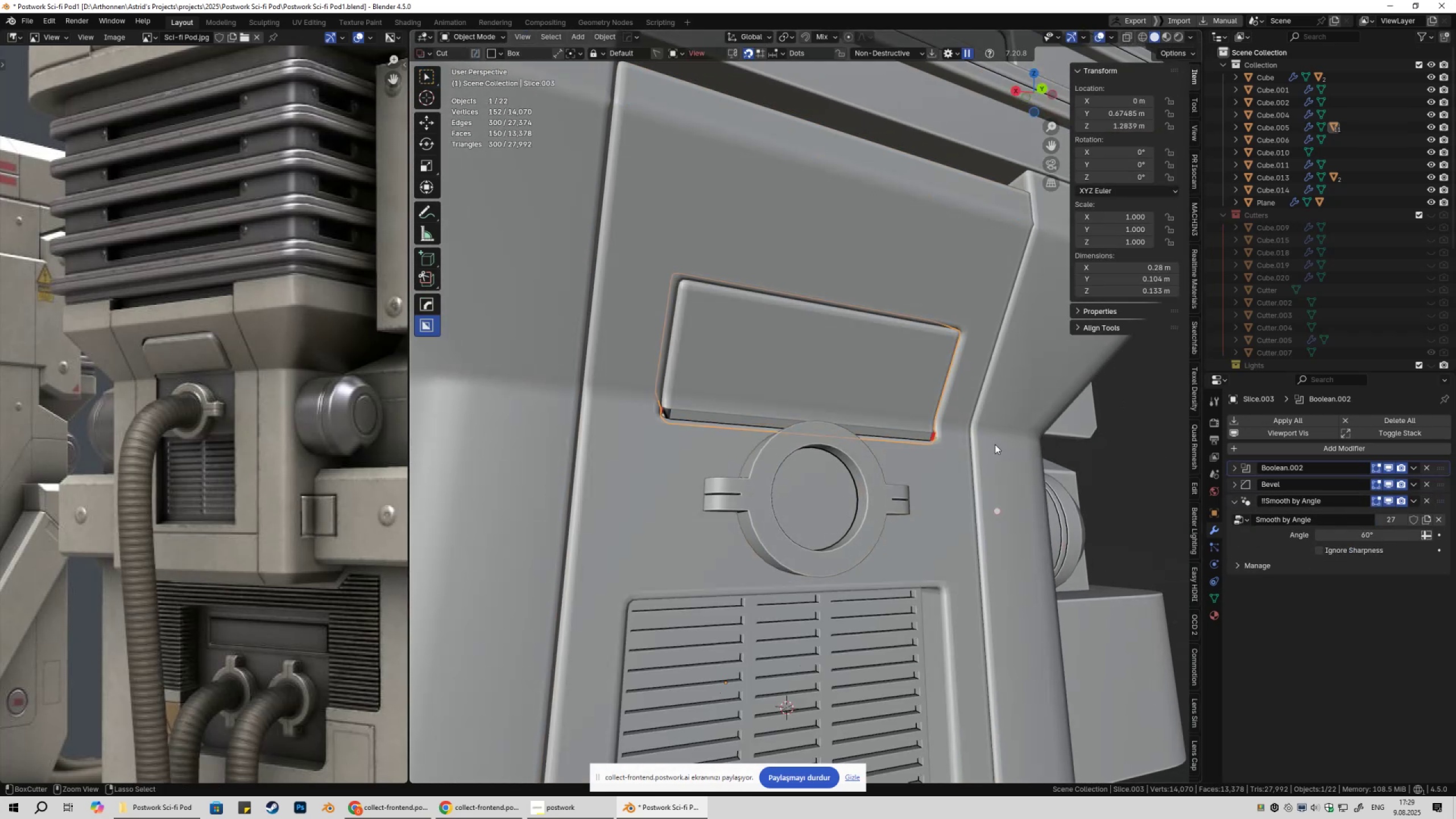 
key(Control+Z)
 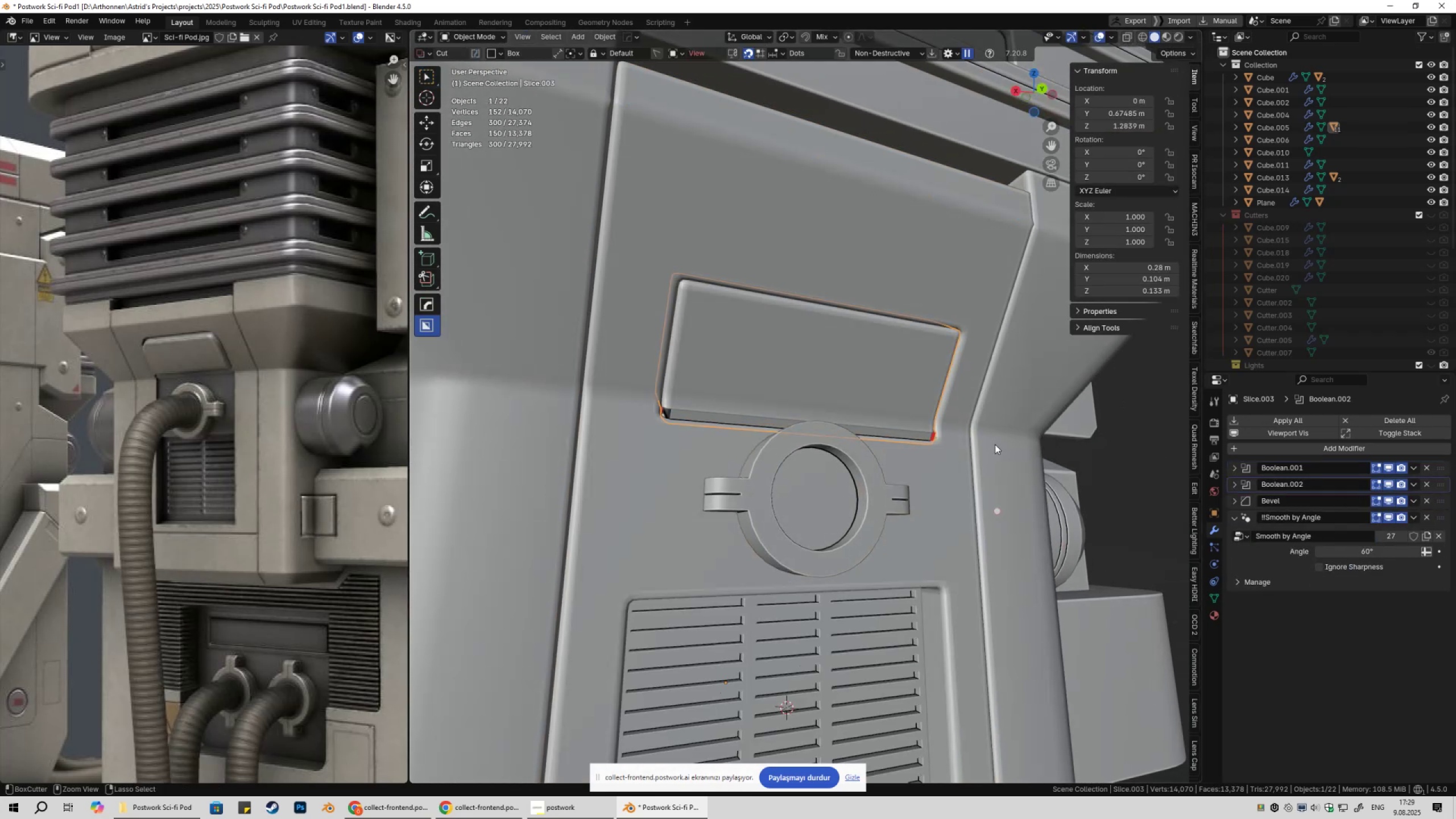 
key(Control+Z)
 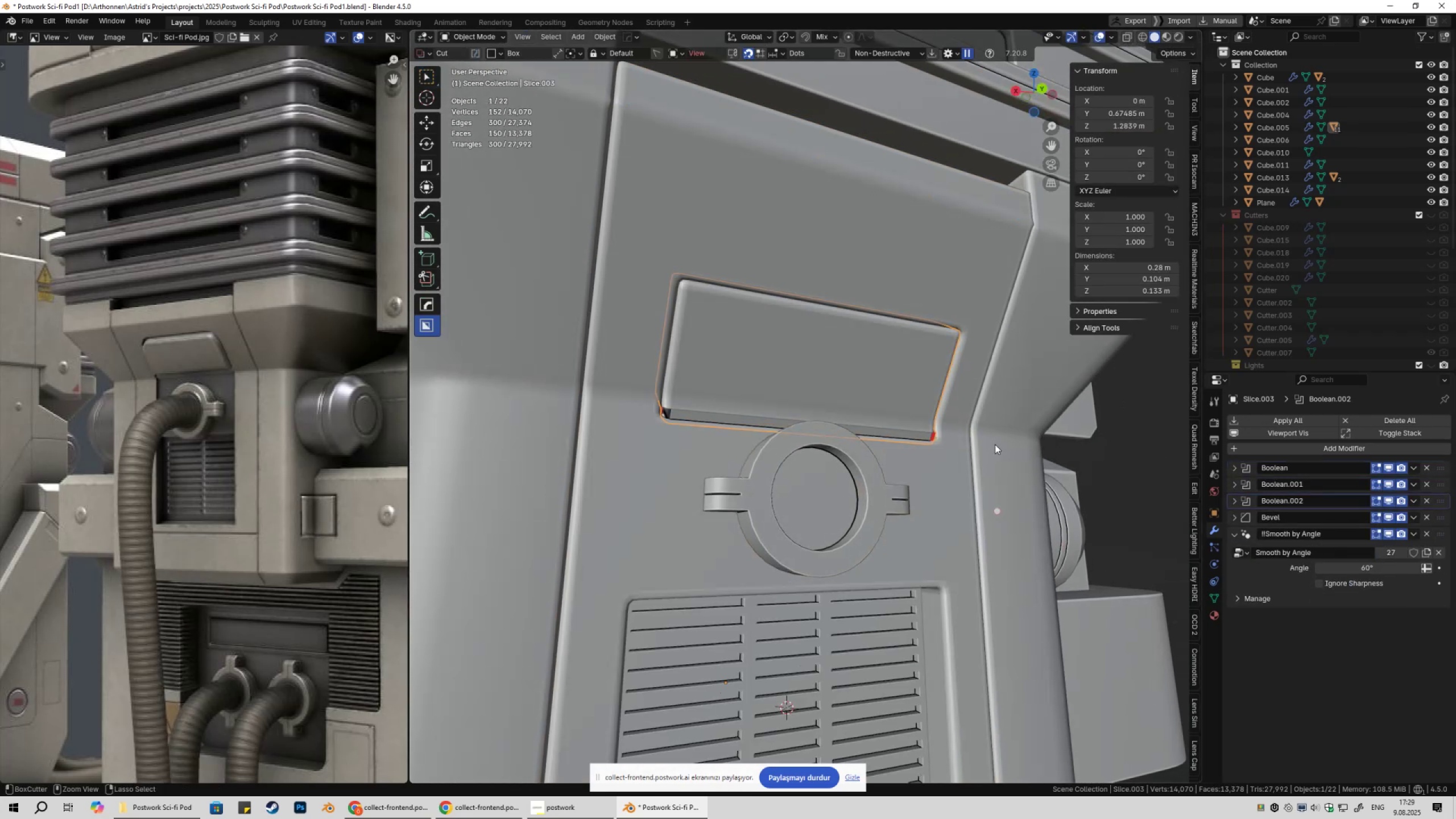 
key(Control+Z)
 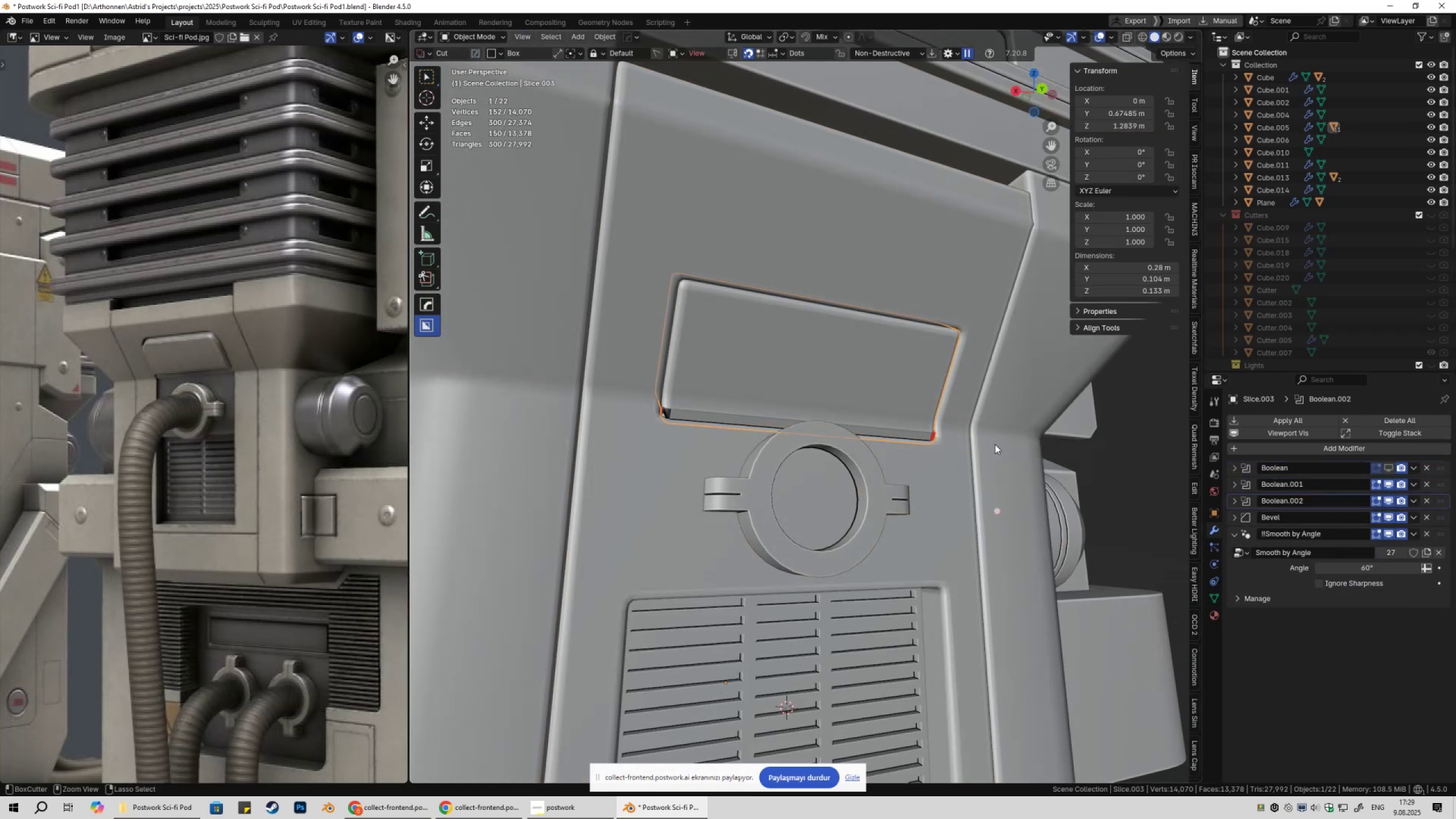 
key(Control+Z)
 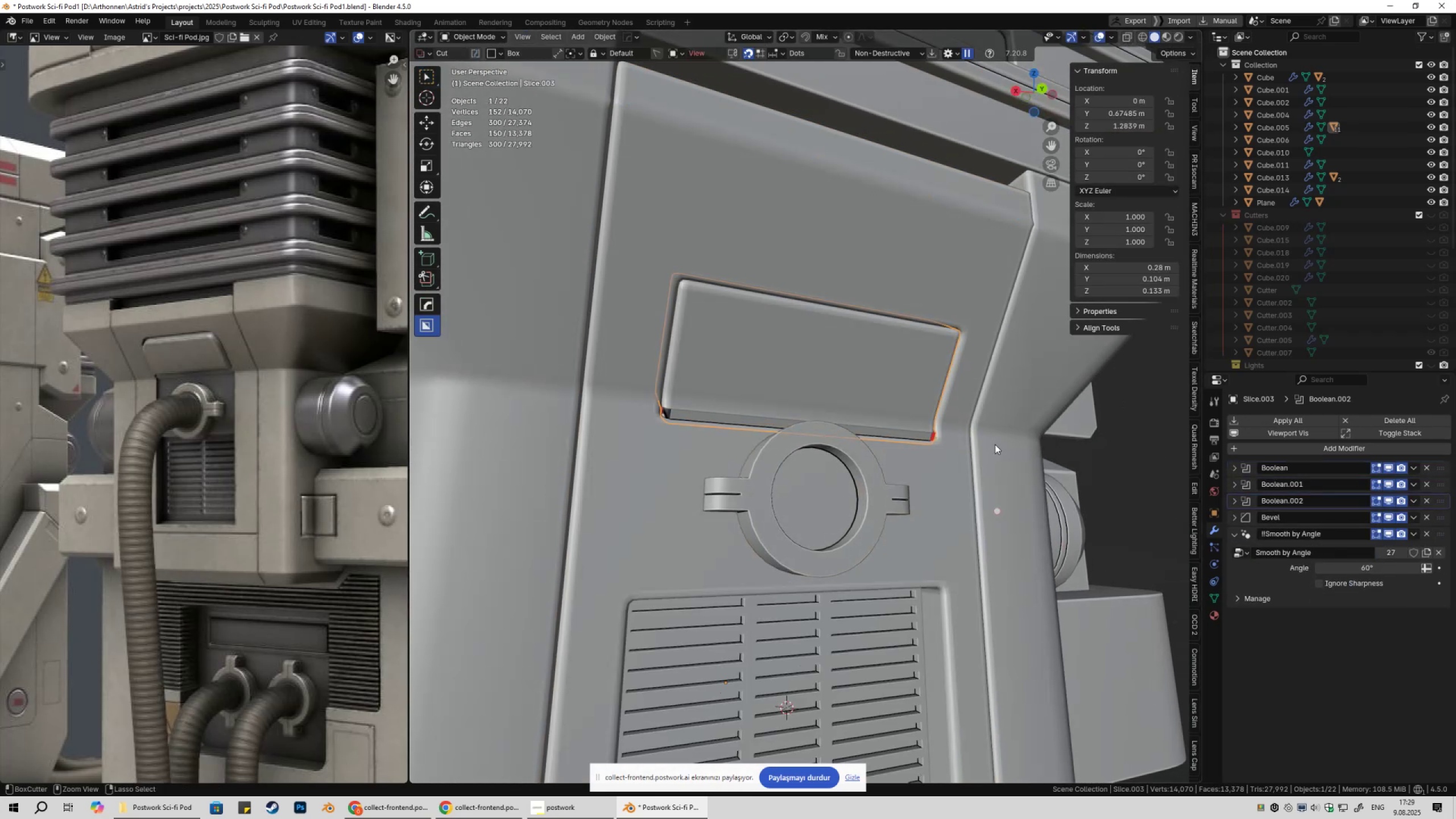 
key(Control+Z)
 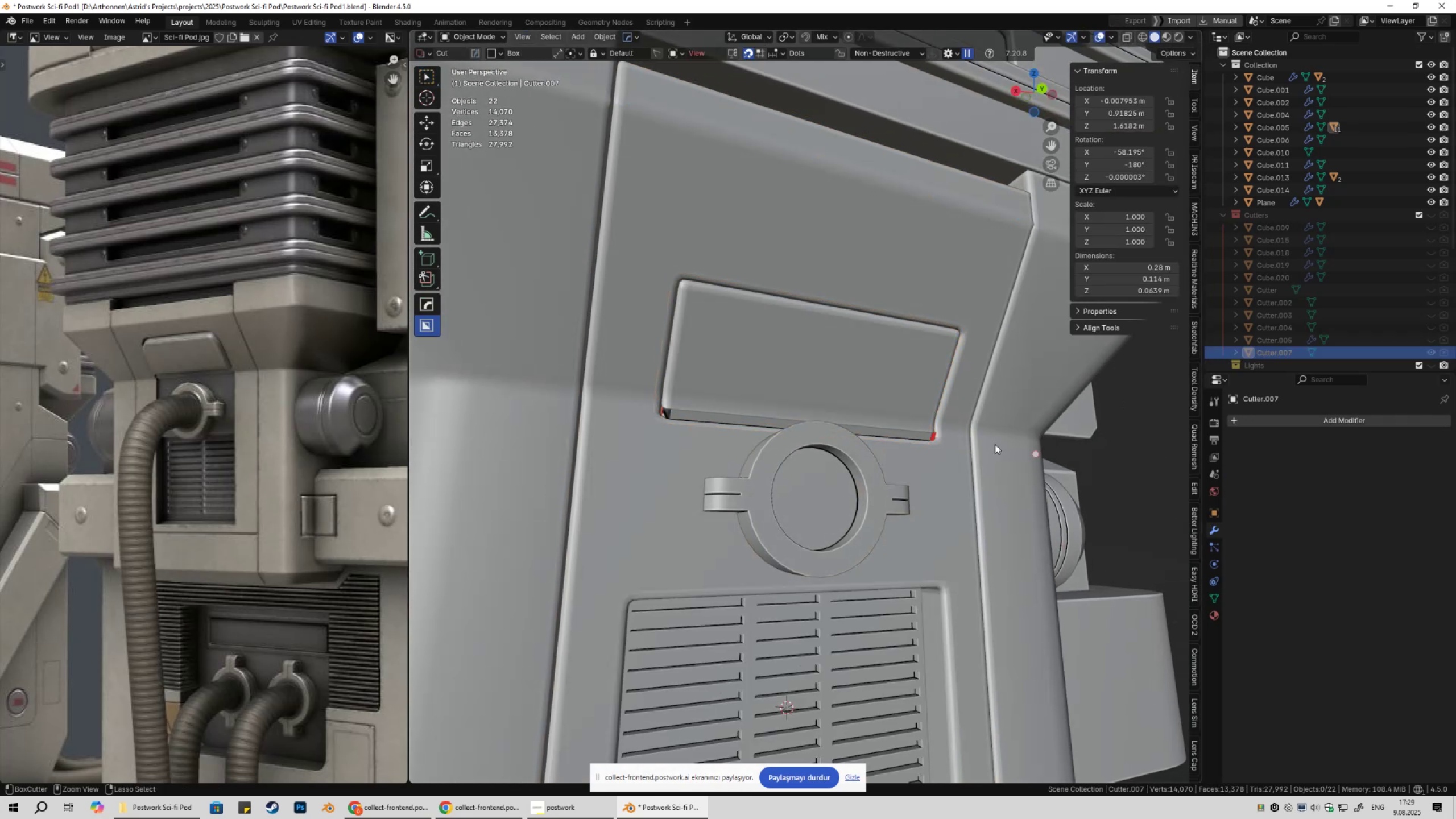 
key(Control+Z)
 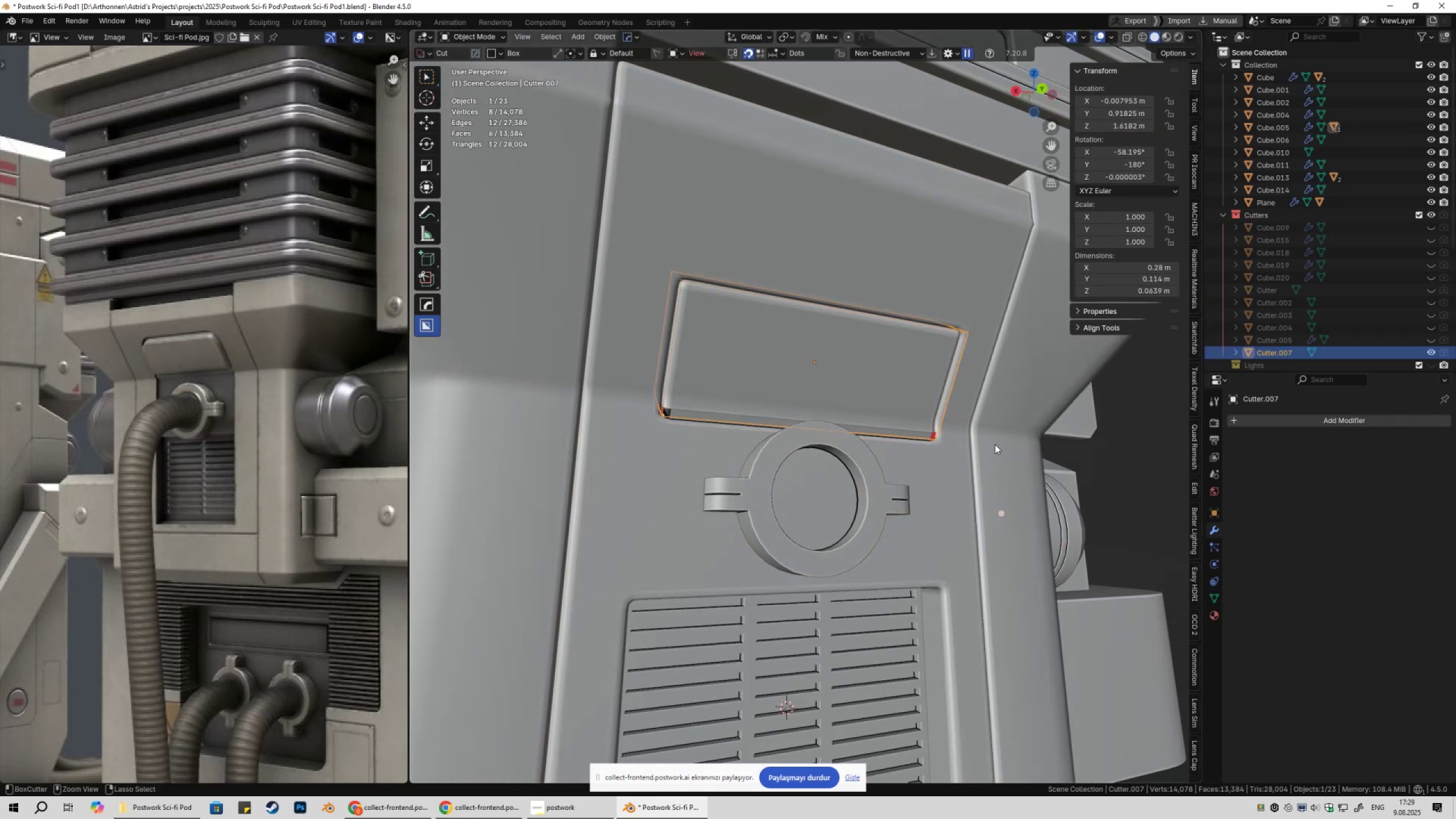 
key(Control+Z)
 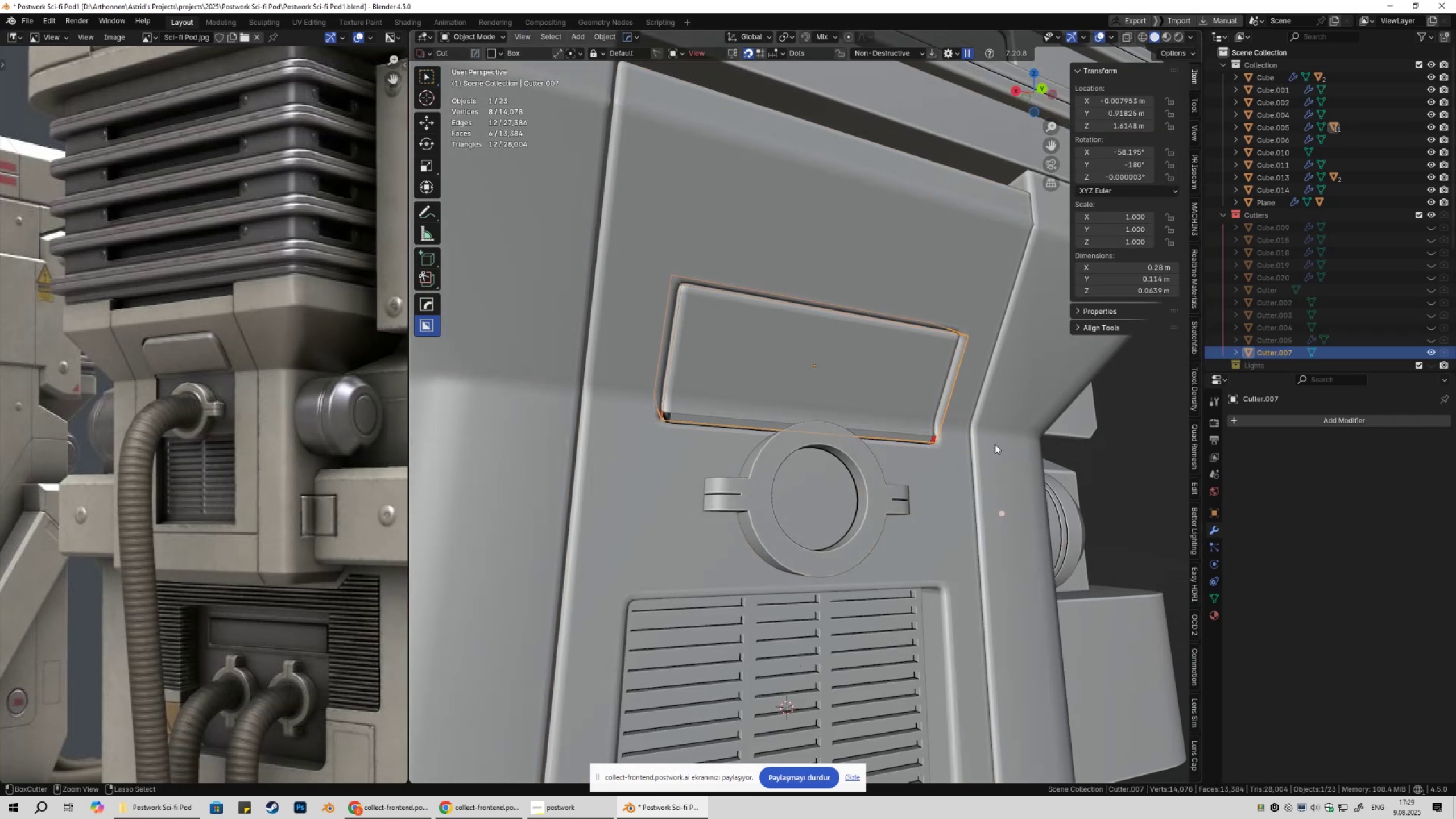 
key(Control+Z)
 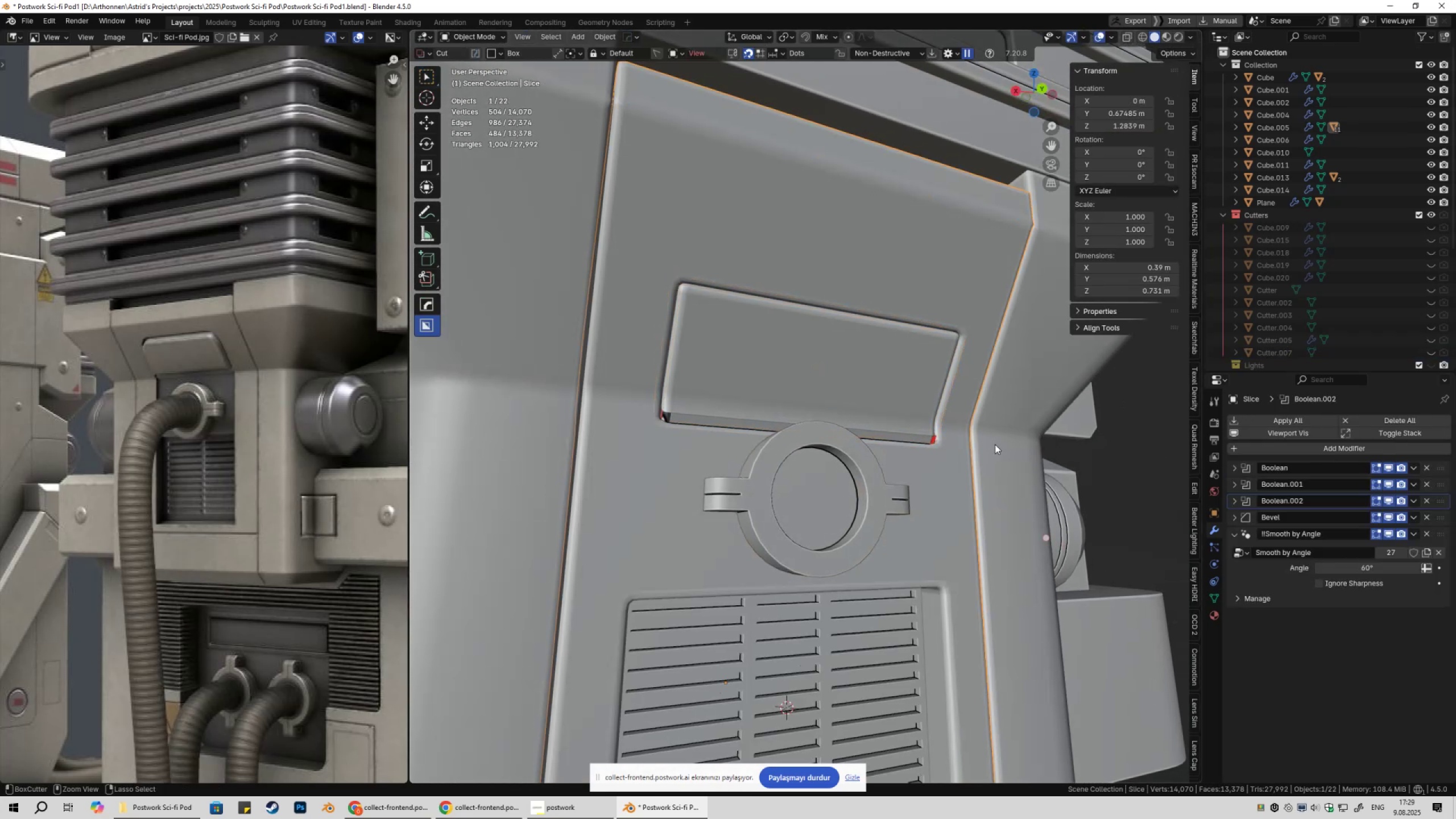 
key(Control+Z)
 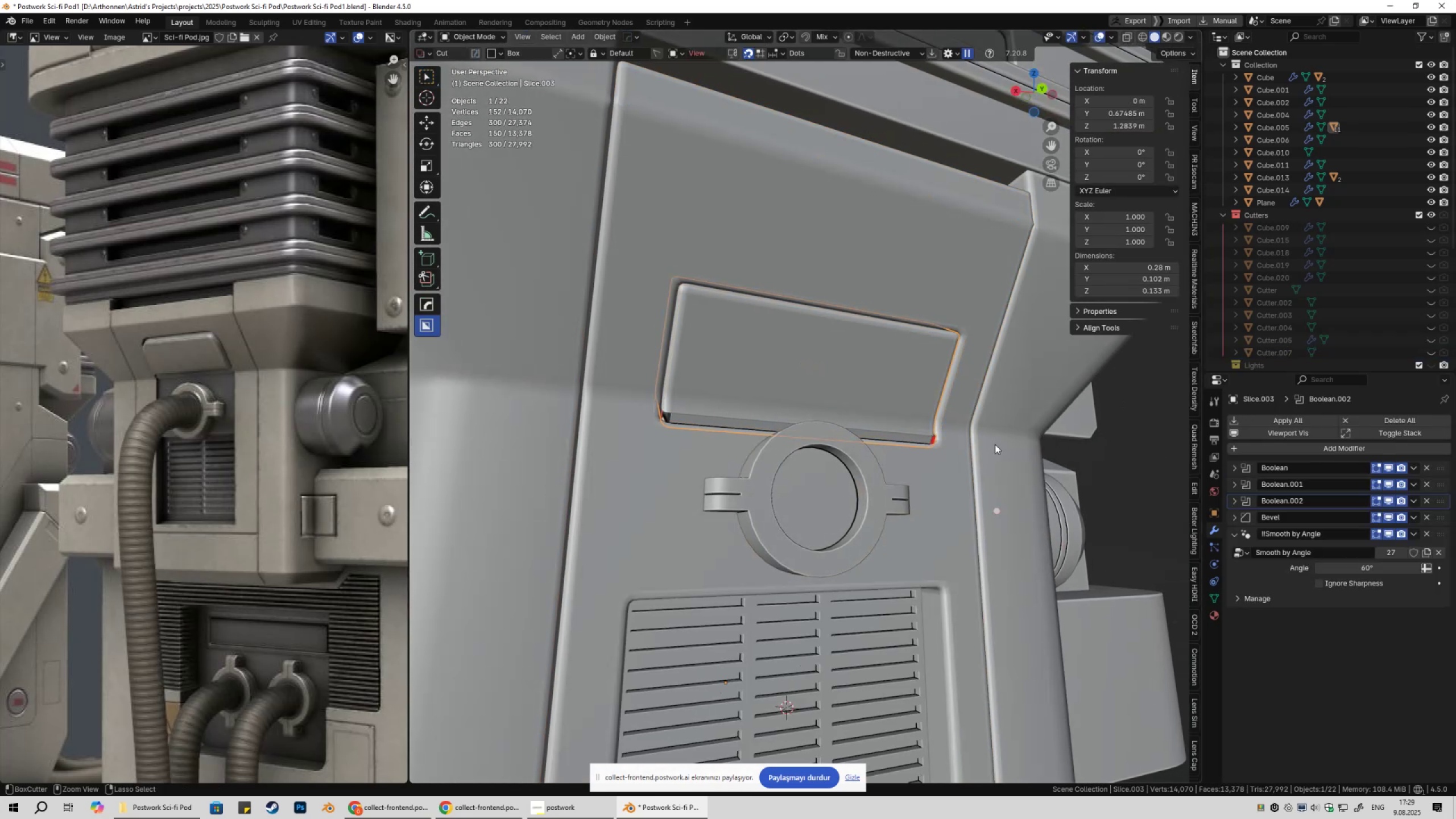 
key(Control+Z)
 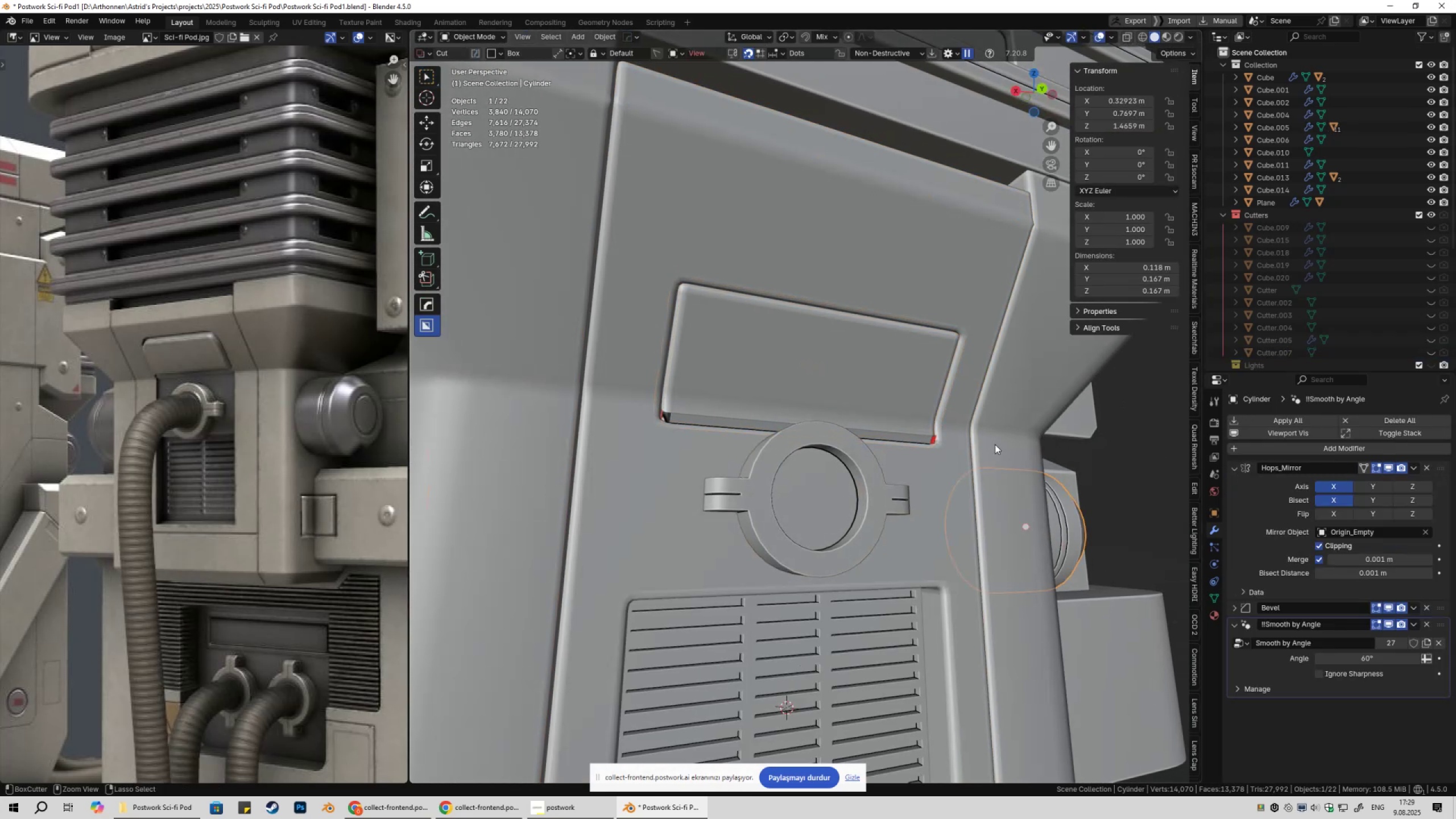 
key(Control+Z)
 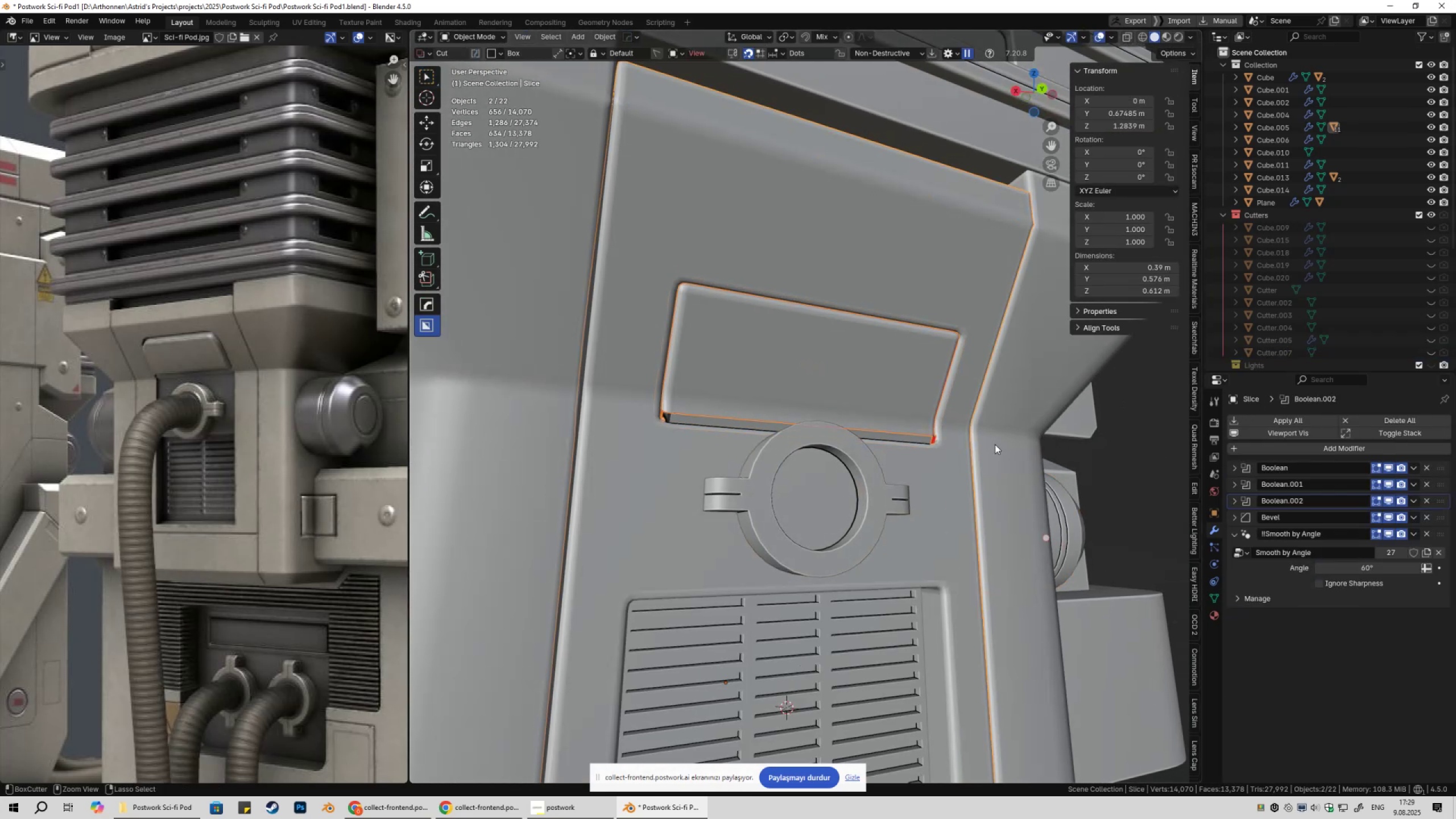 
key(Control+Z)
 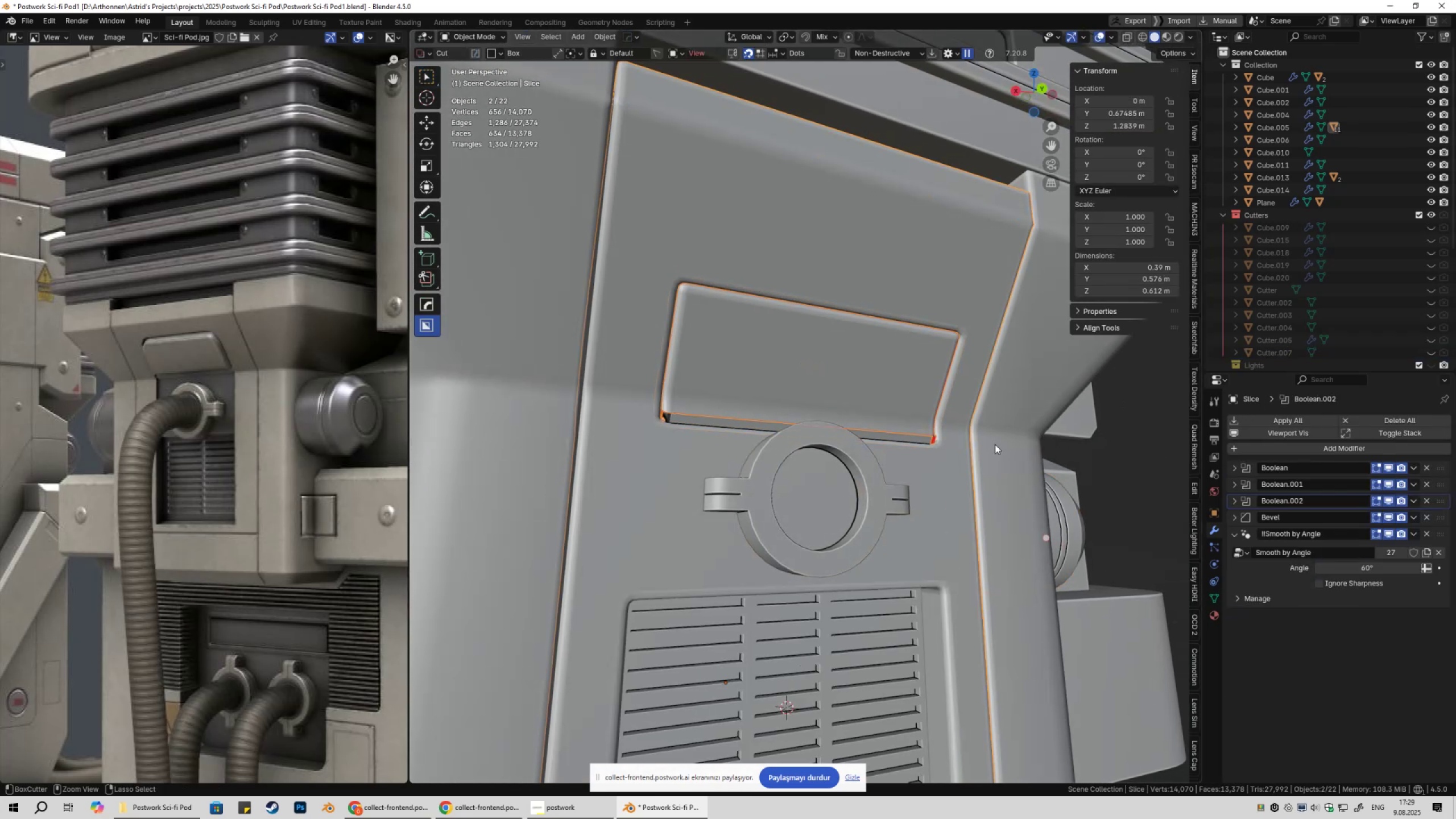 
key(Control+Z)
 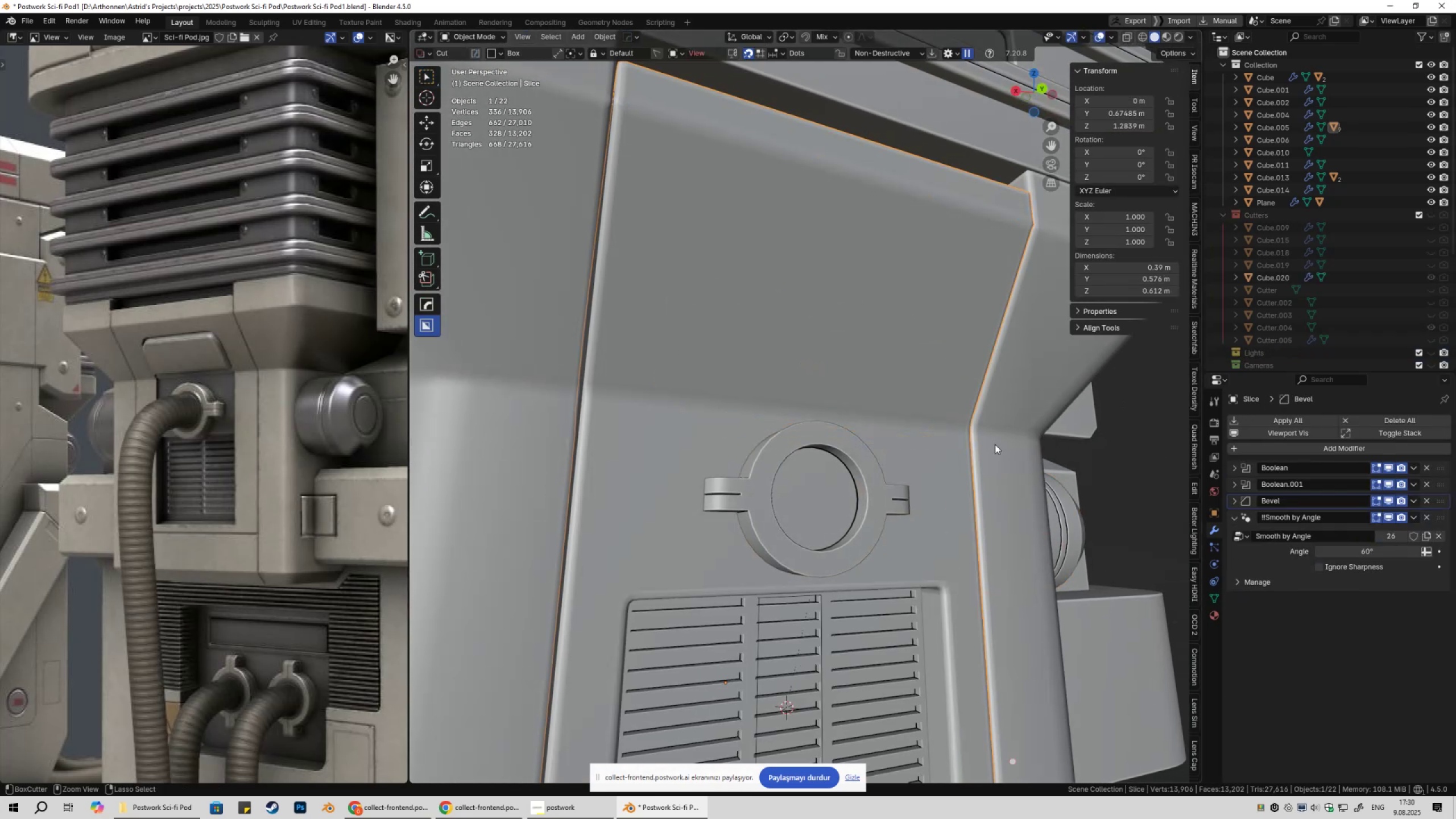 
key(Control+Z)
 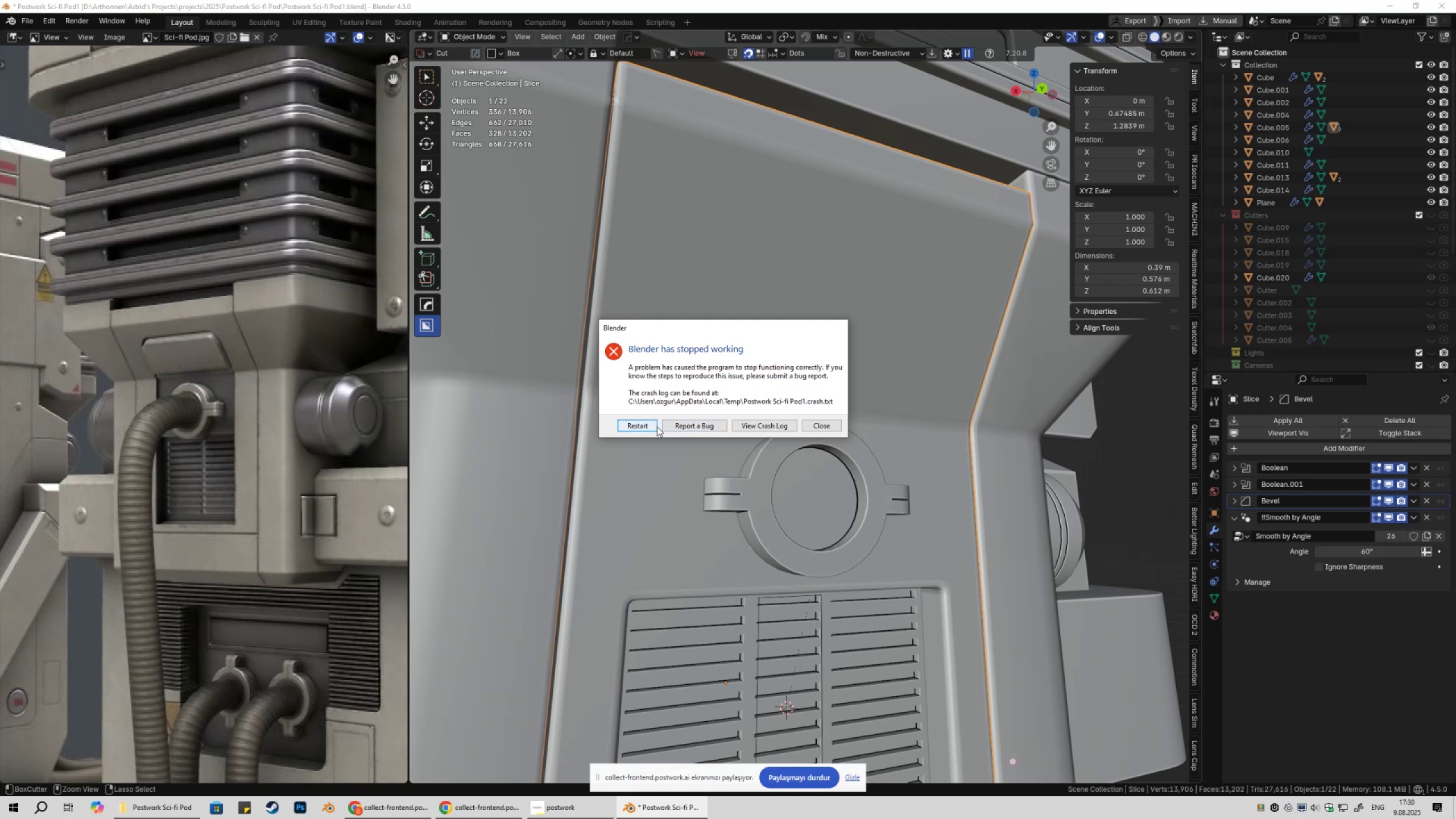 
wait(5.29)
 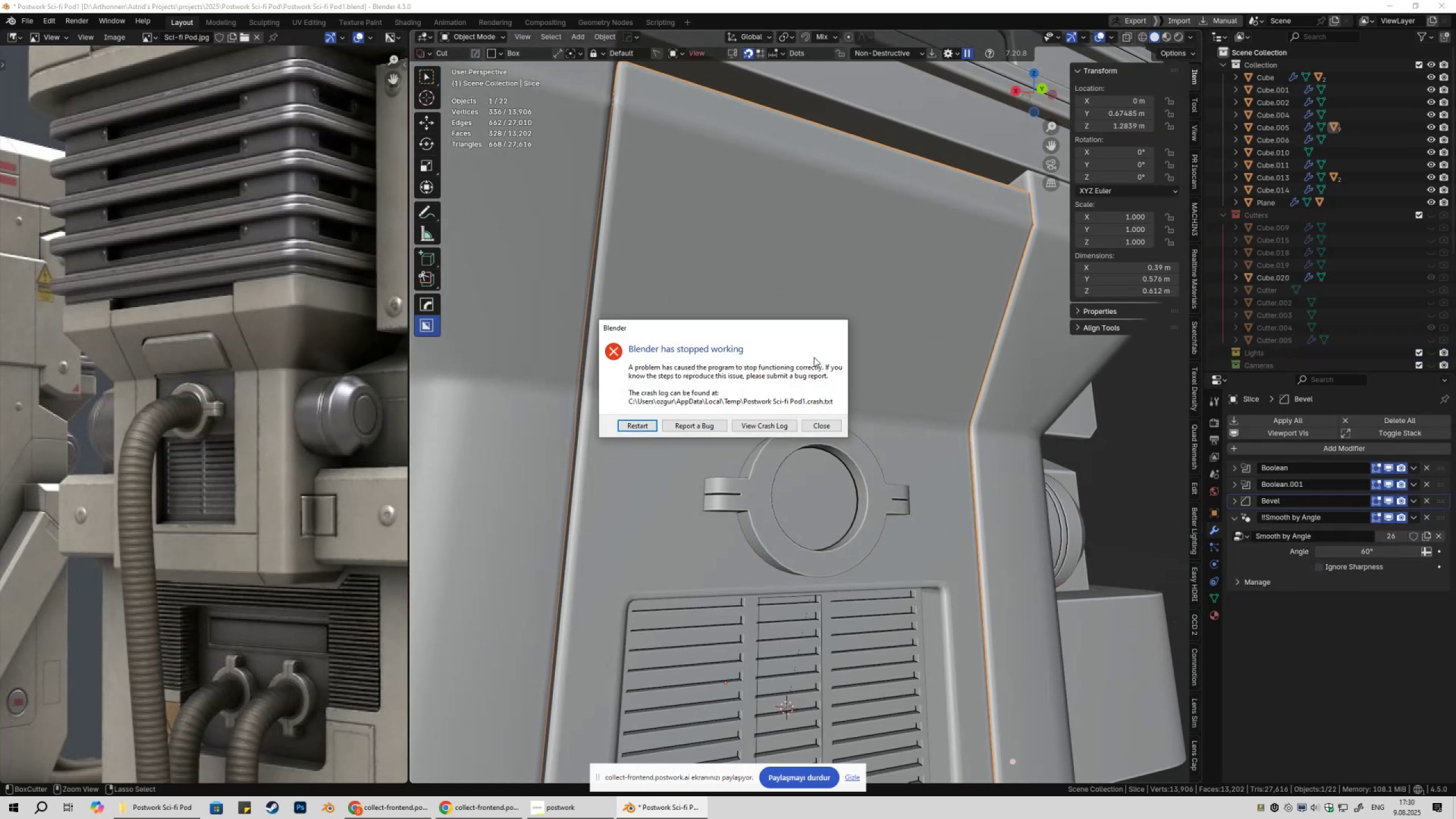 
left_click_drag(start_coordinate=[744, 332], to_coordinate=[796, 342])
 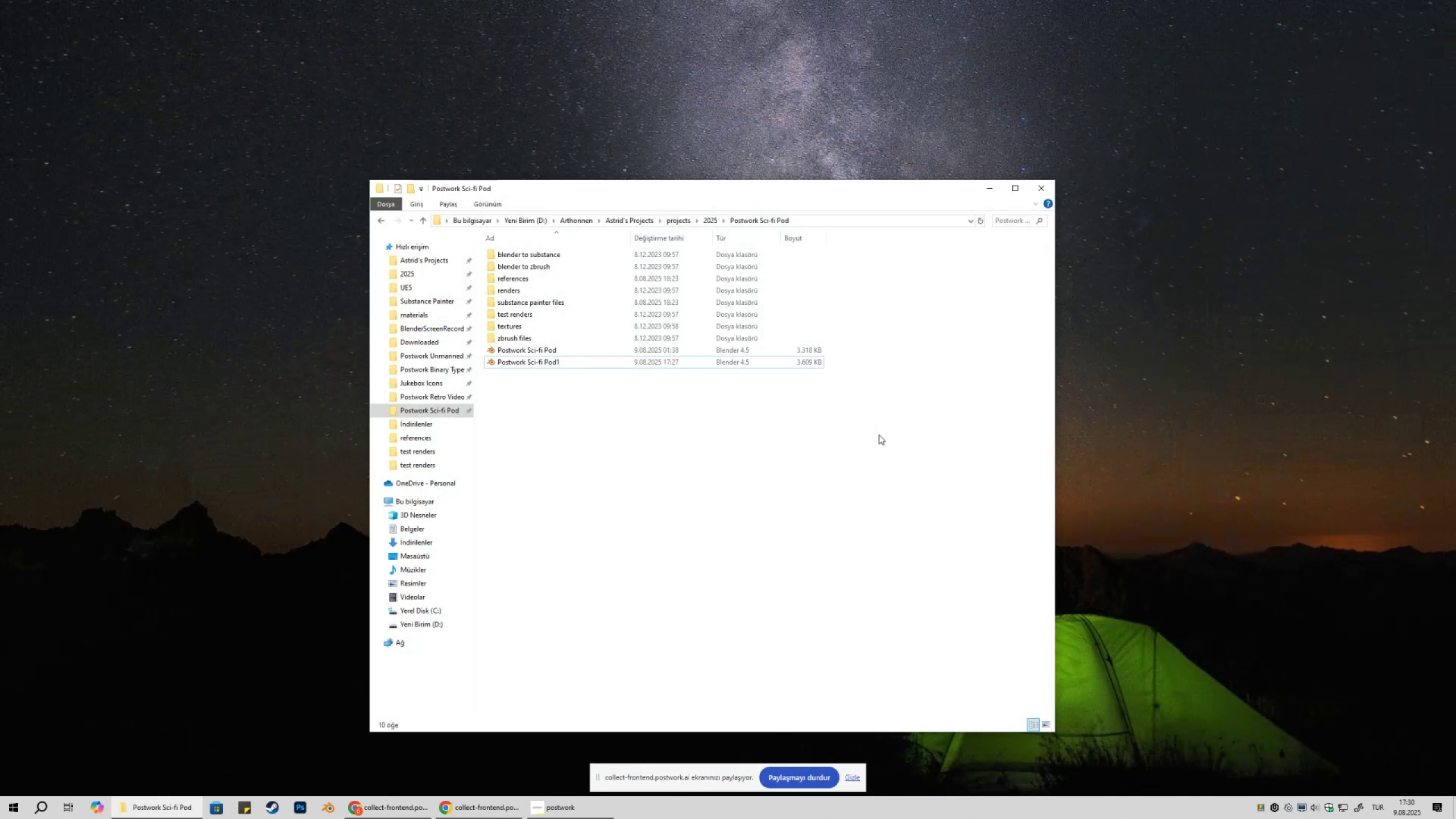 
left_click([791, 450])
 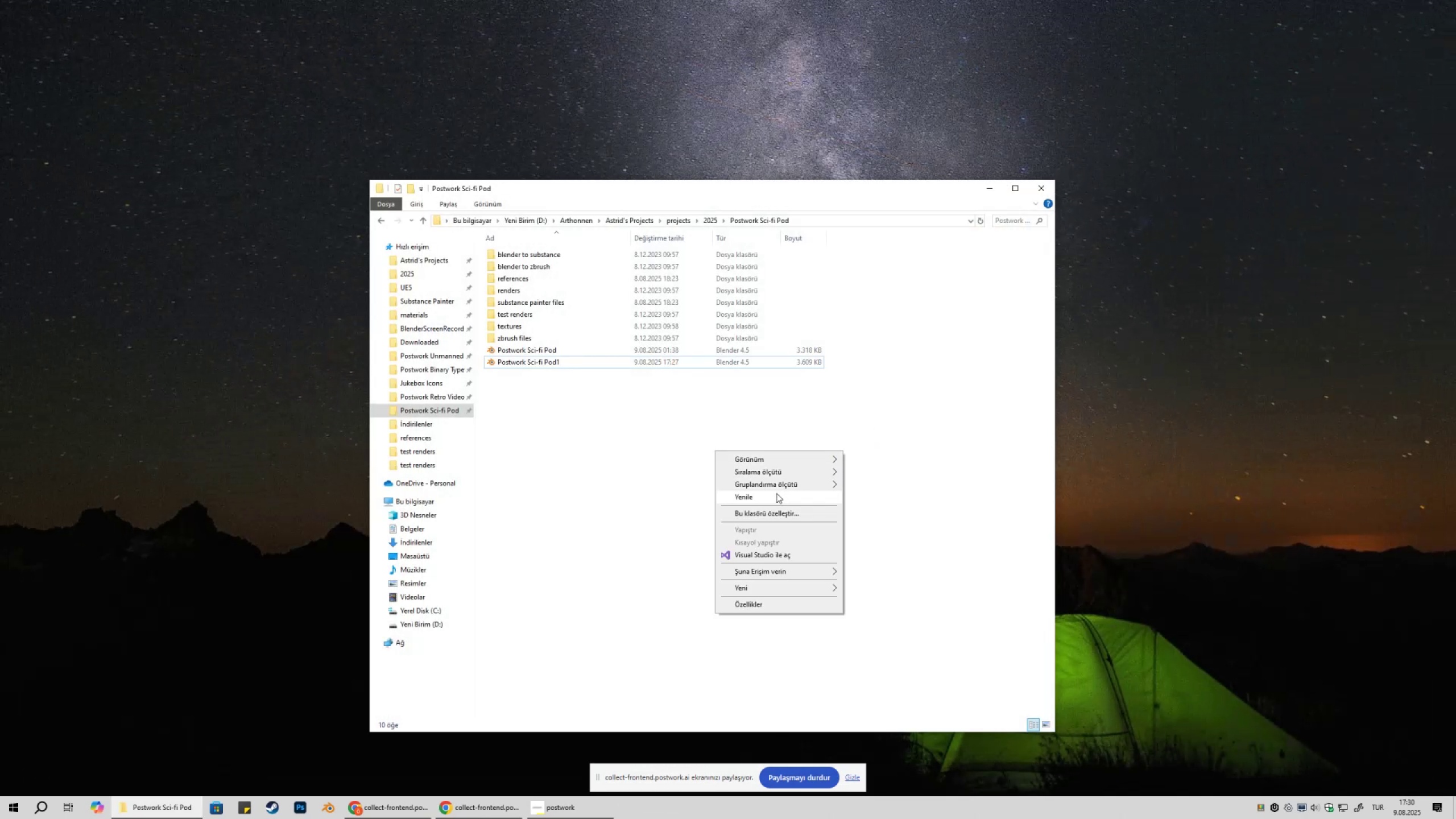 
left_click([775, 494])
 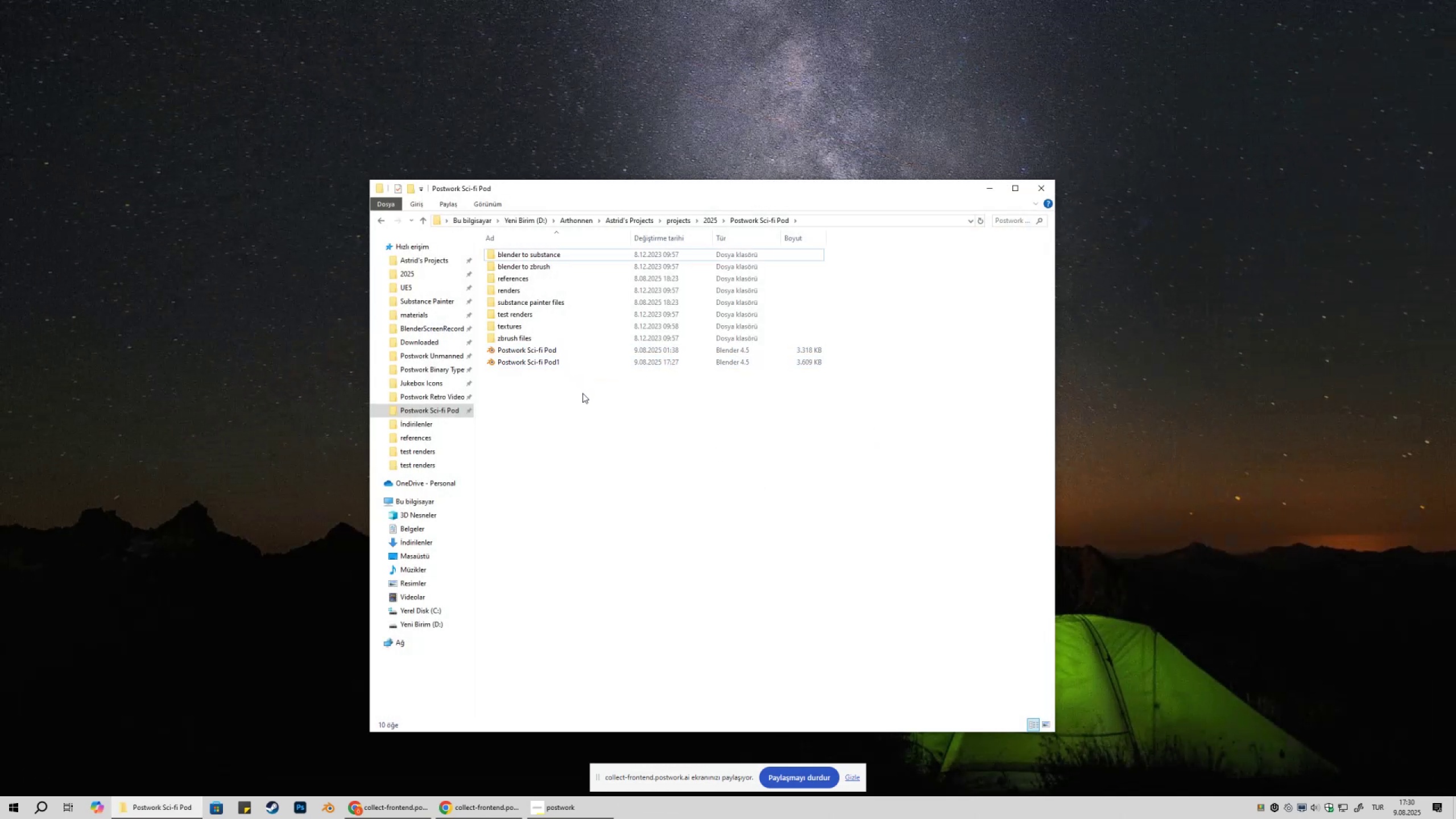 
double_click([589, 365])
 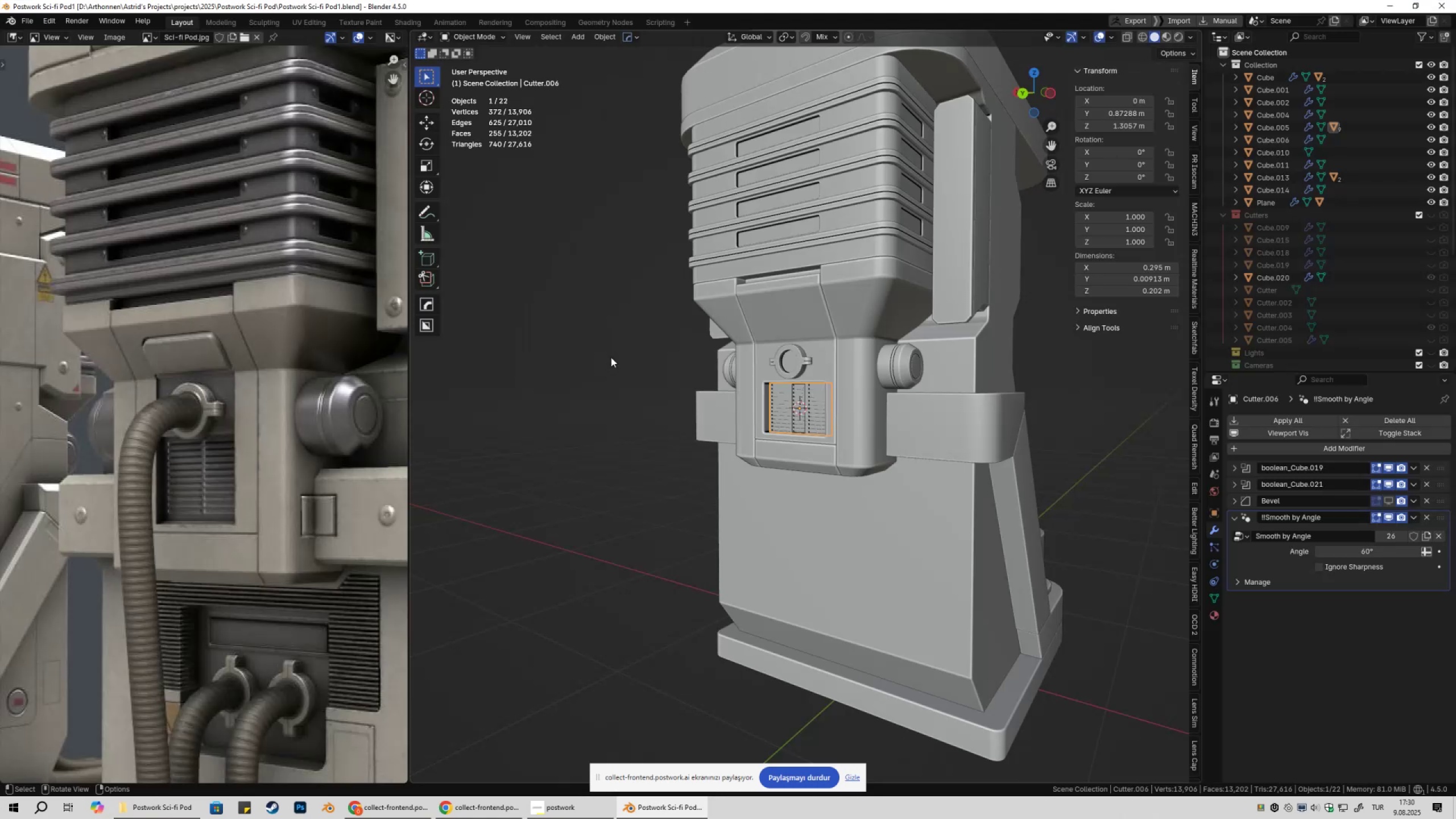 
wait(7.49)
 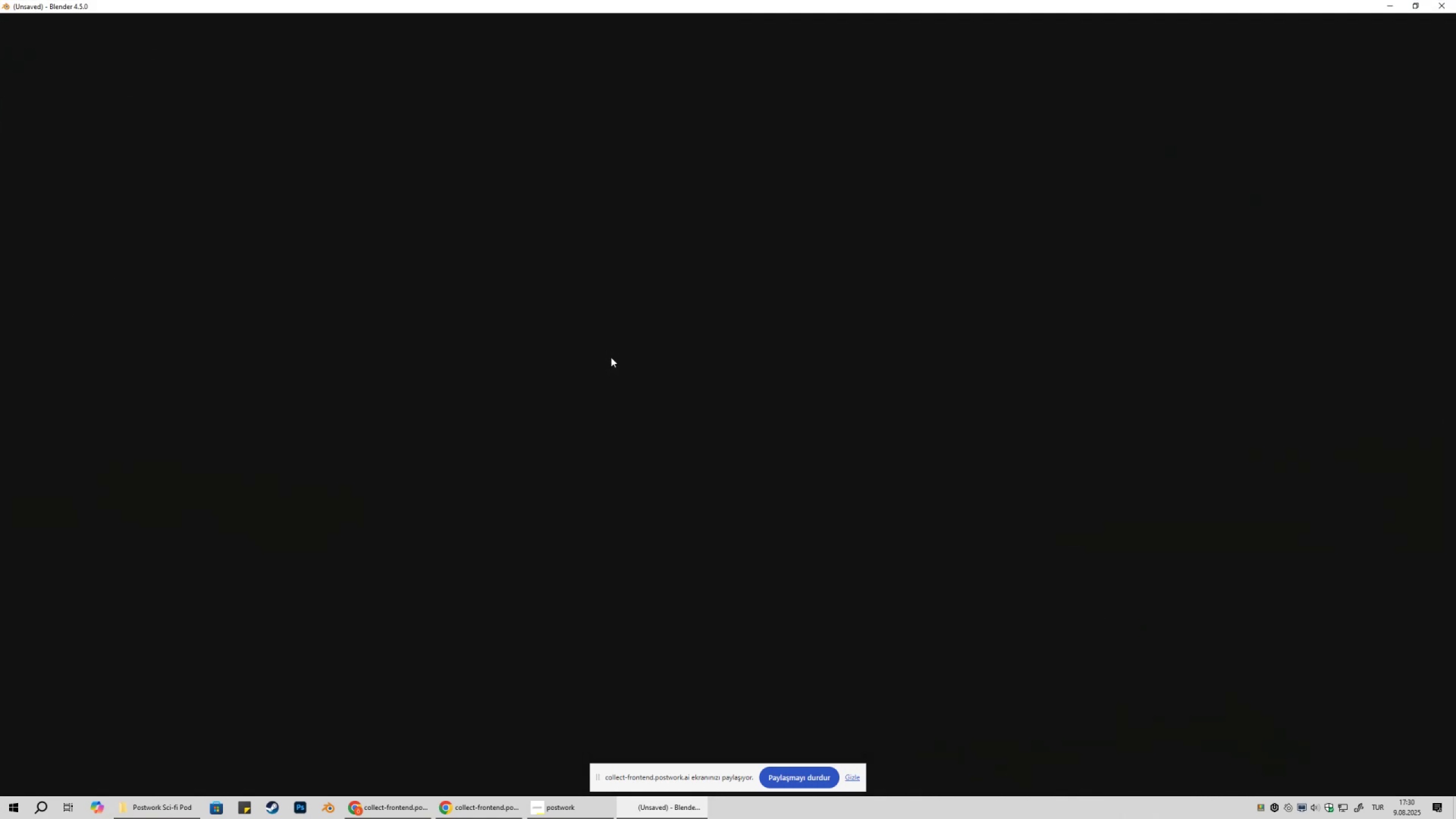 
scroll: coordinate [863, 287], scroll_direction: up, amount: 5.0
 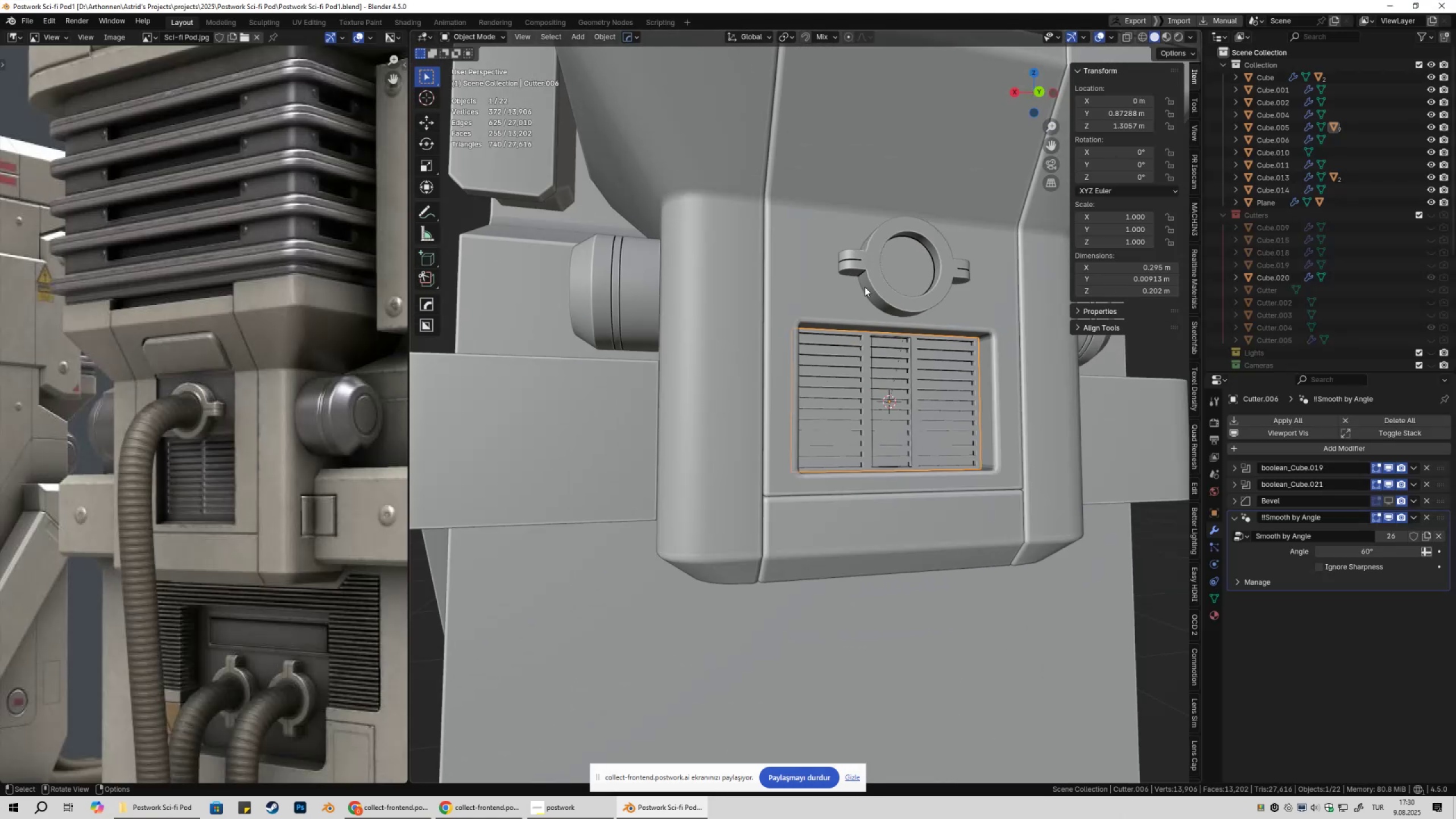 
key(Control+ControlLeft)
 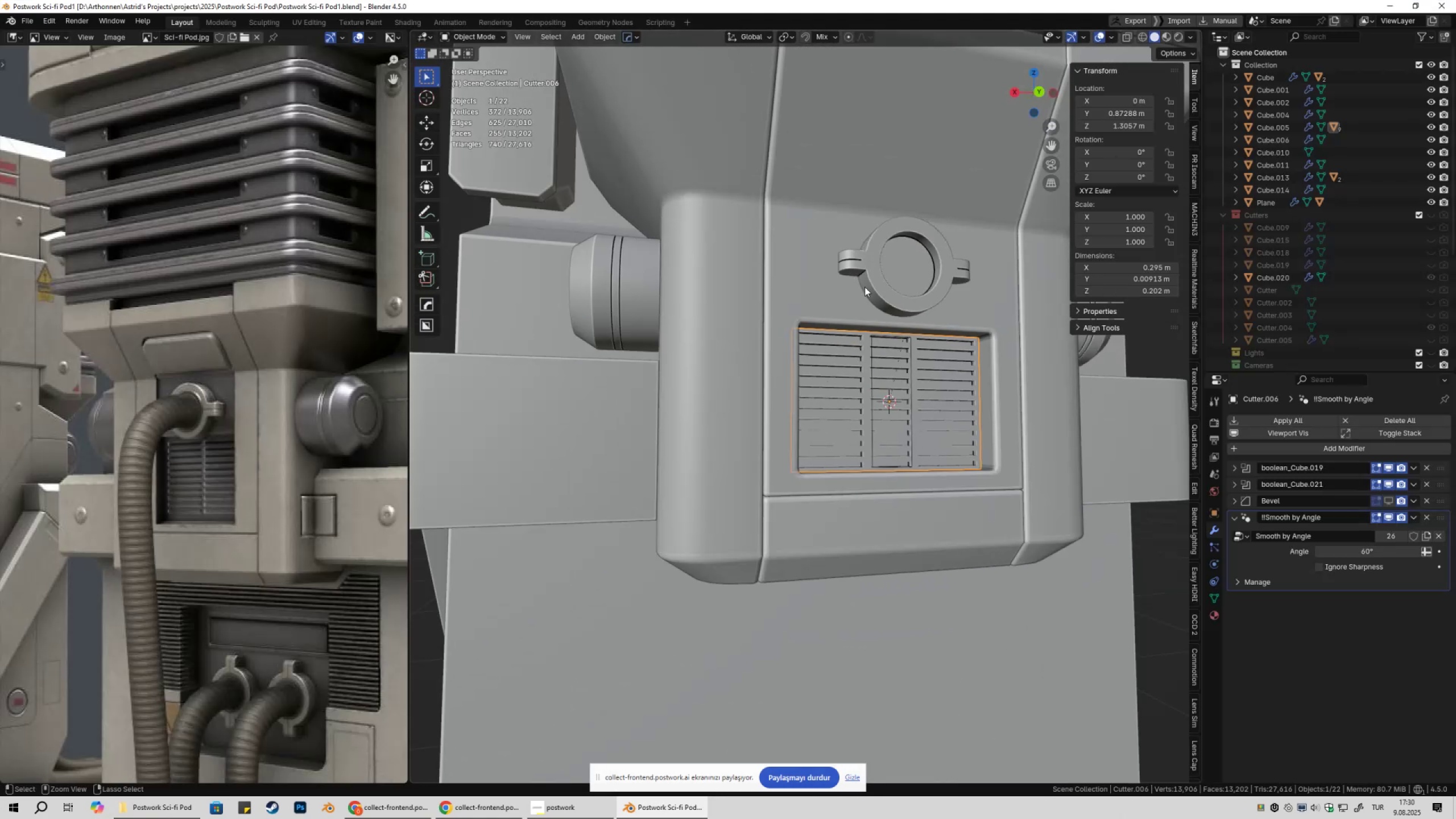 
key(Control+S)
 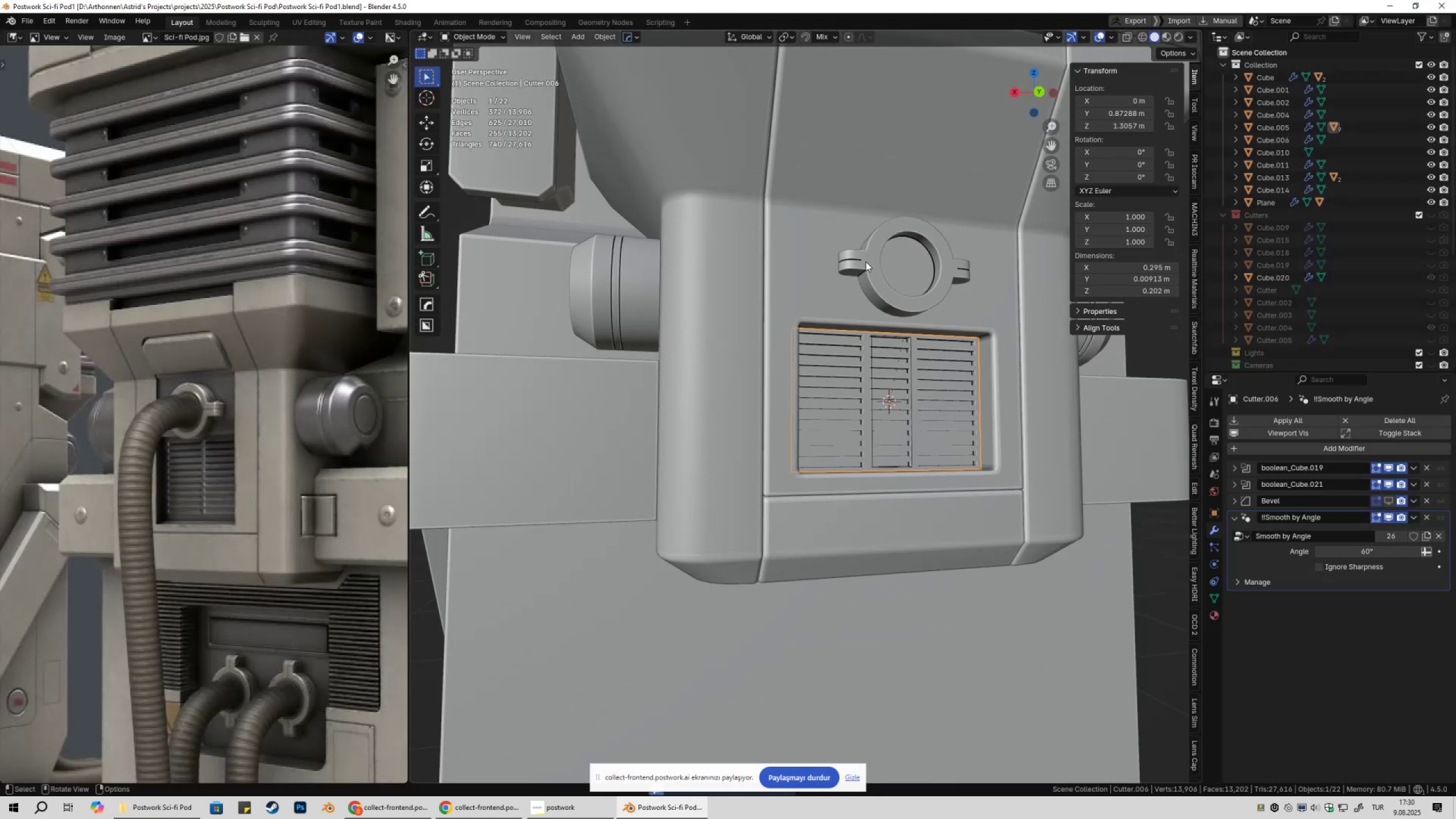 
hold_key(key=ShiftLeft, duration=0.35)
 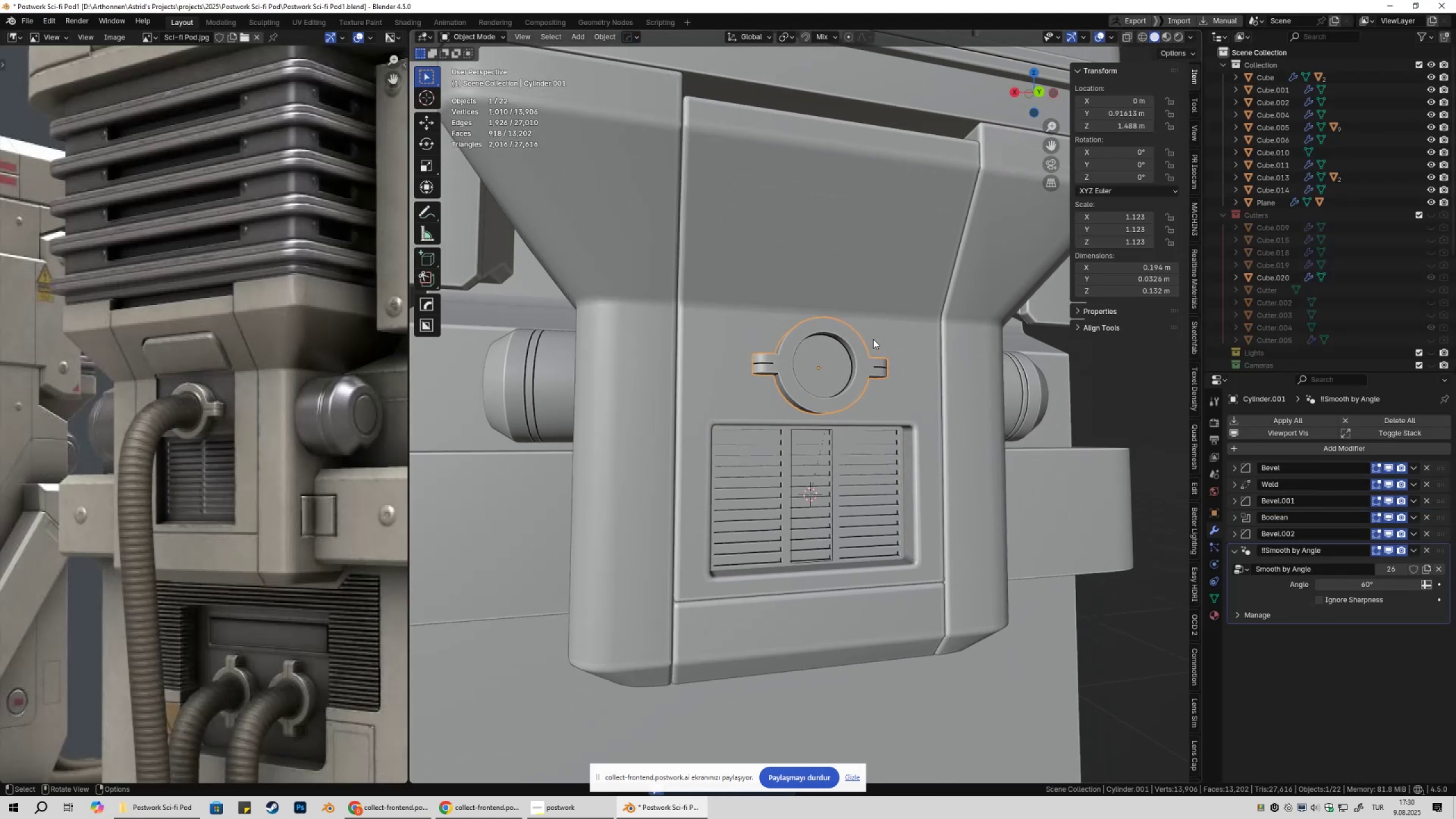 
key(Numpad1)
 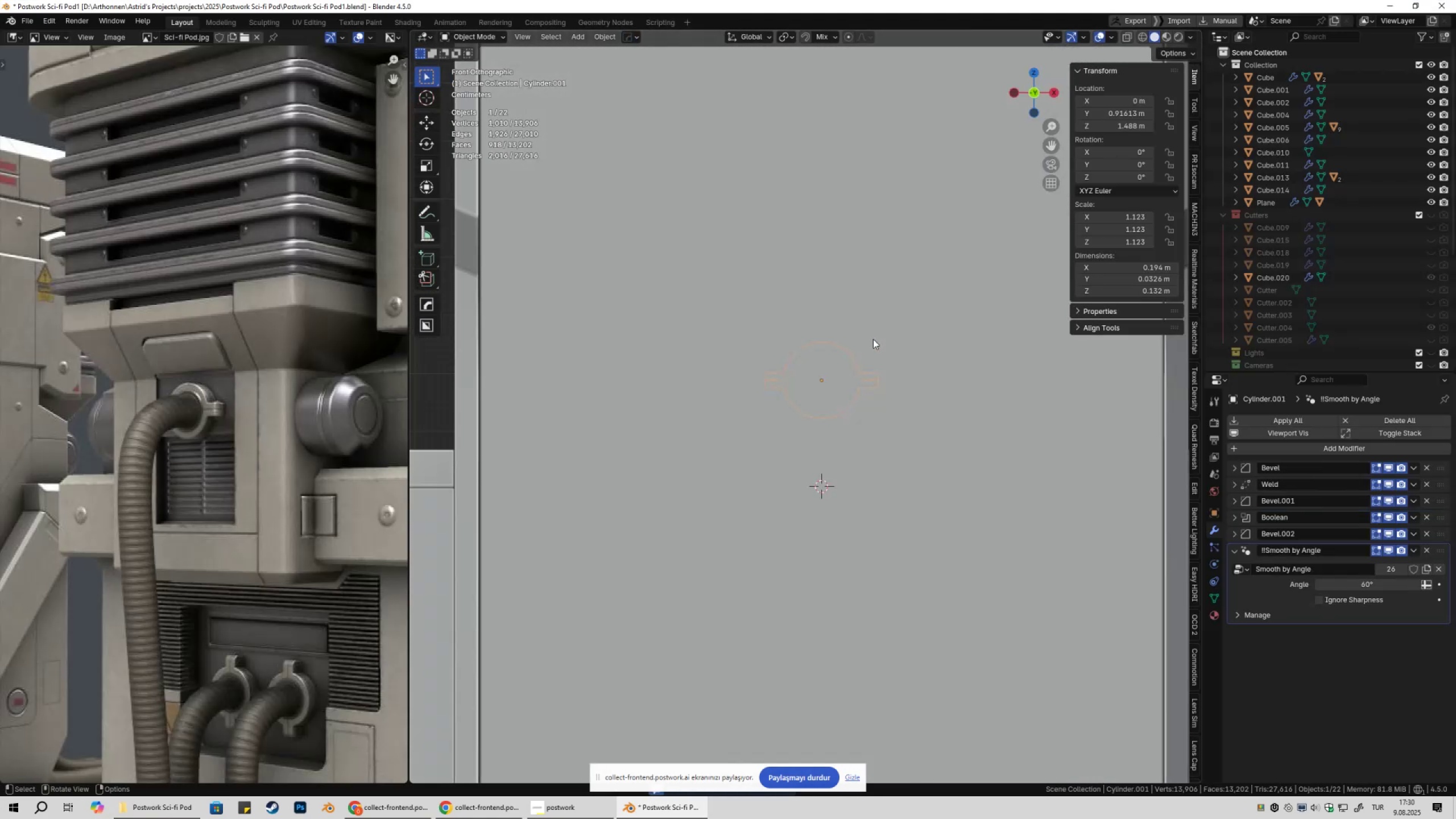 
key(Numpad9)
 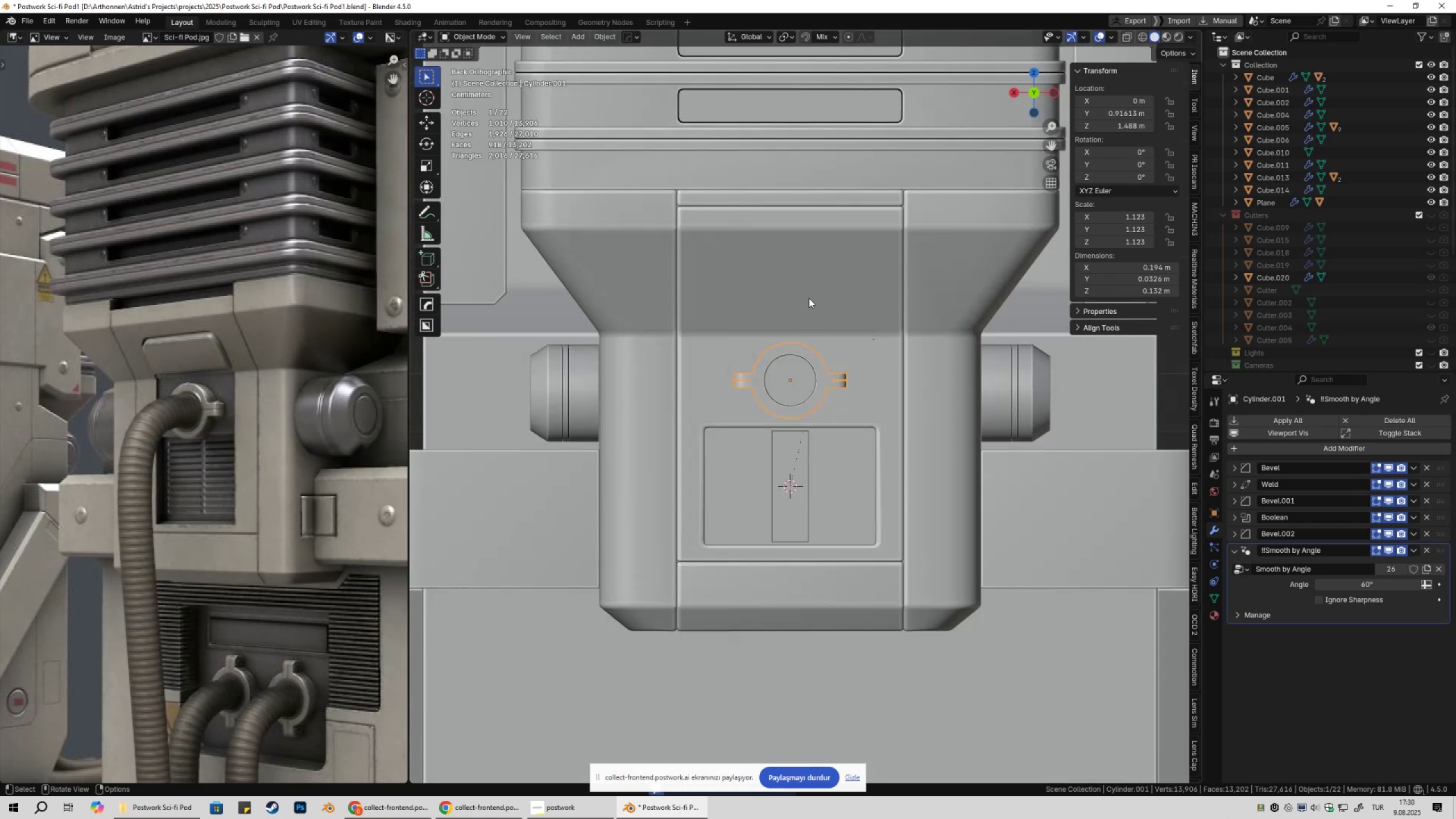 
left_click([809, 298])
 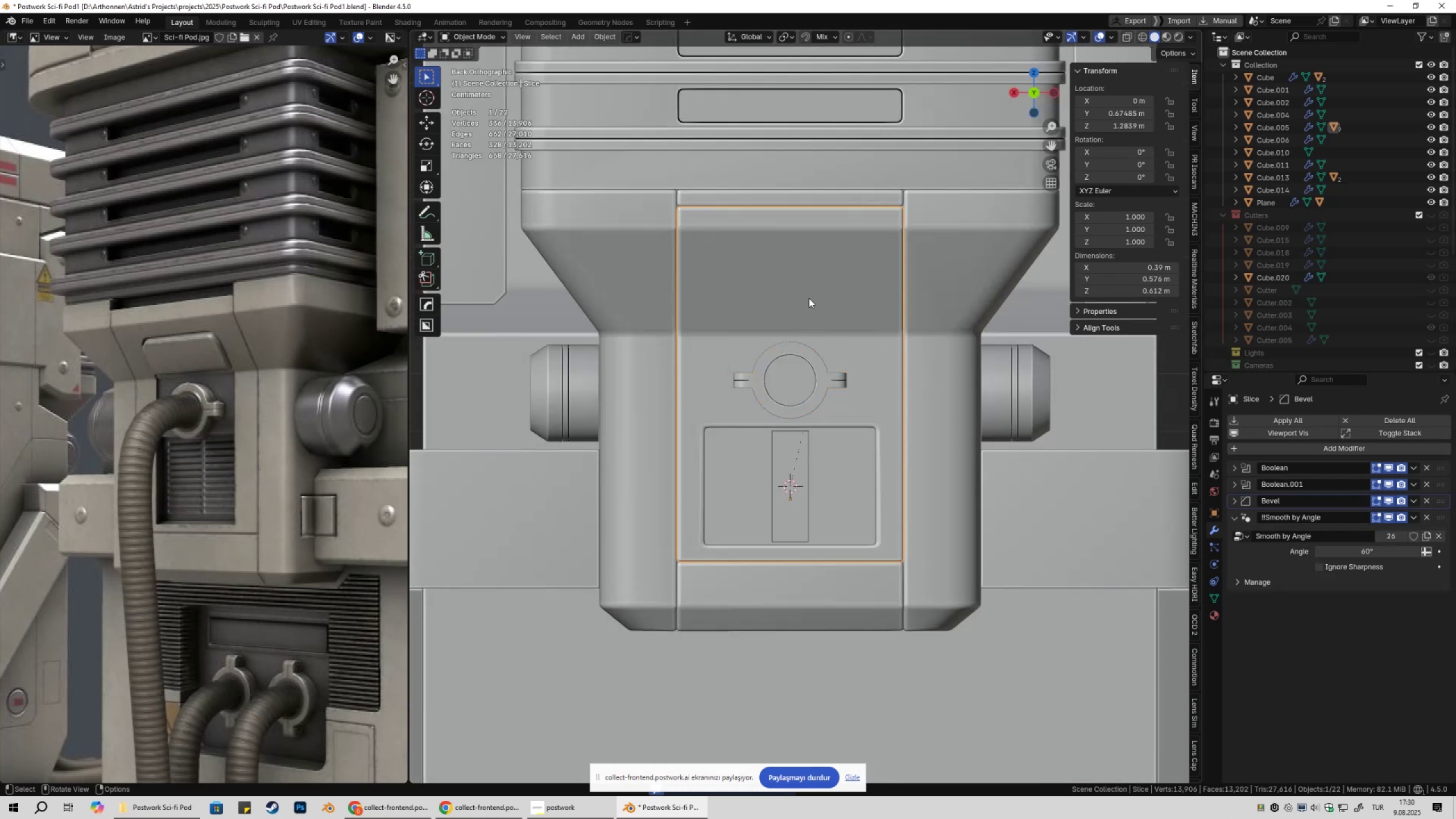 
hold_key(key=ShiftLeft, duration=0.4)
 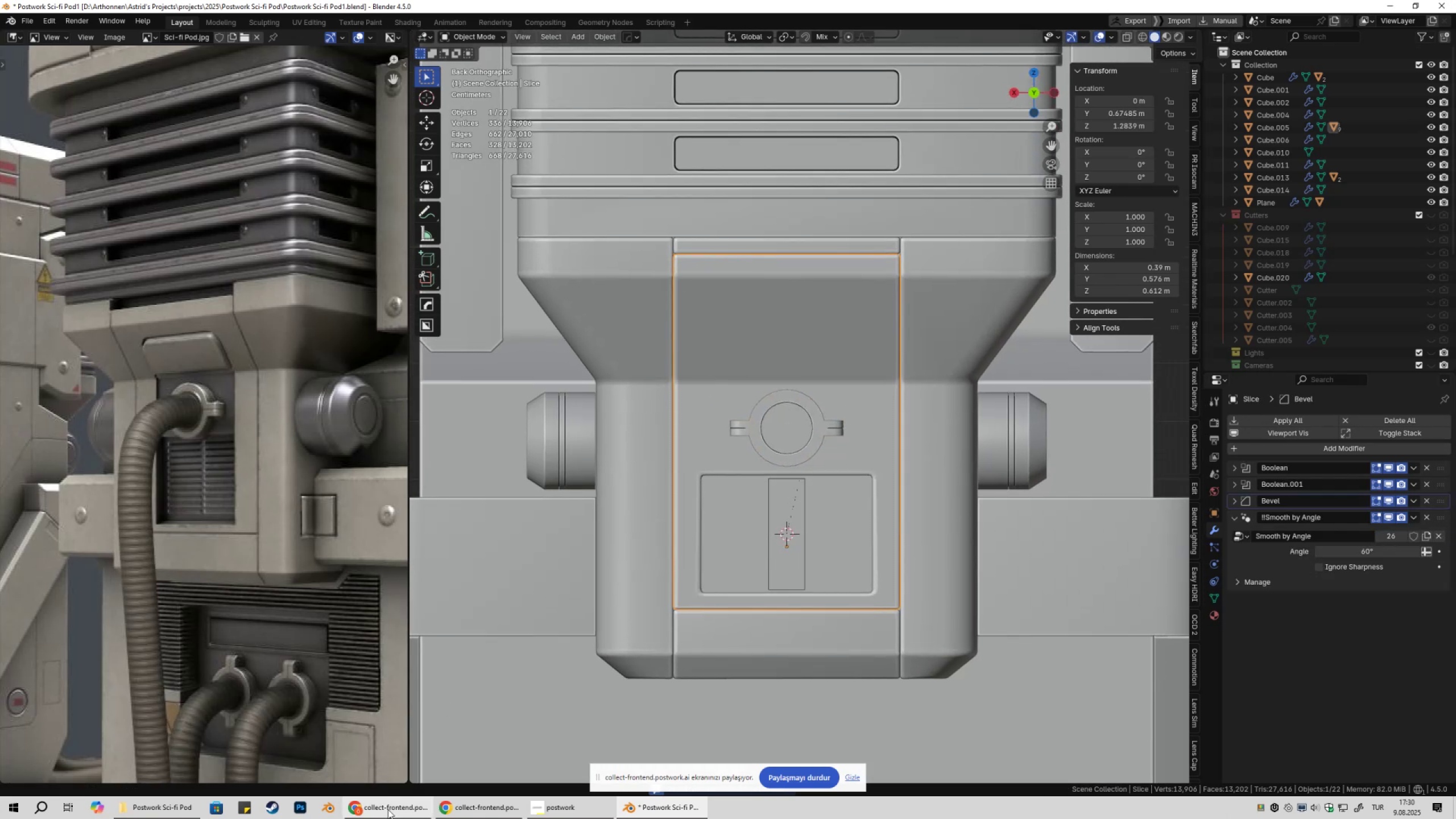 
left_click([387, 816])
 